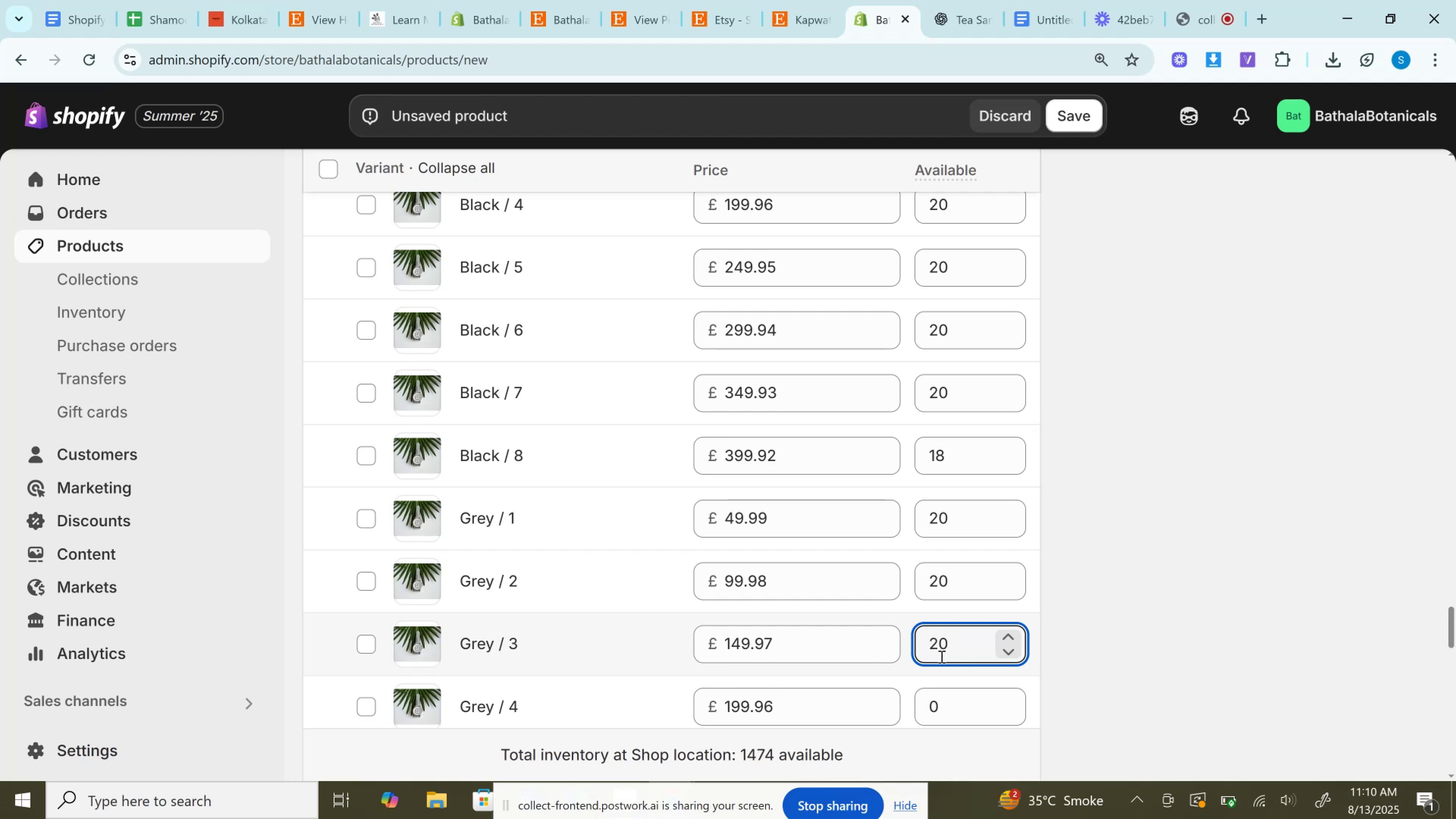 
left_click([930, 706])
 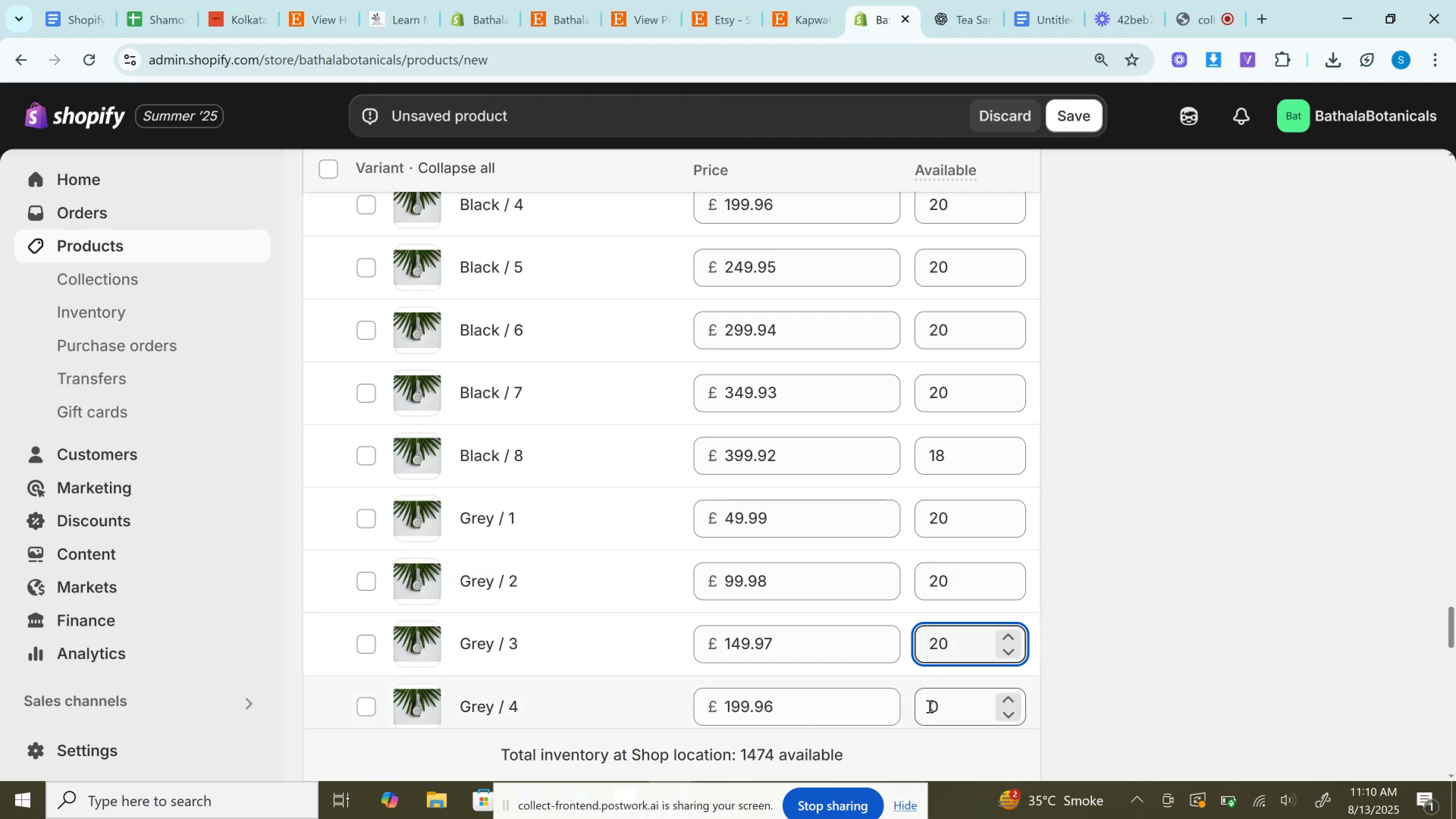 
key(Control+V)
 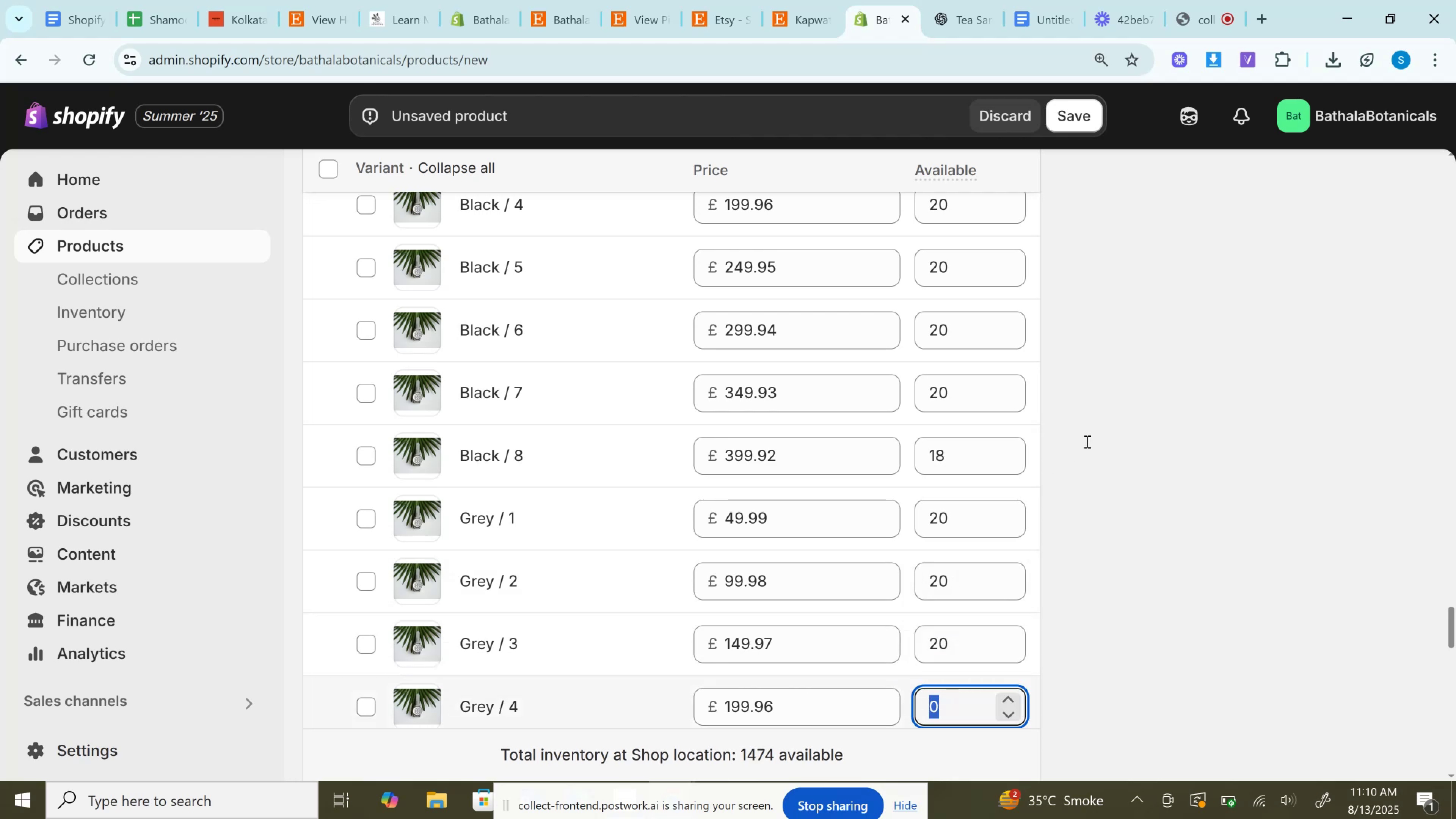 
scroll: coordinate [1086, 441], scroll_direction: down, amount: 4.0
 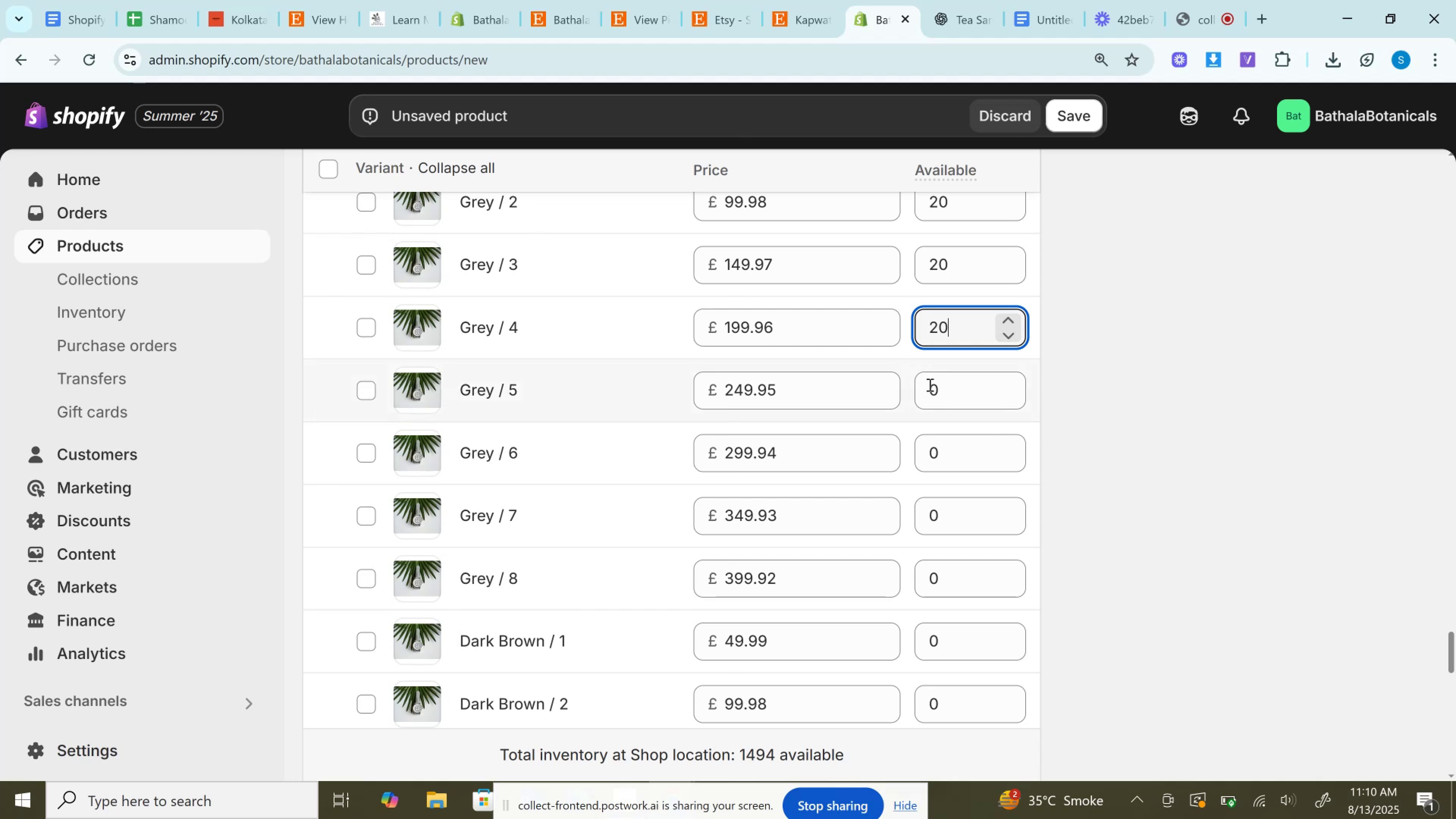 
left_click([929, 385])
 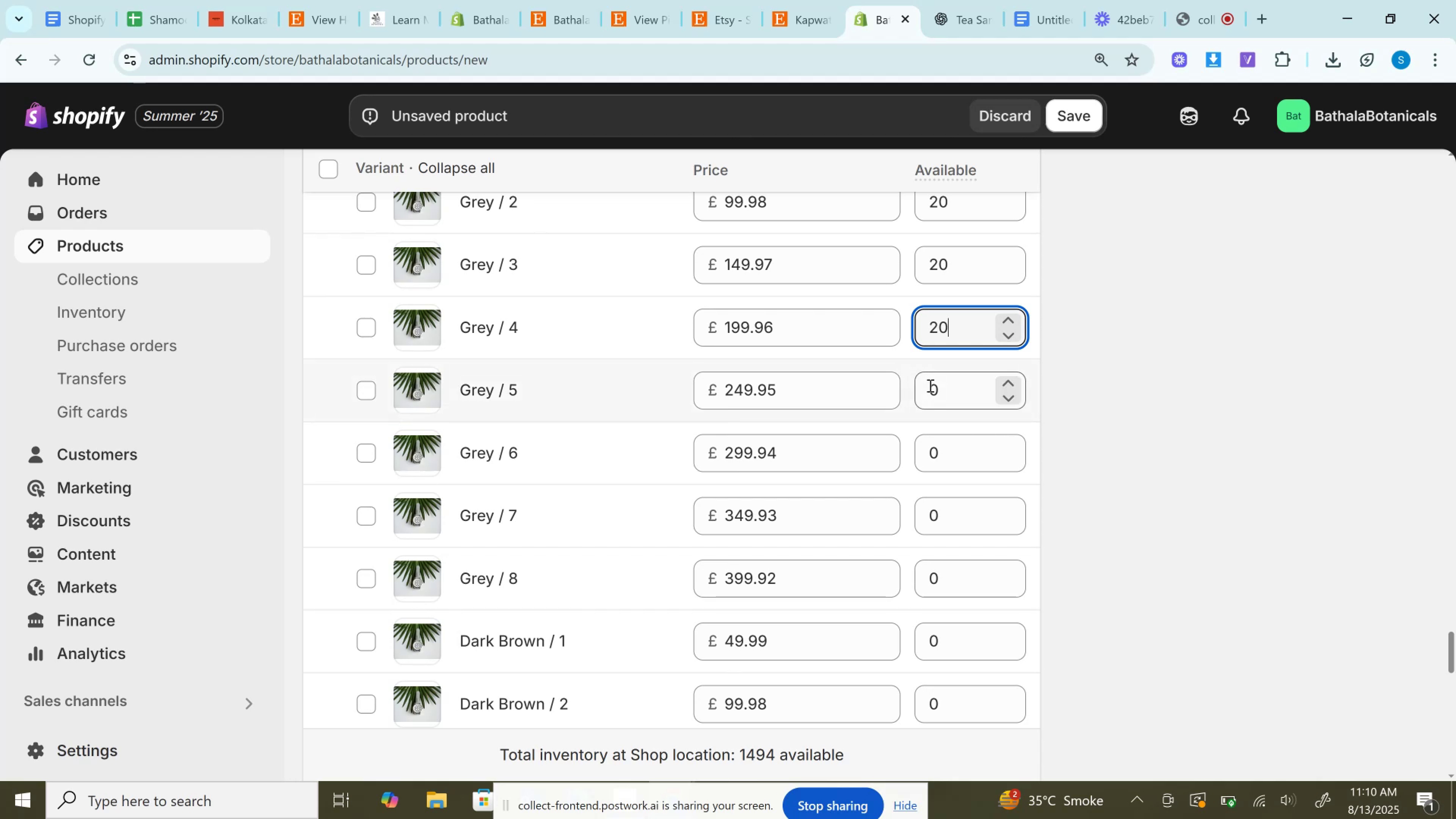 
key(Control+V)
 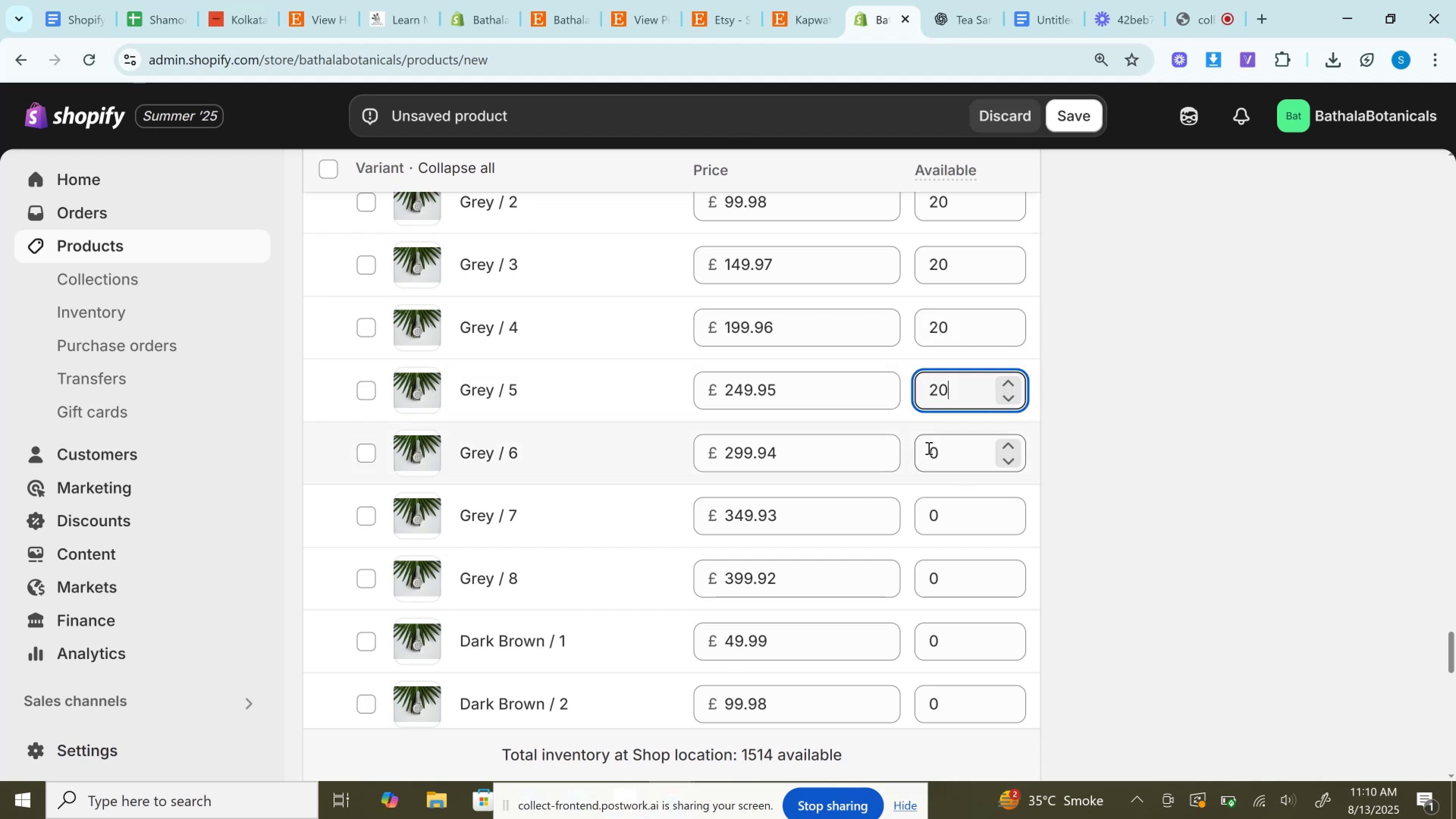 
left_click([928, 448])
 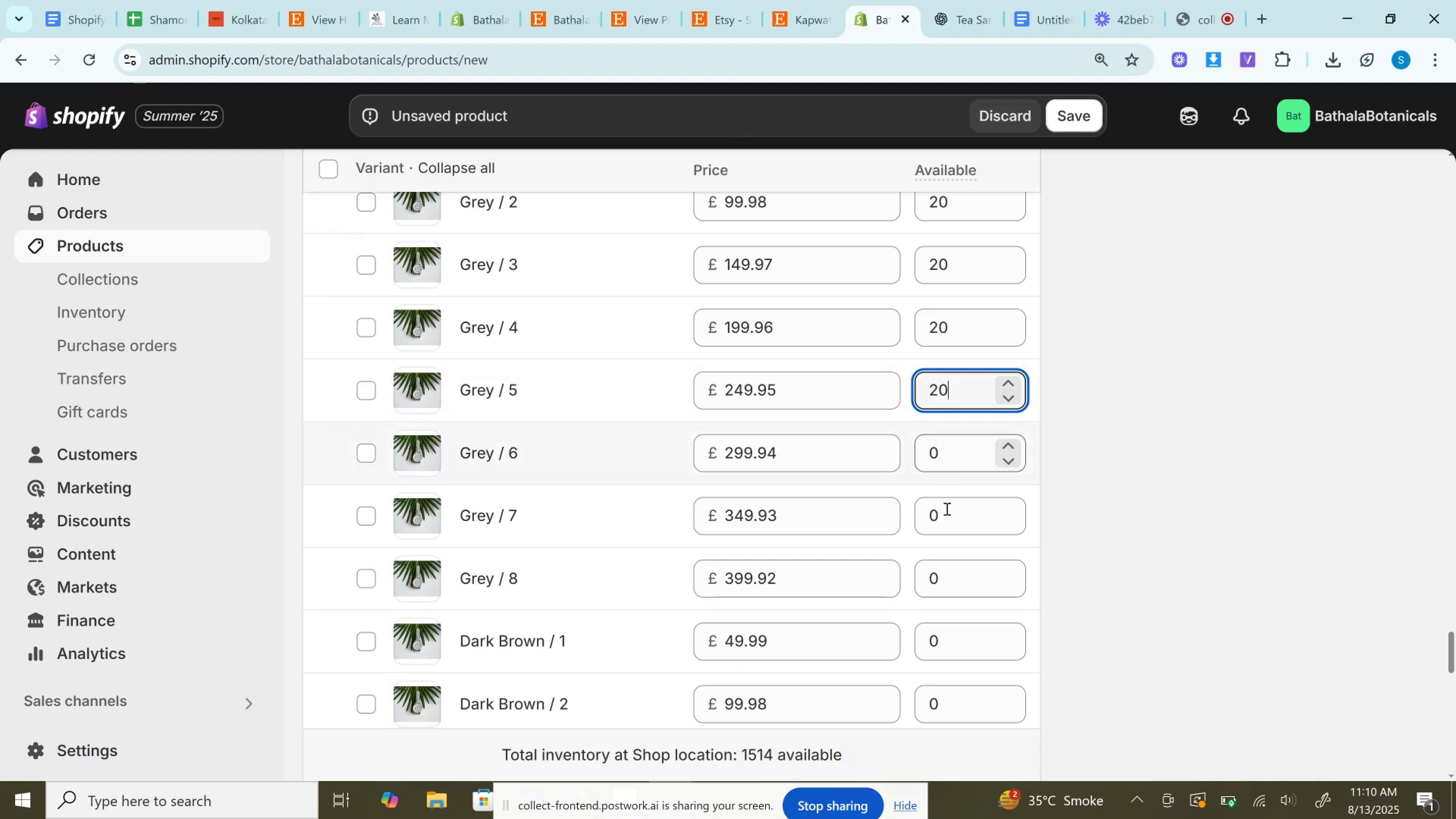 
key(Control+V)
 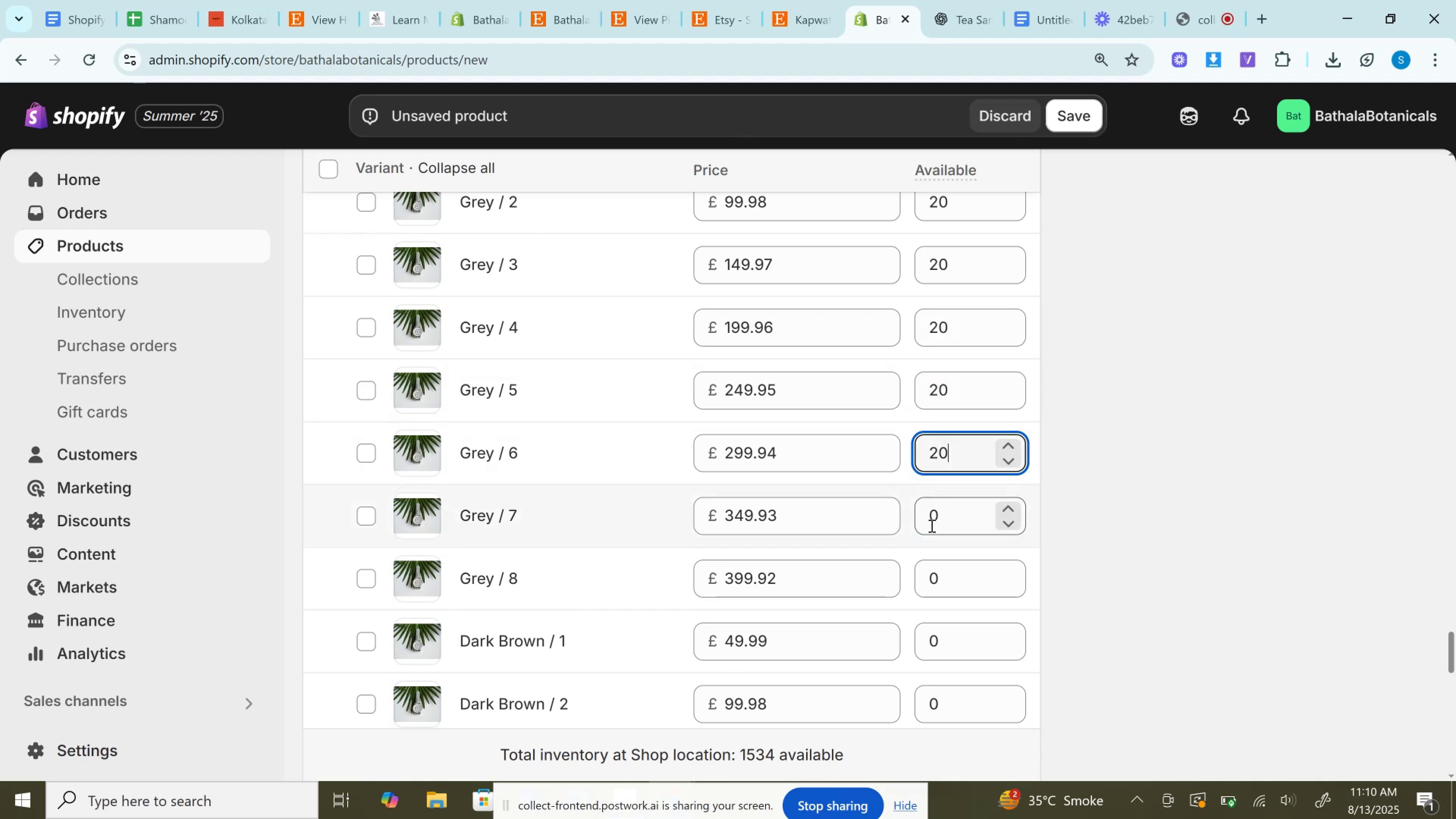 
left_click([931, 526])
 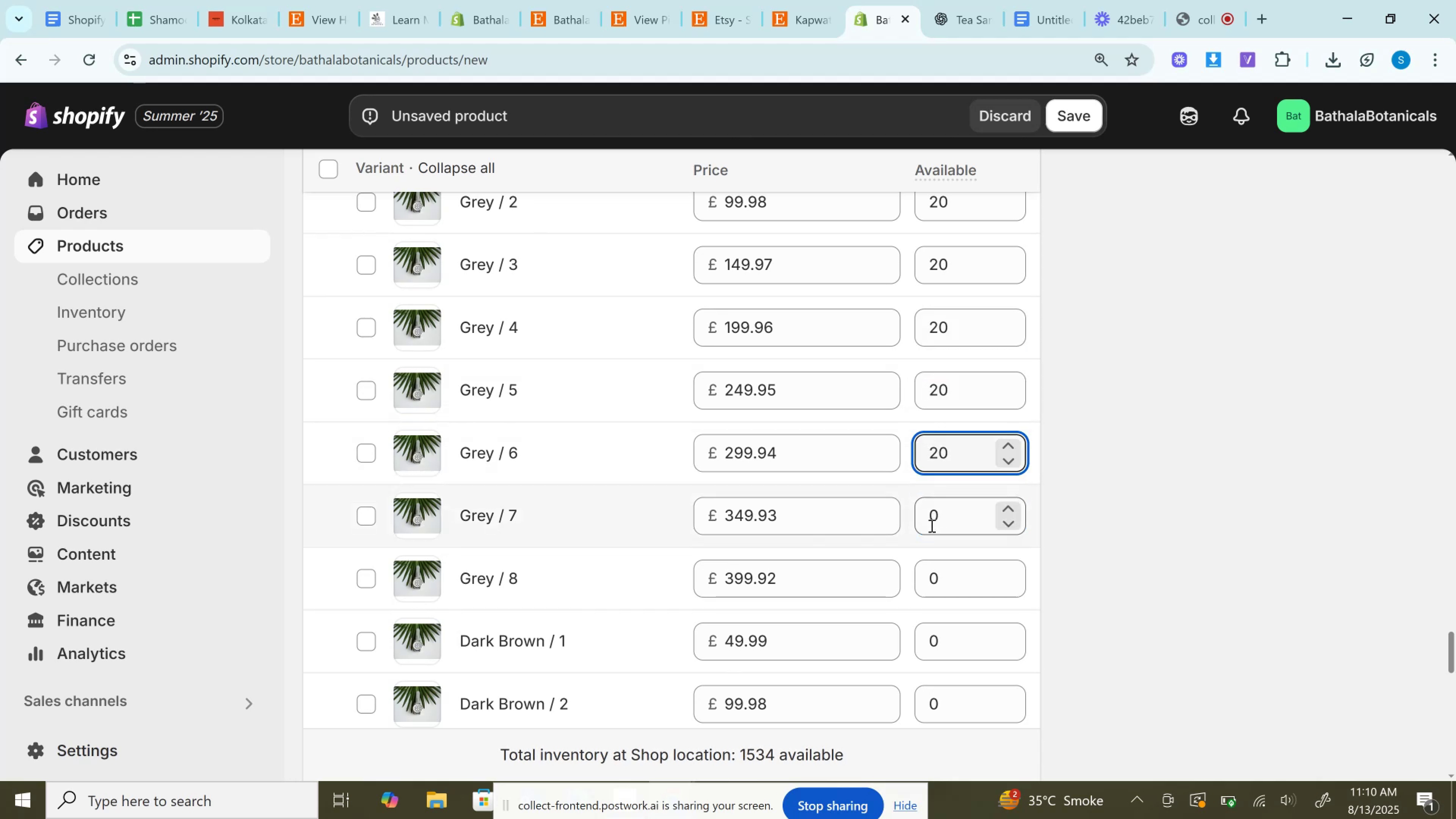 
key(Control+V)
 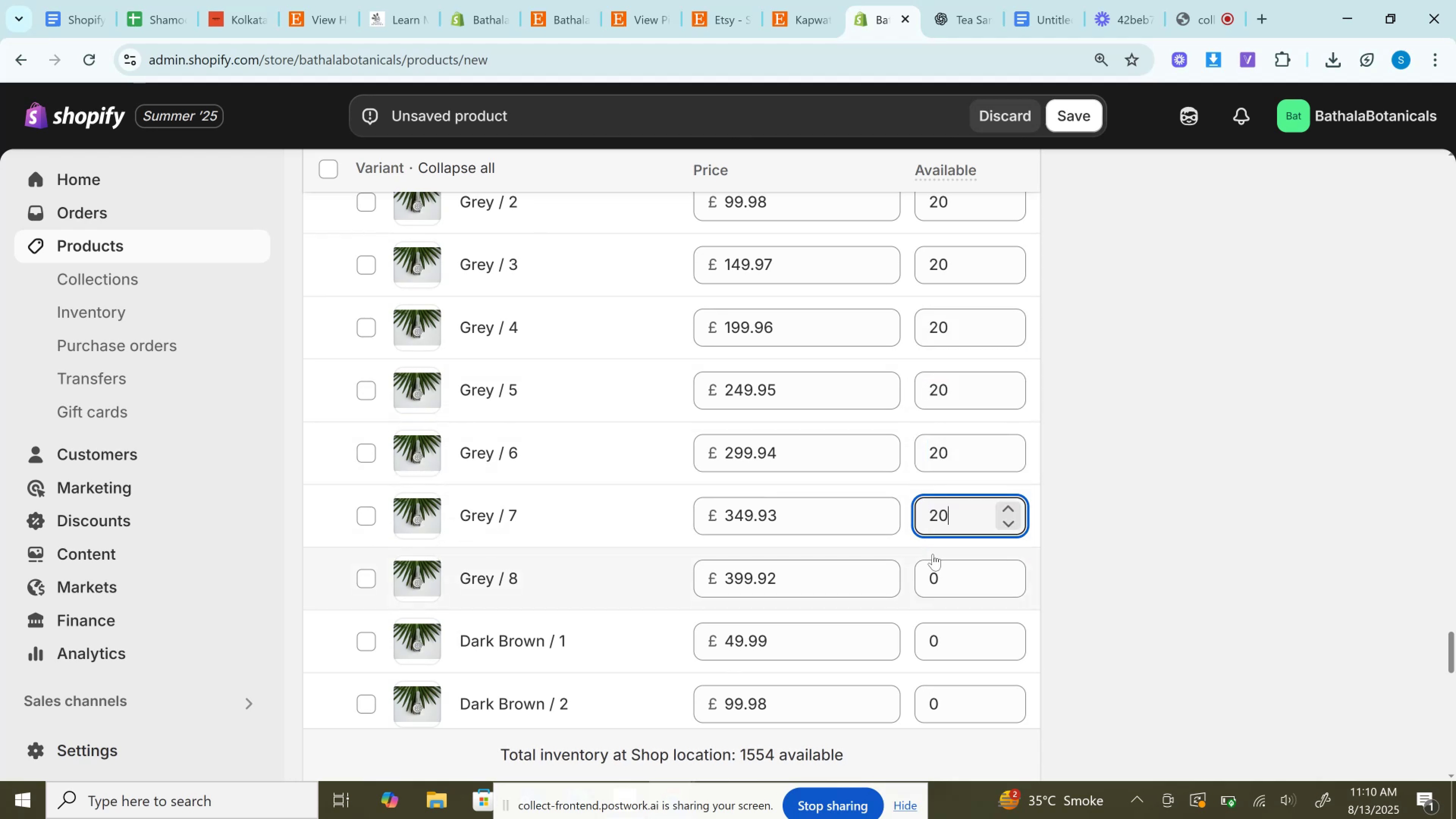 
left_click([935, 580])
 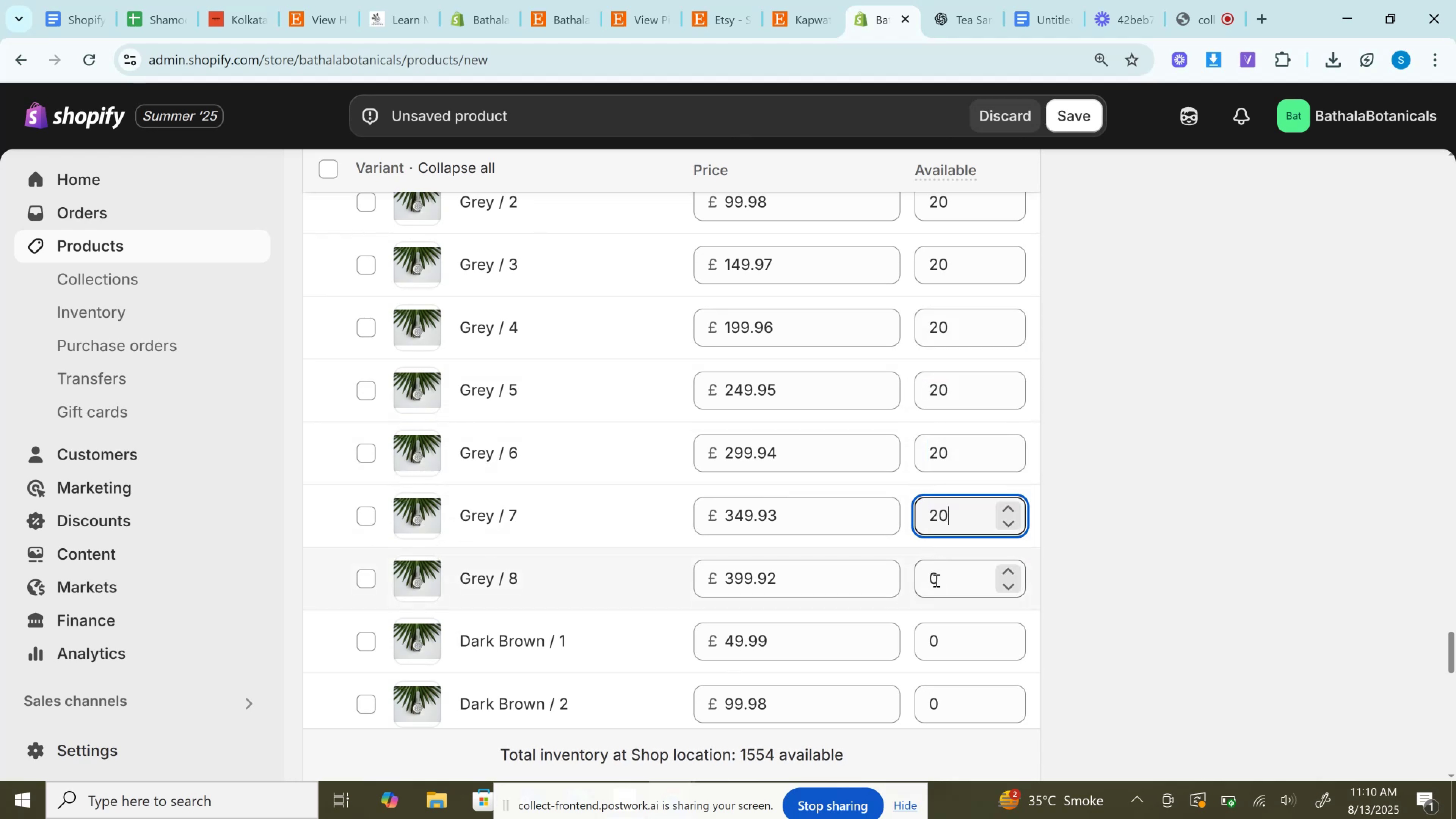 
key(Control+V)
 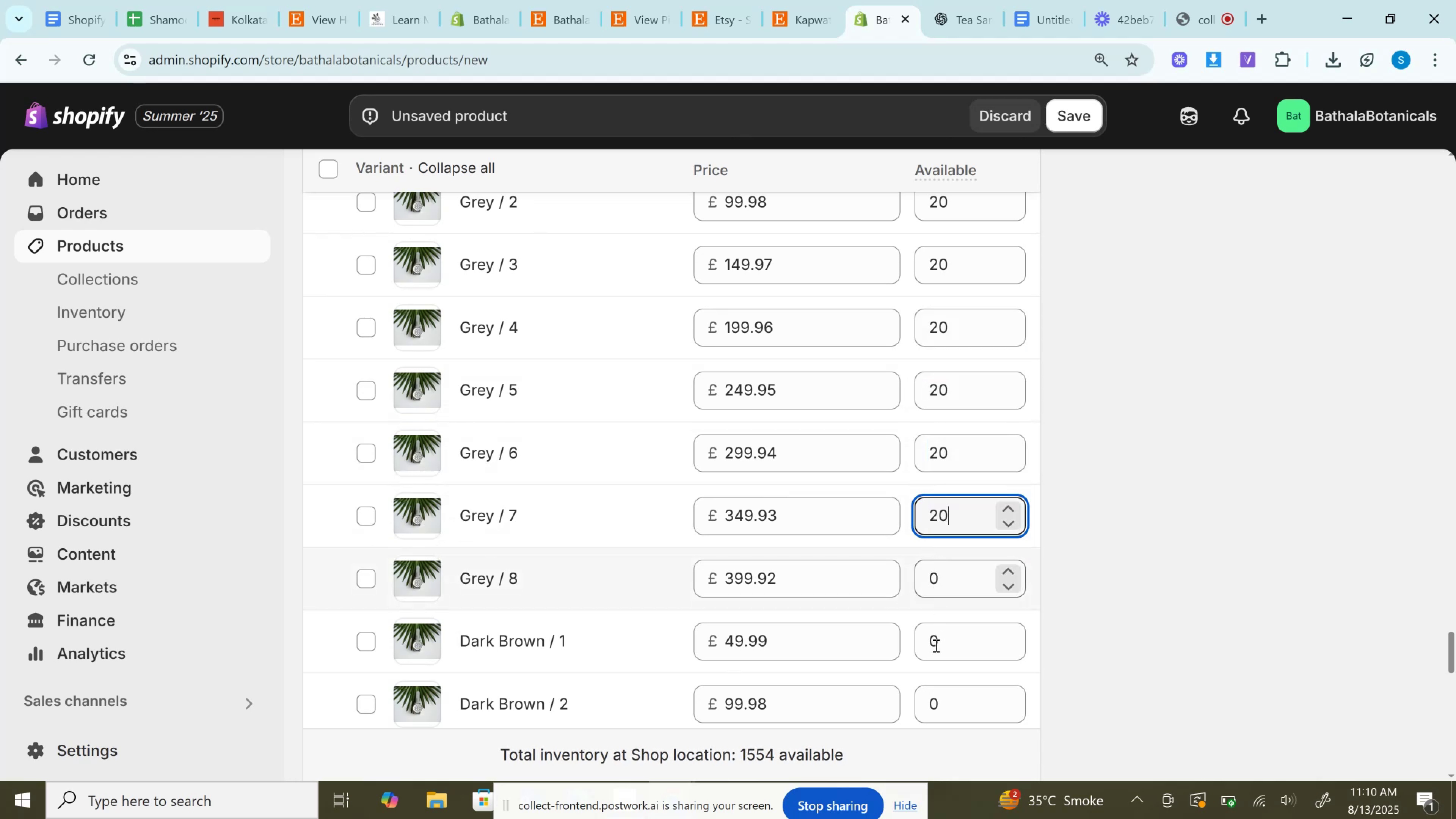 
left_click([934, 647])
 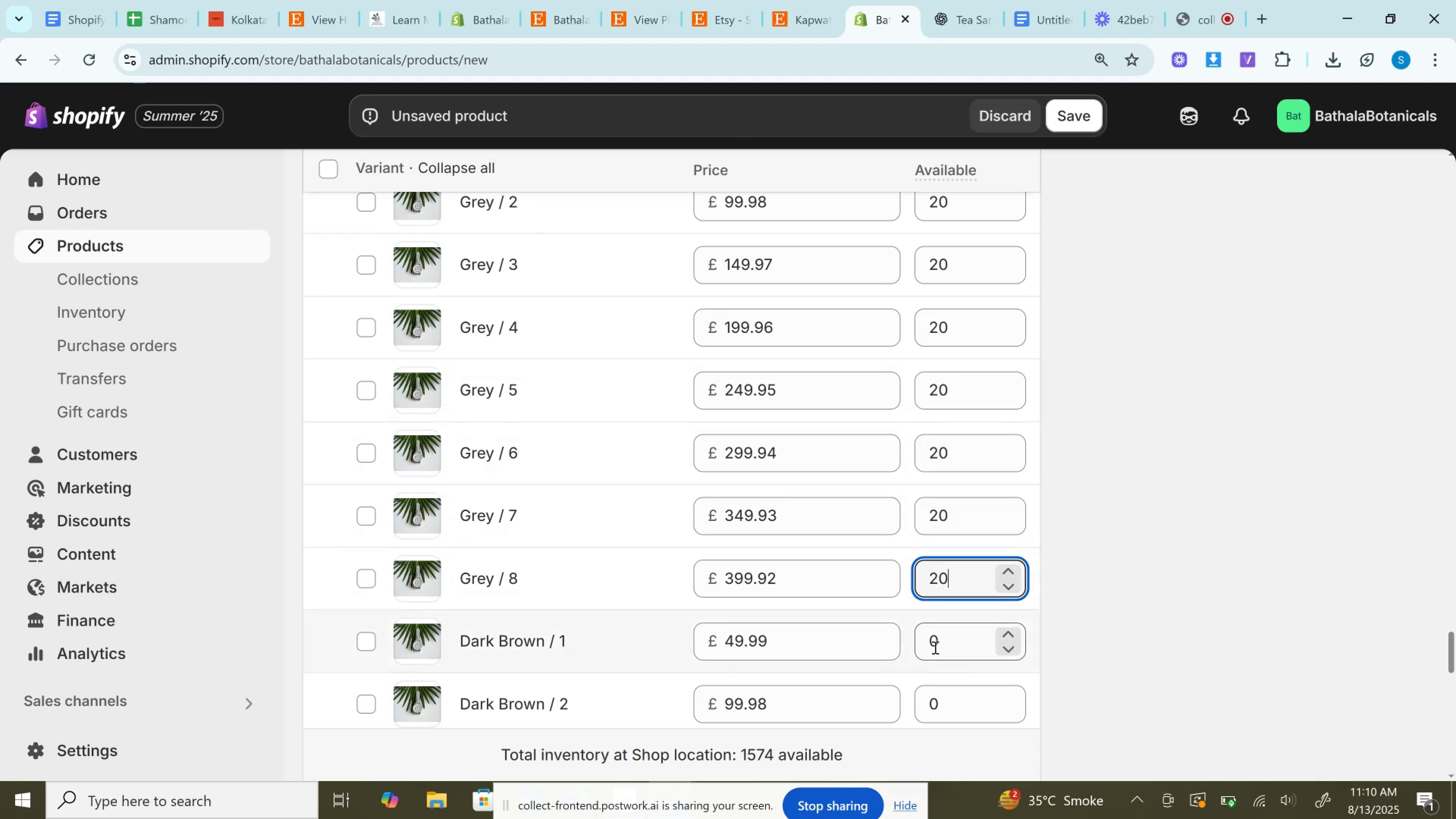 
key(Control+V)
 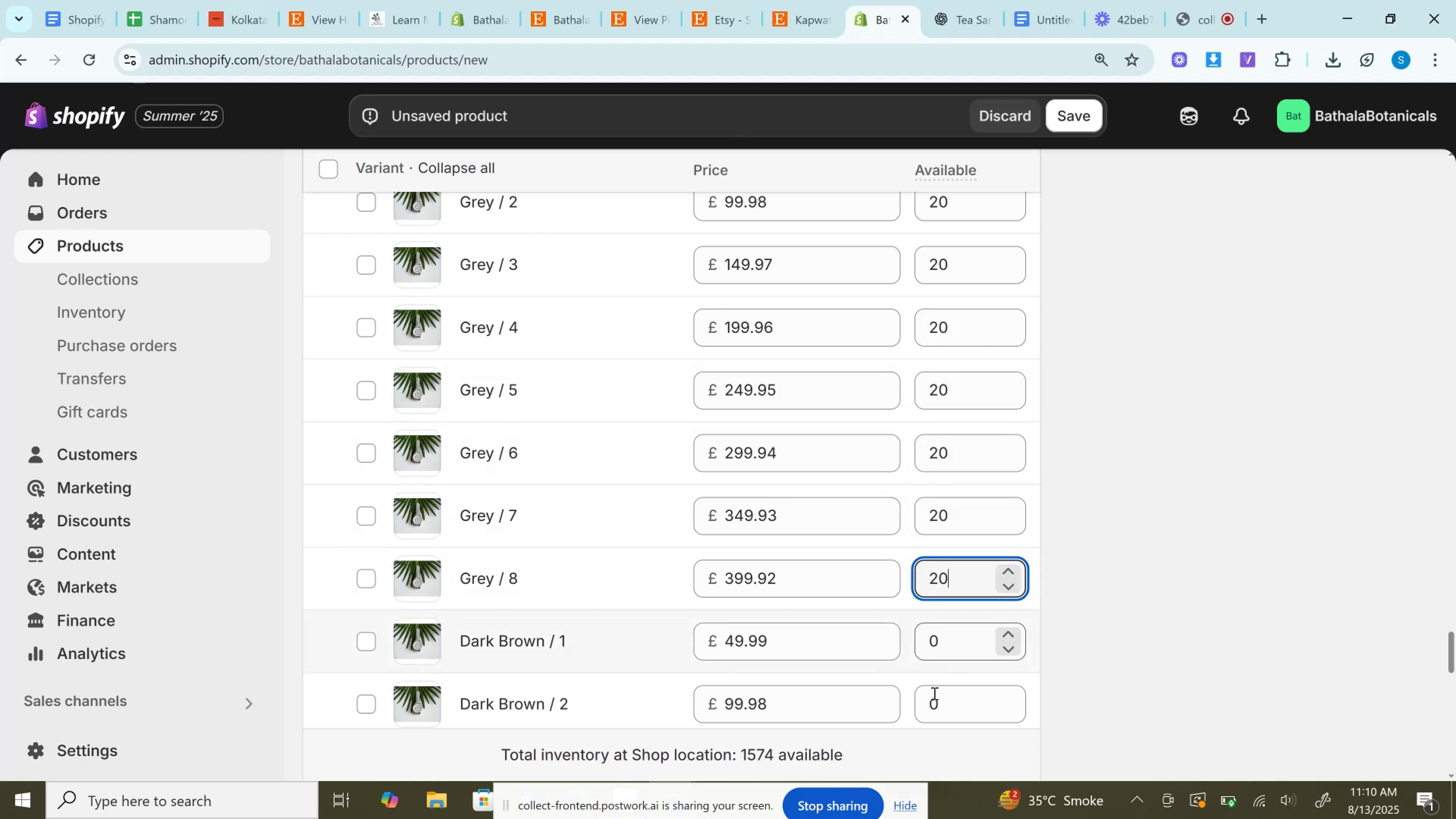 
left_click([934, 693])
 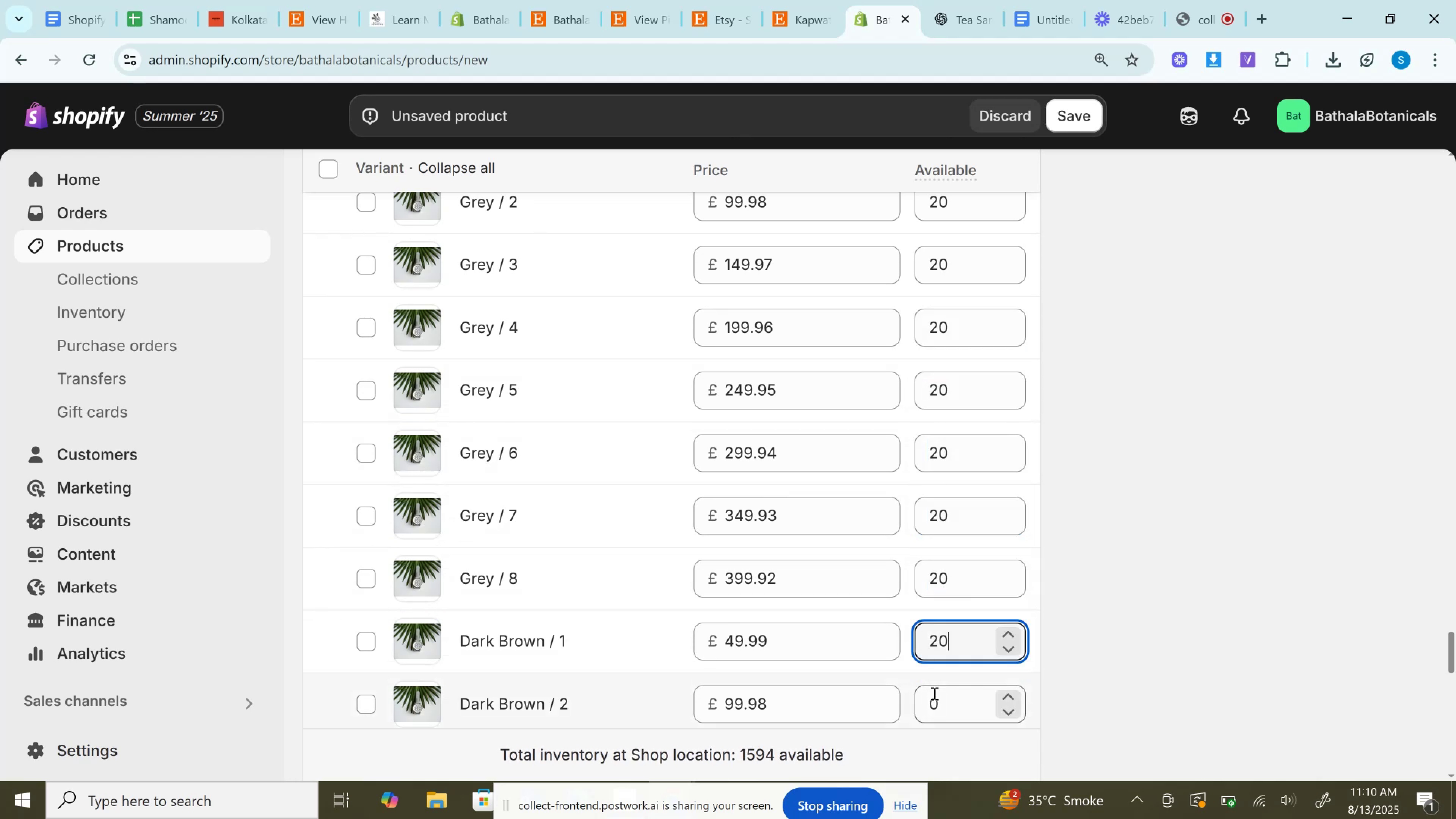 
key(Control+V)
 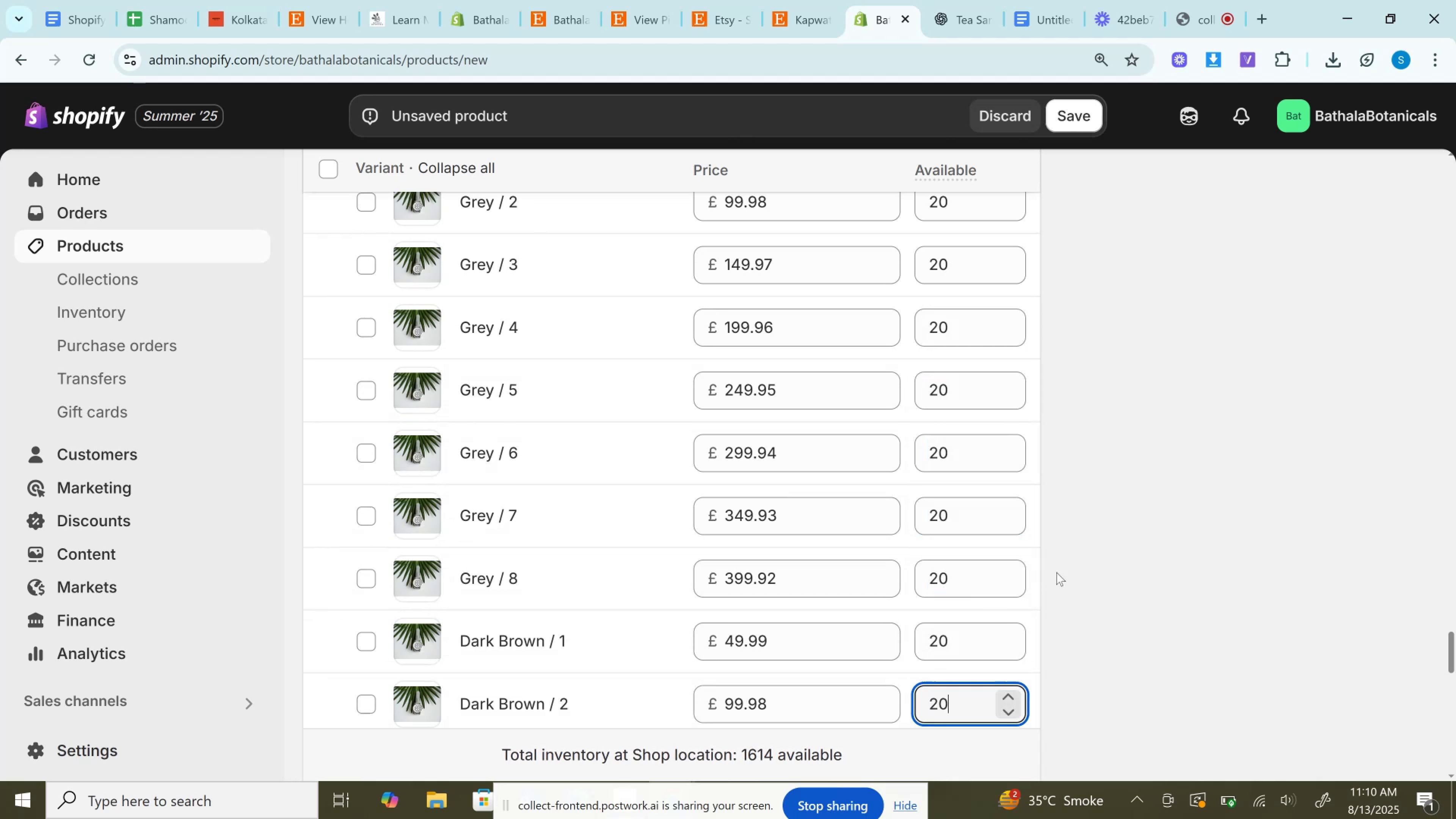 
scroll: coordinate [1061, 555], scroll_direction: down, amount: 3.0
 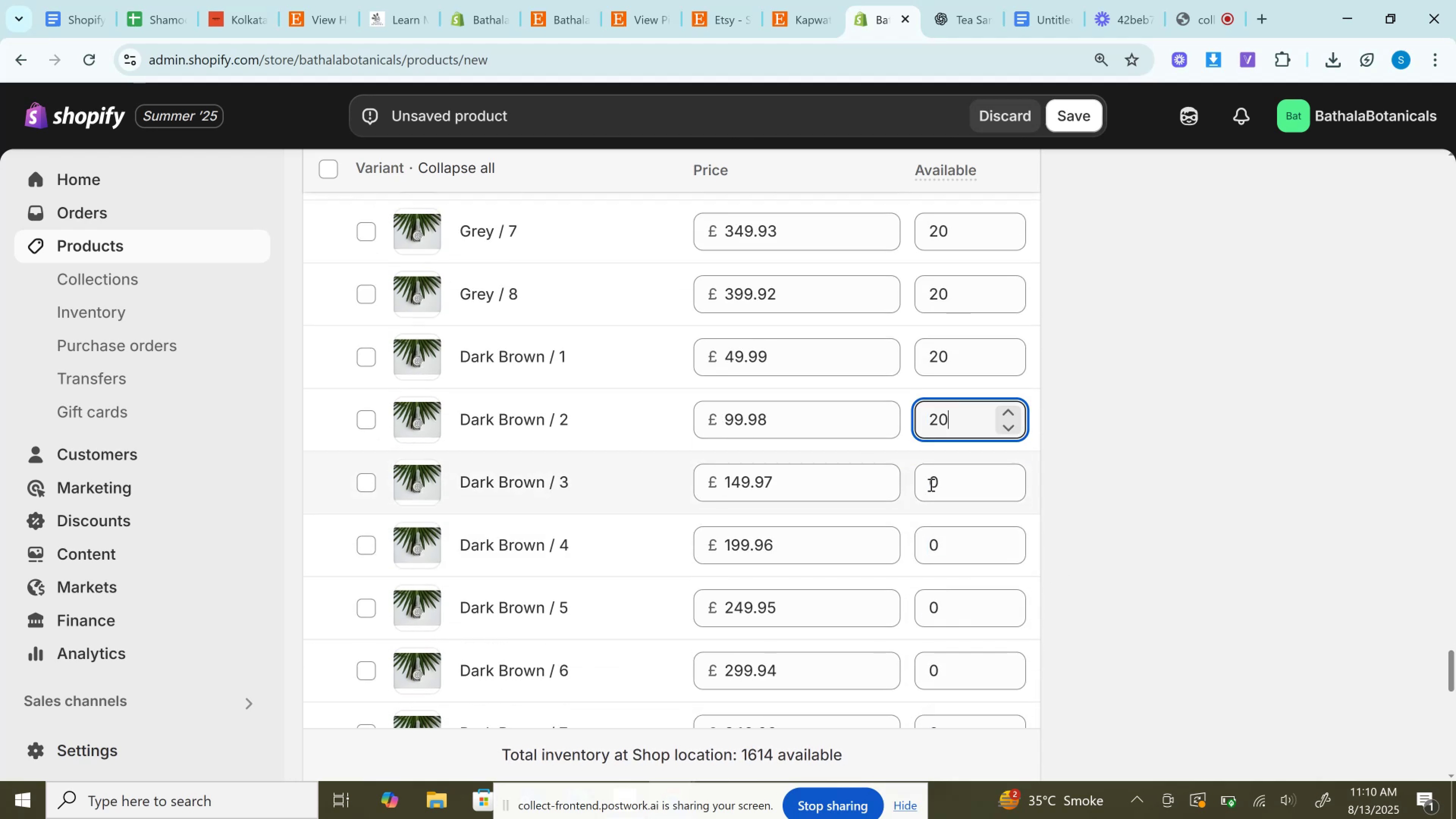 
left_click([930, 485])
 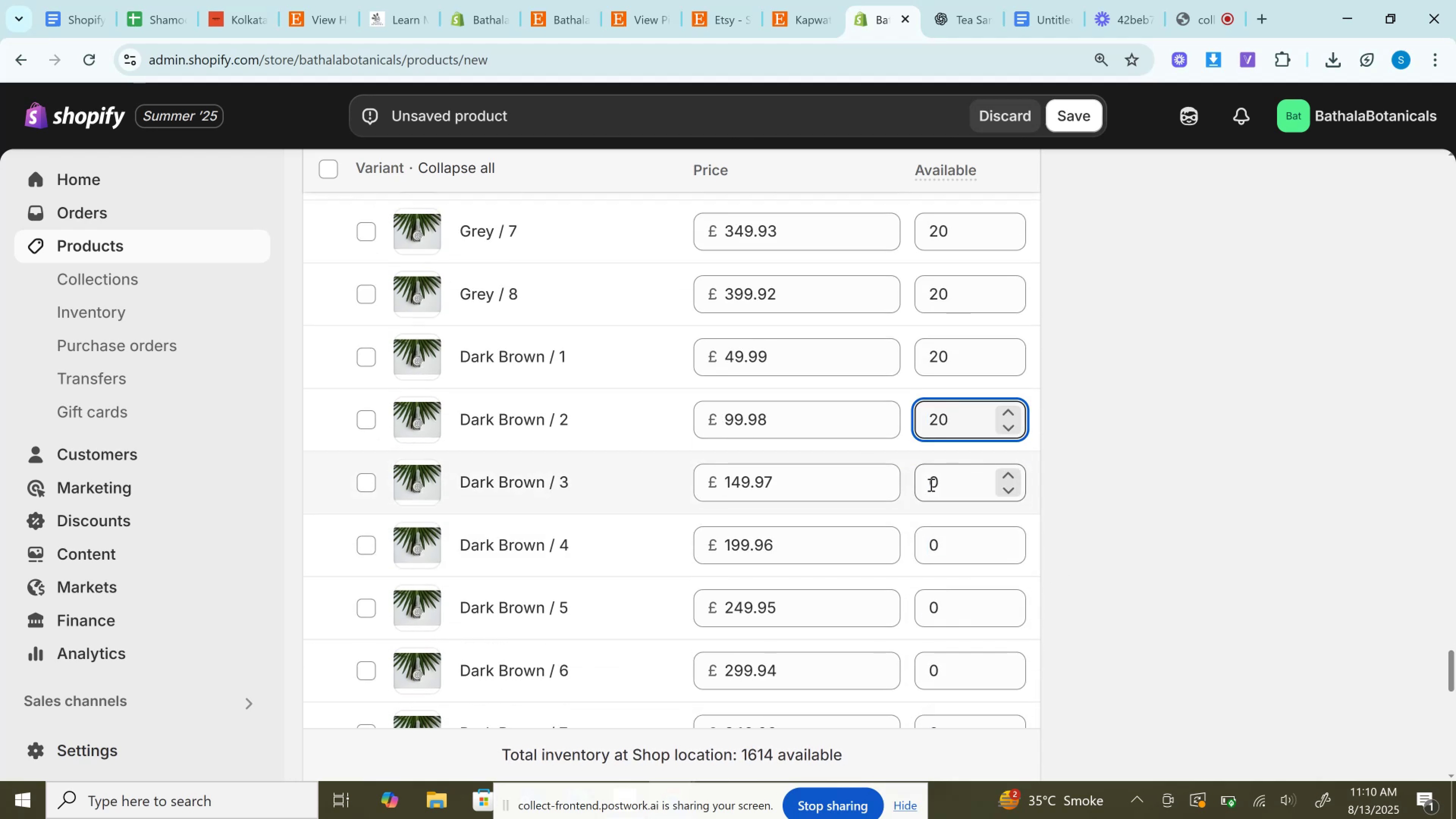 
key(Control+V)
 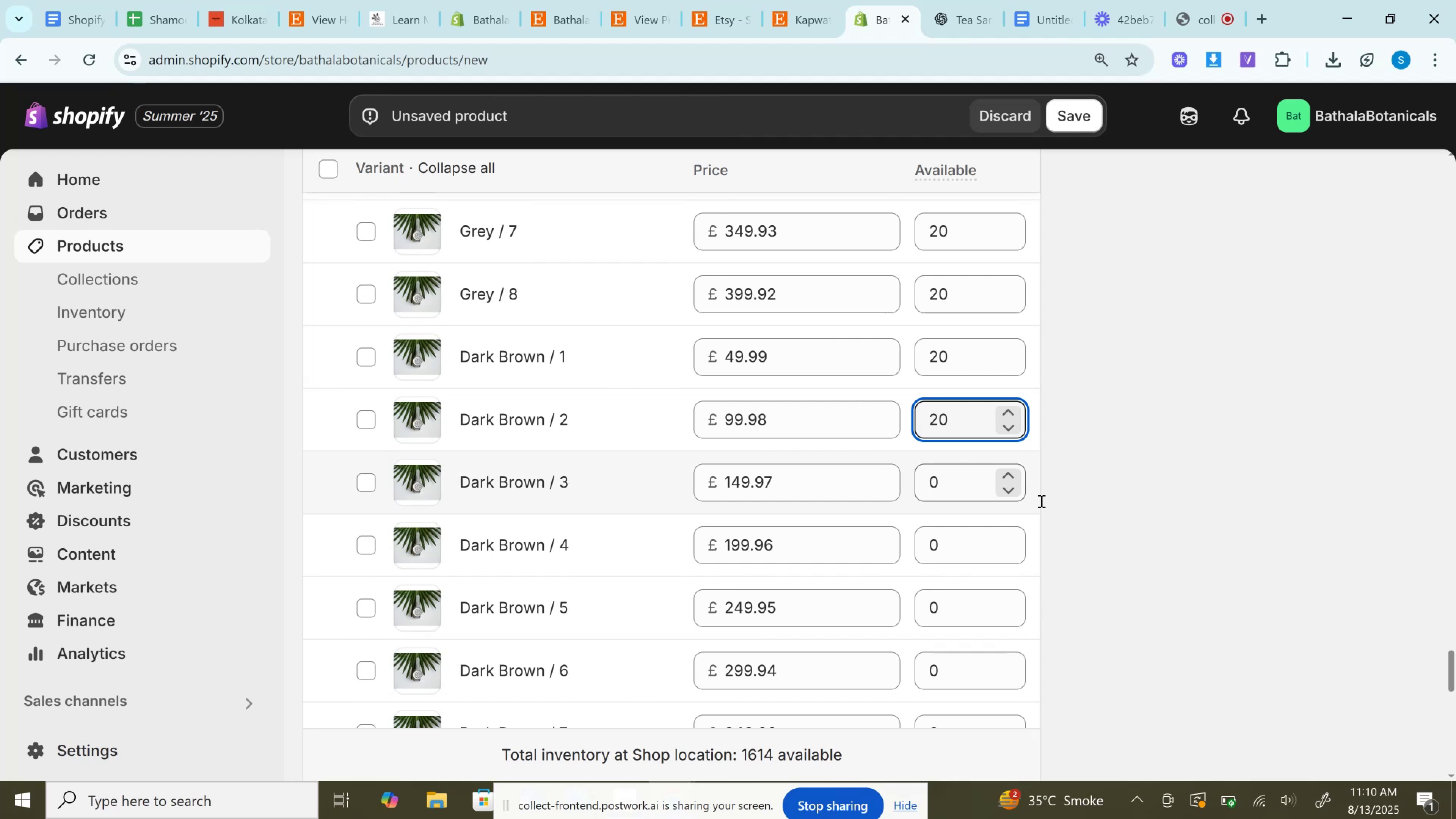 
scroll: coordinate [1045, 496], scroll_direction: down, amount: 3.0
 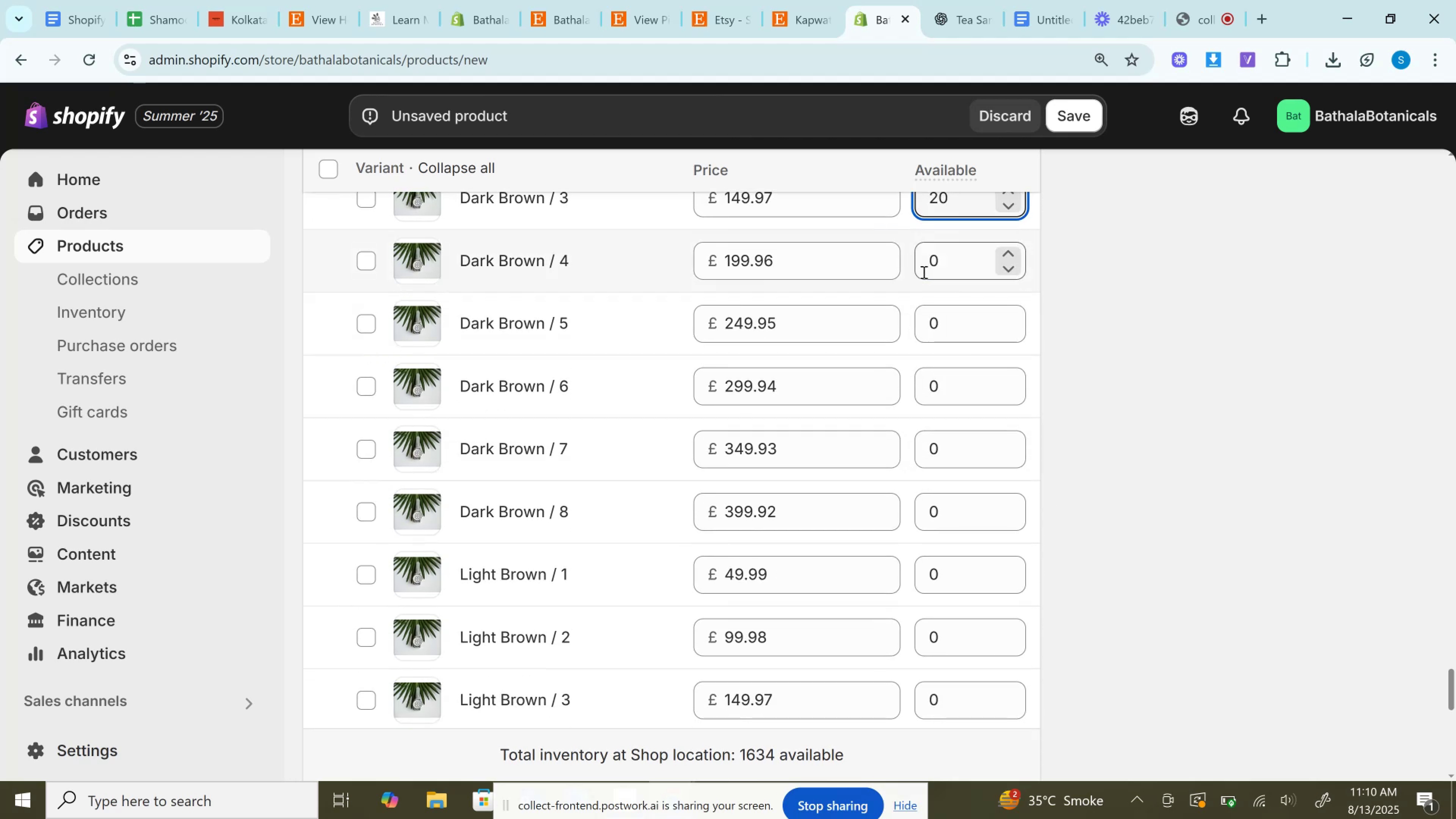 
left_click([928, 265])
 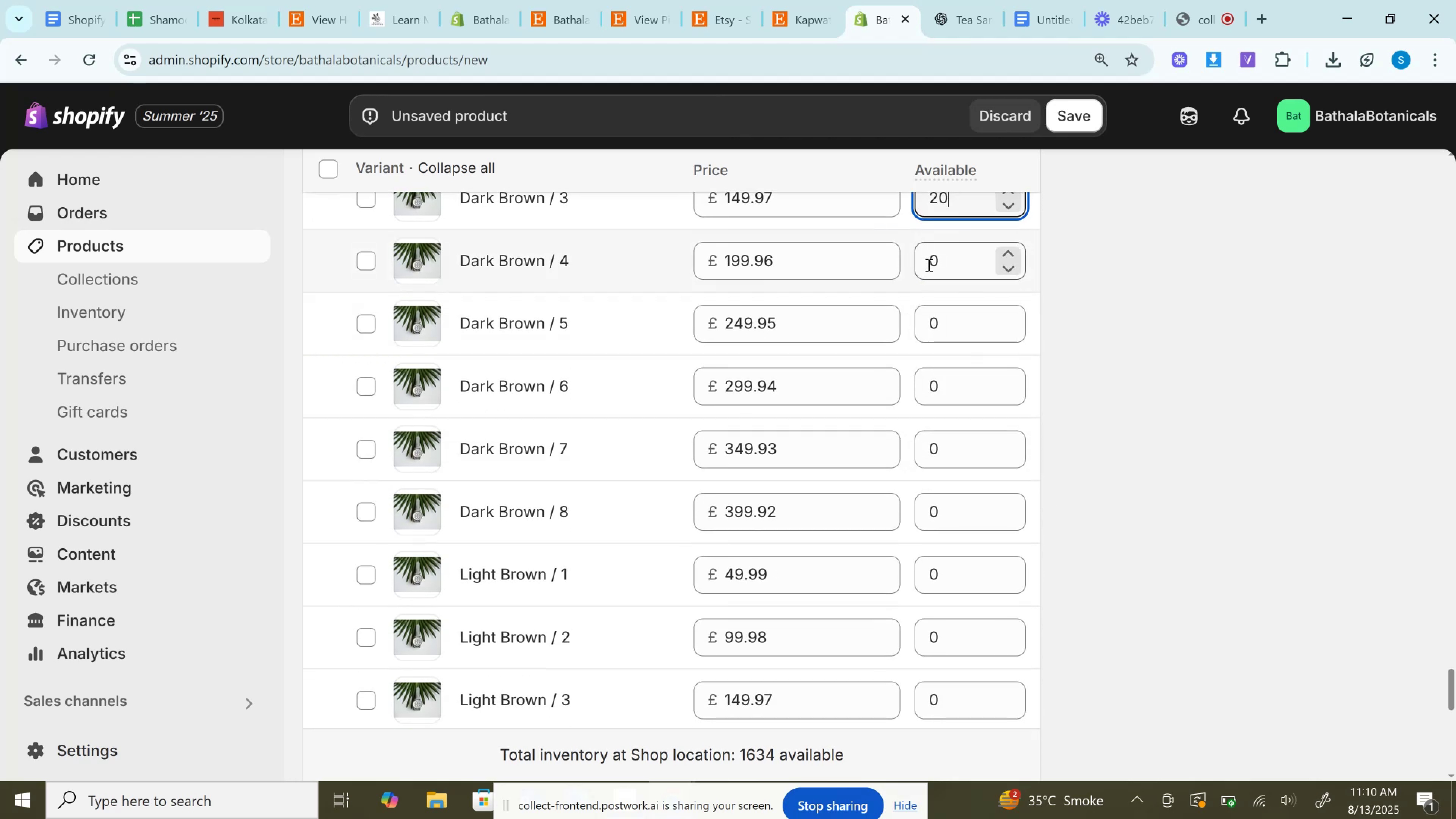 
key(Control+V)
 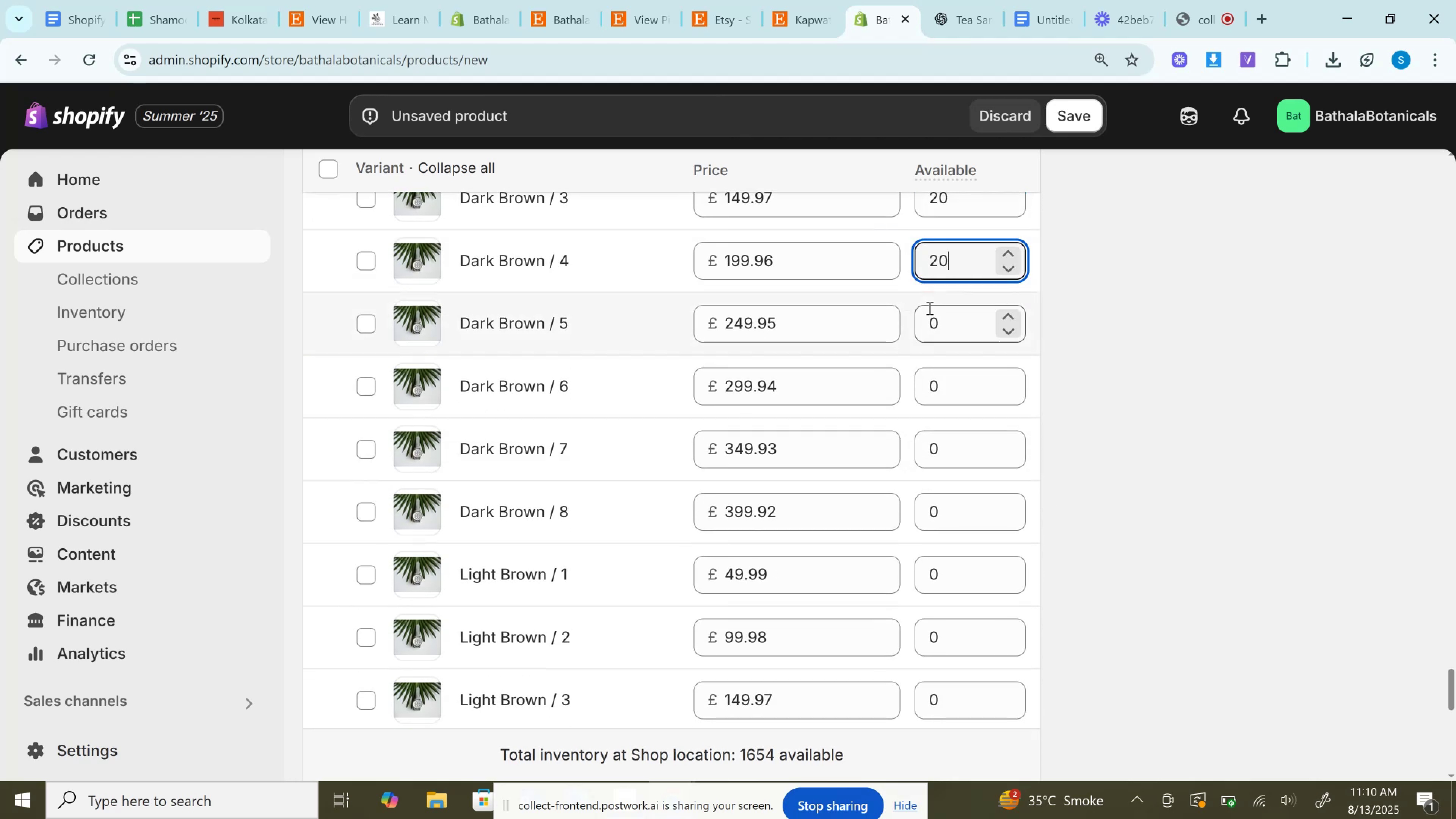 
left_click([929, 323])
 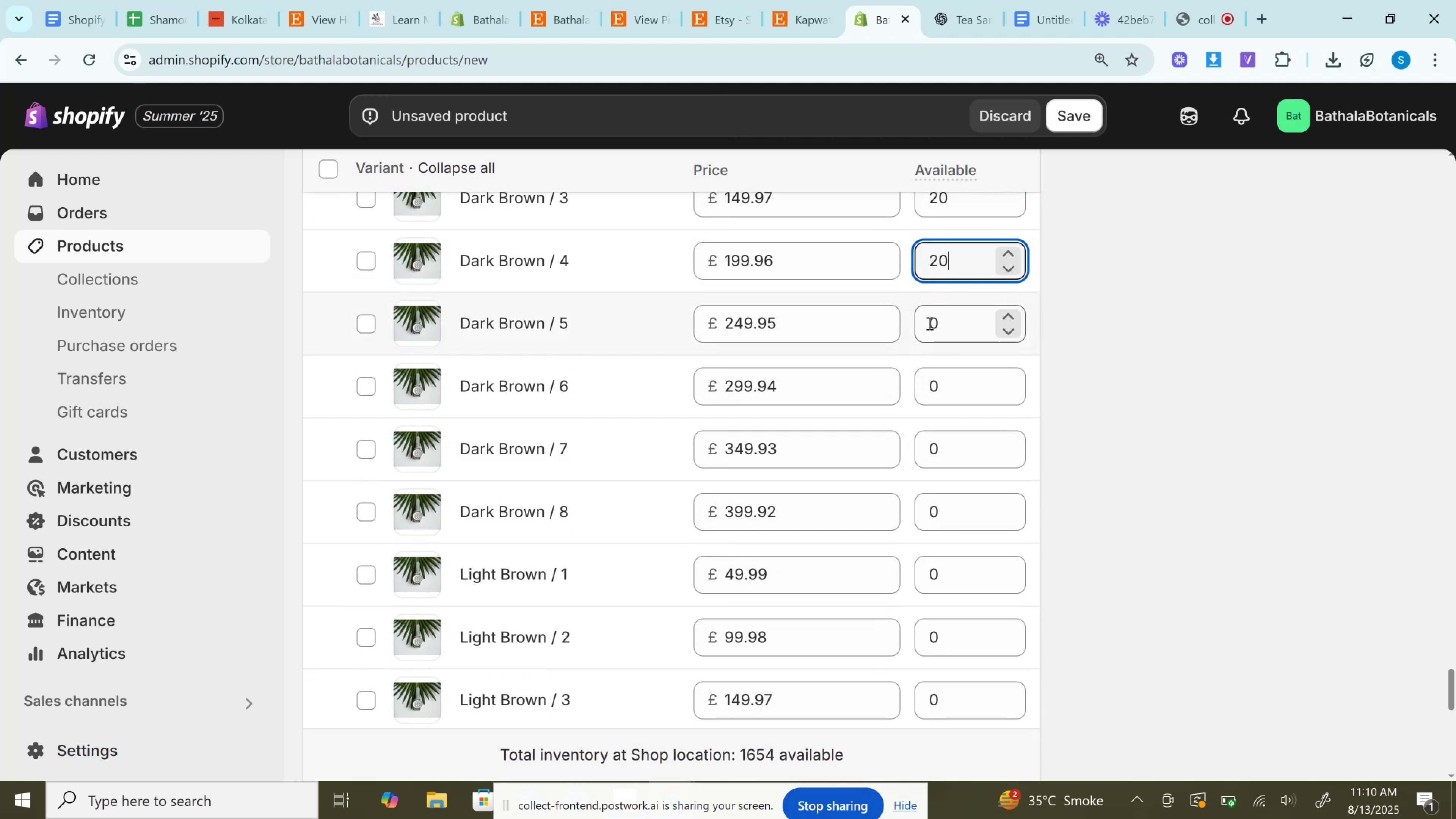 
key(Control+V)
 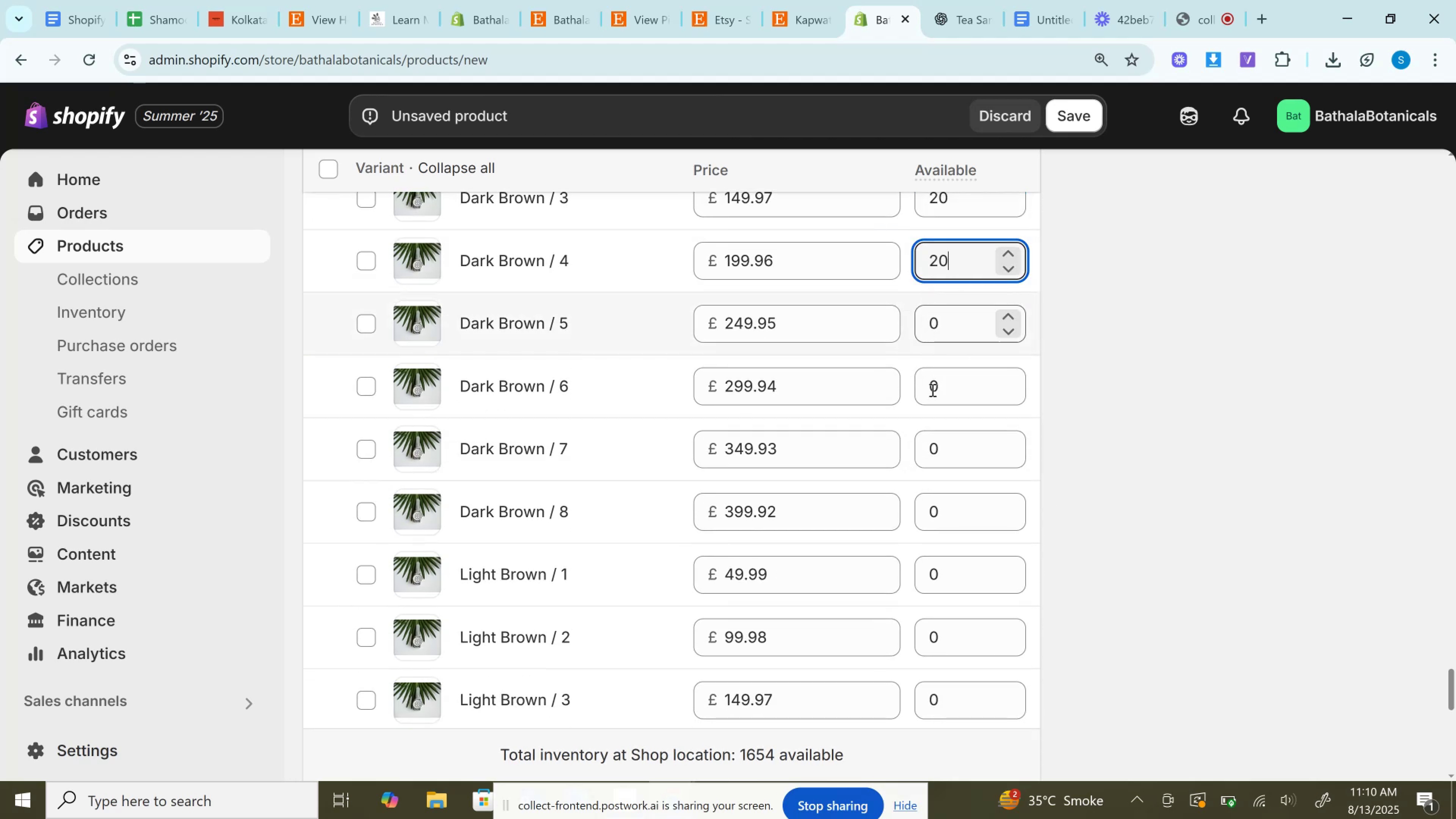 
left_click([932, 390])
 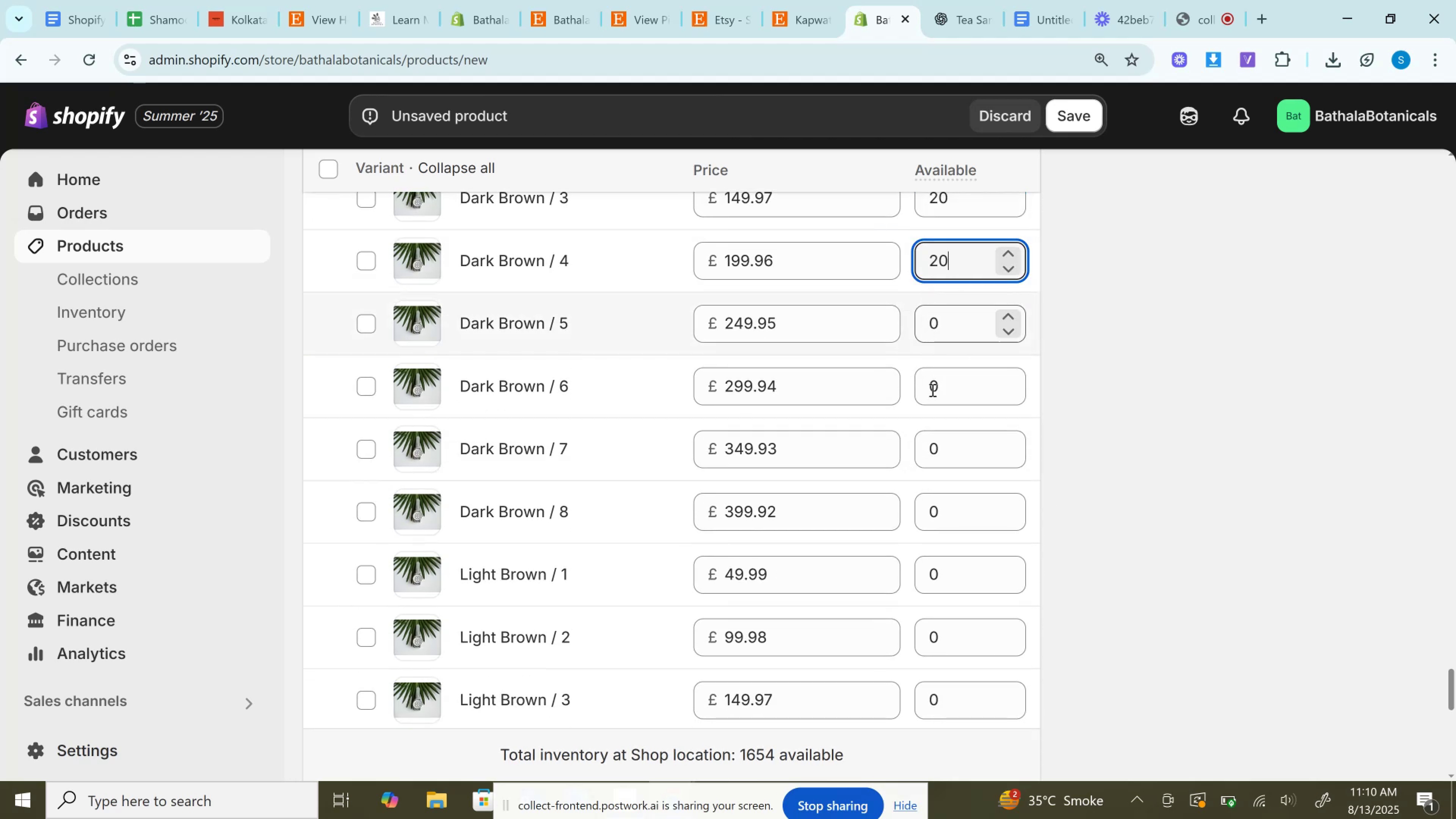 
key(Control+V)
 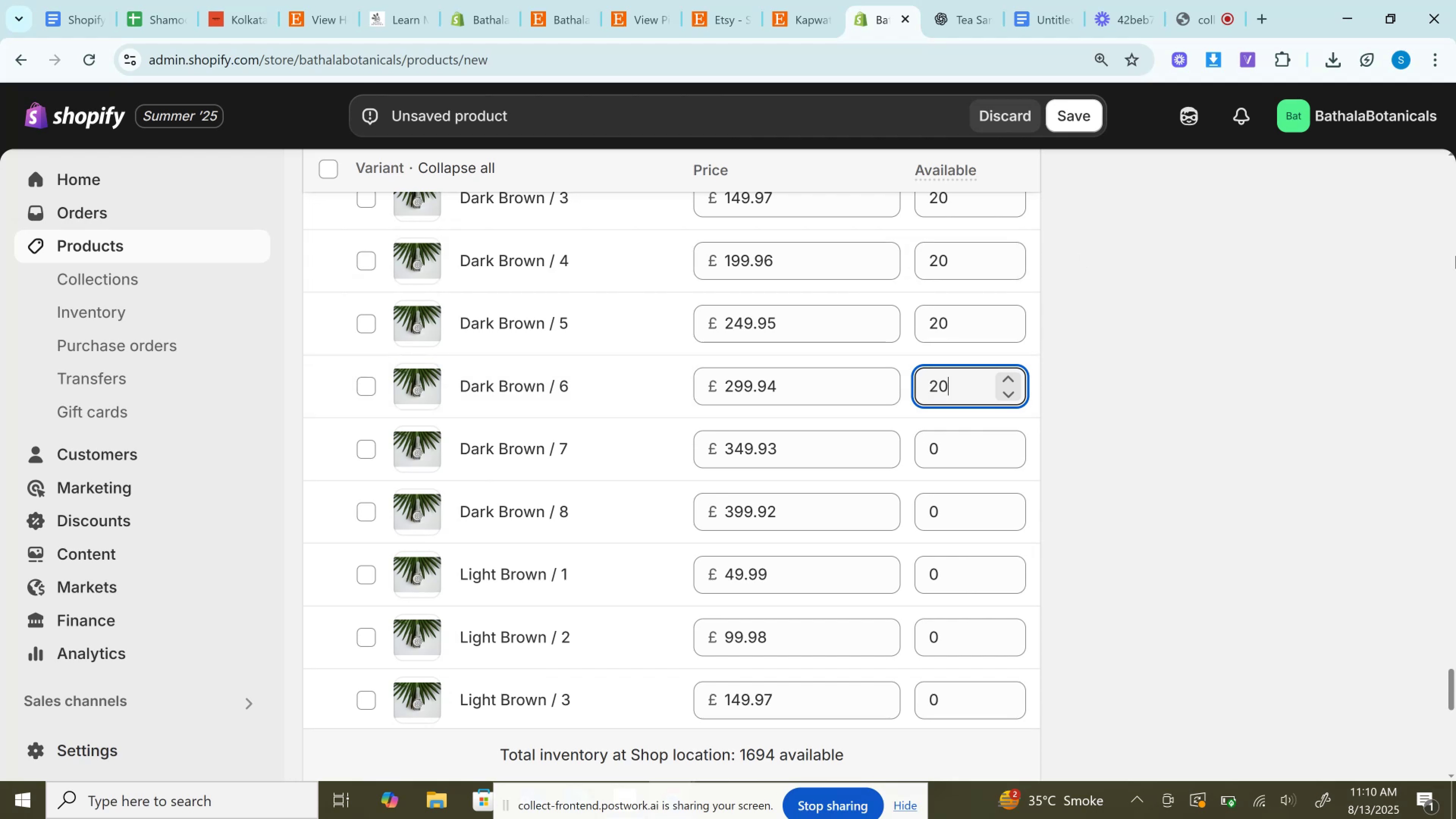 
wait(27.46)
 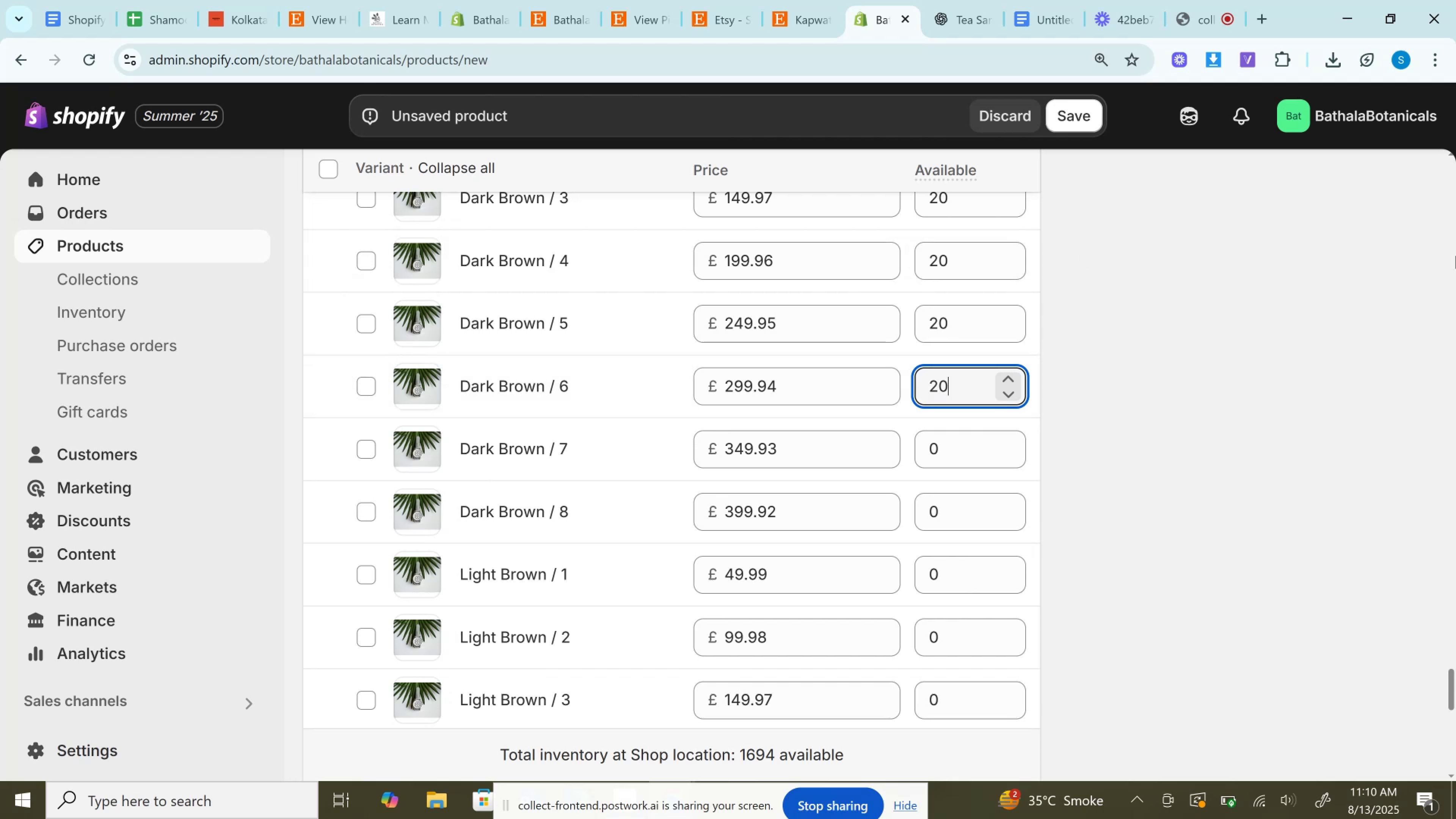 
key(Control+V)
 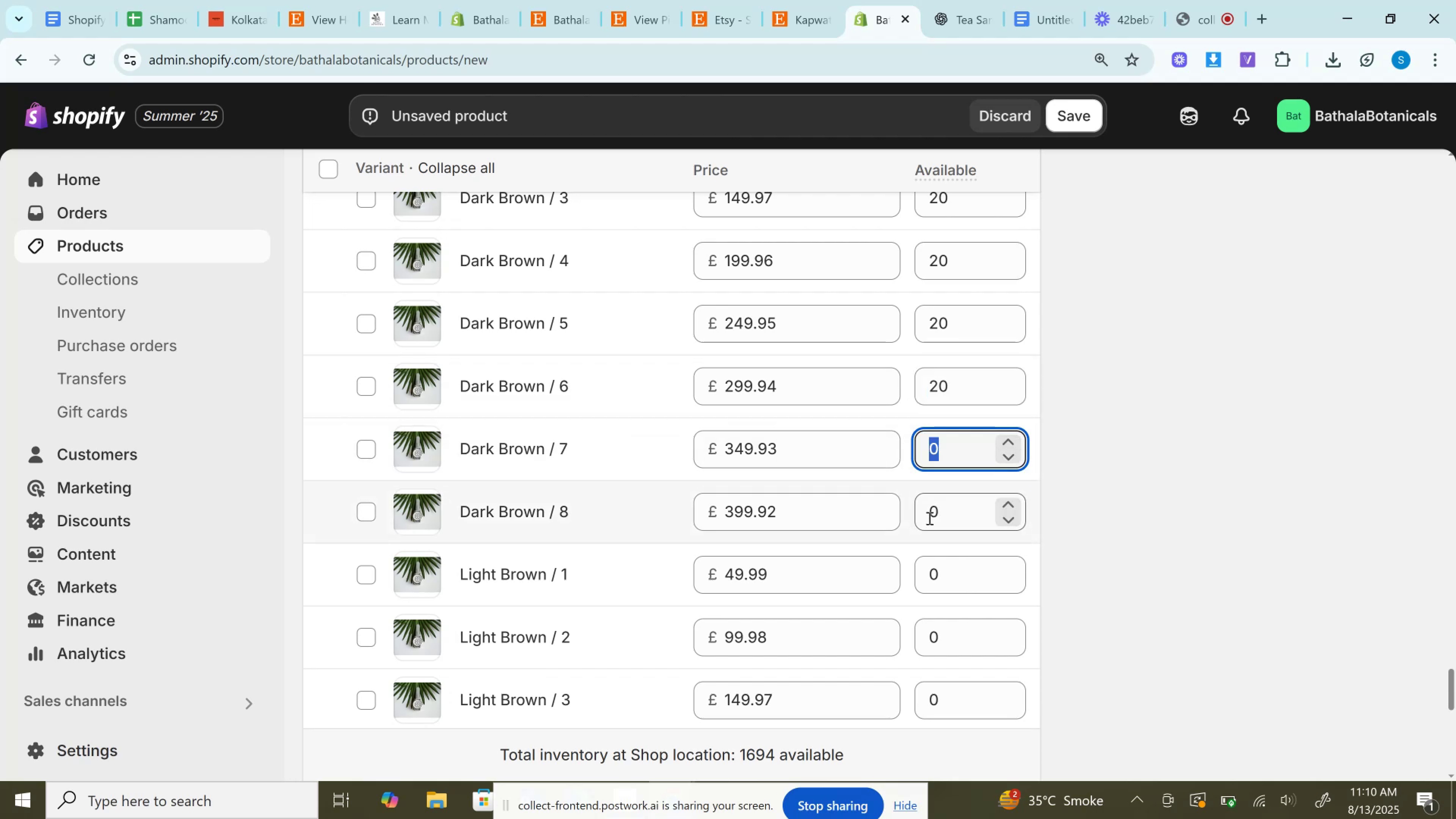 
left_click([929, 518])
 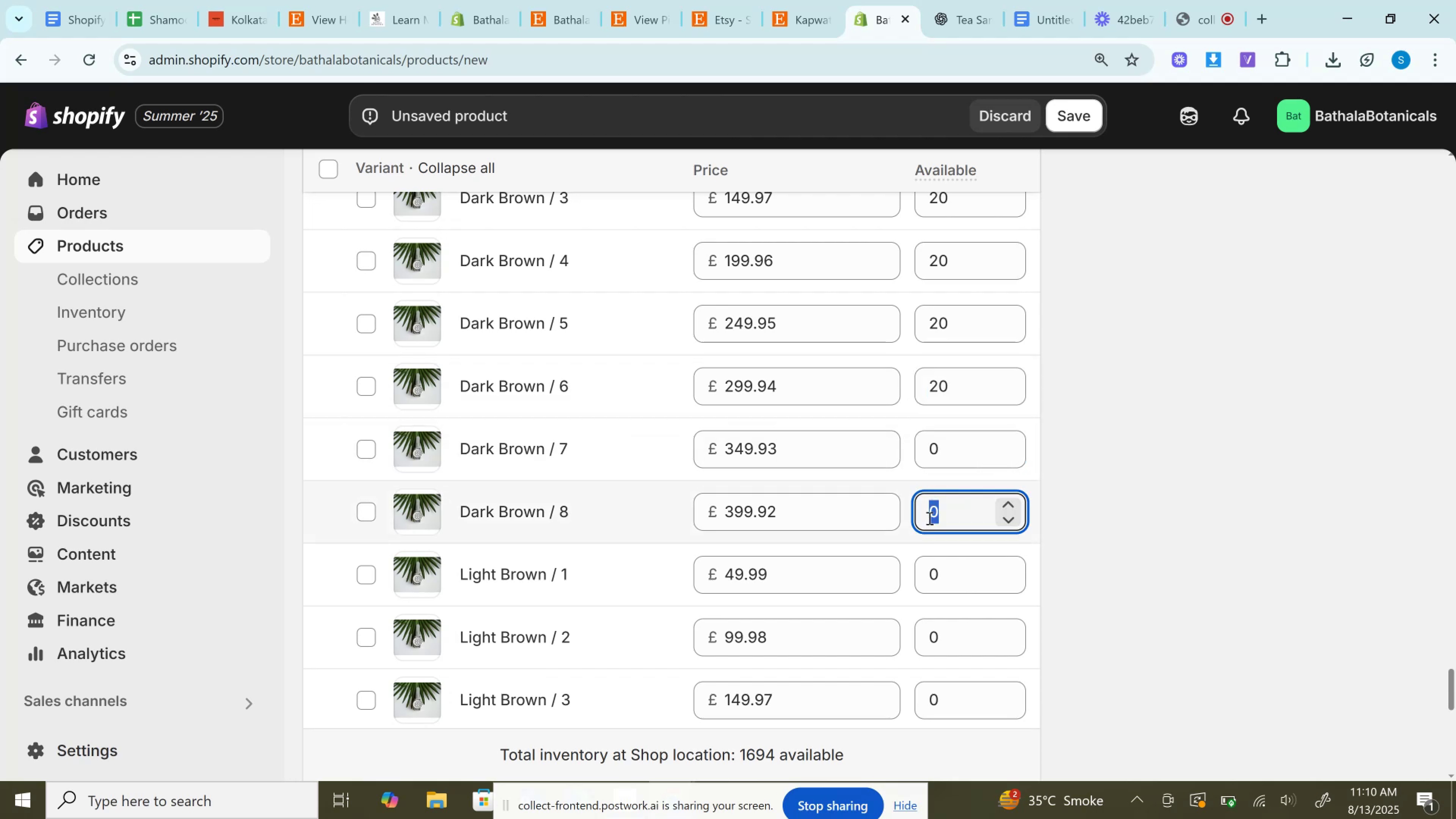 
key(Control+V)
 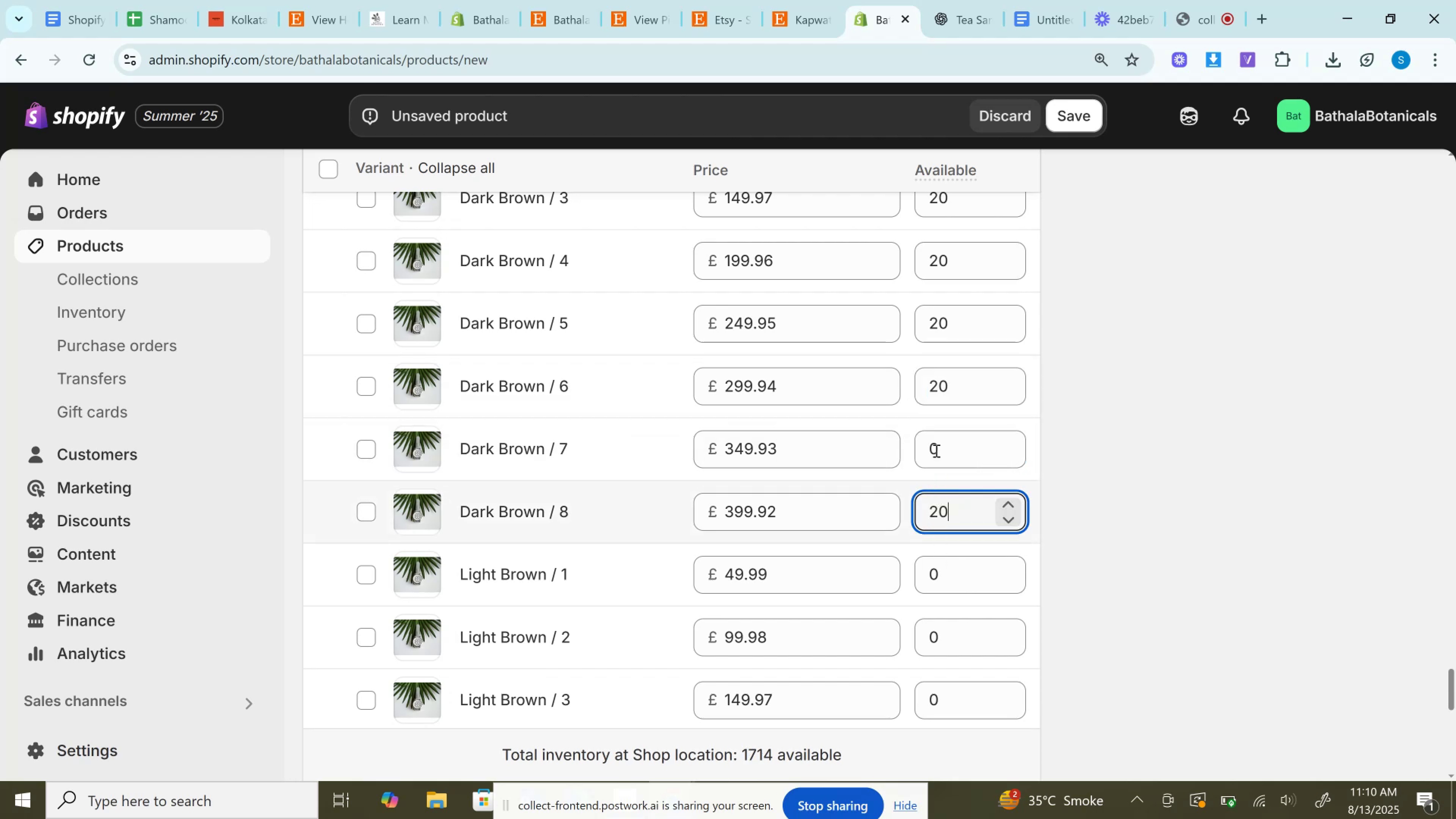 
left_click([935, 448])
 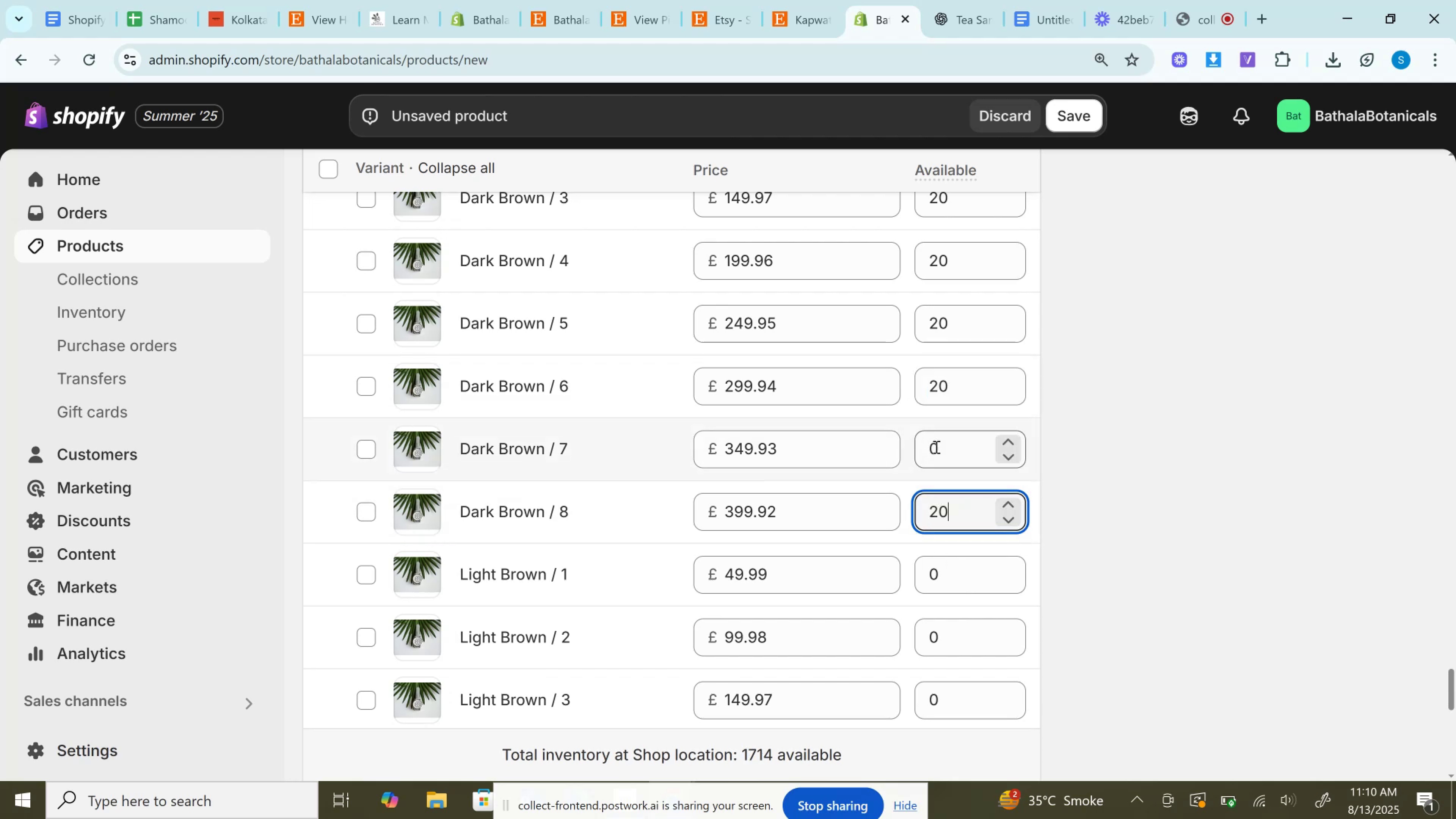 
key(Control+V)
 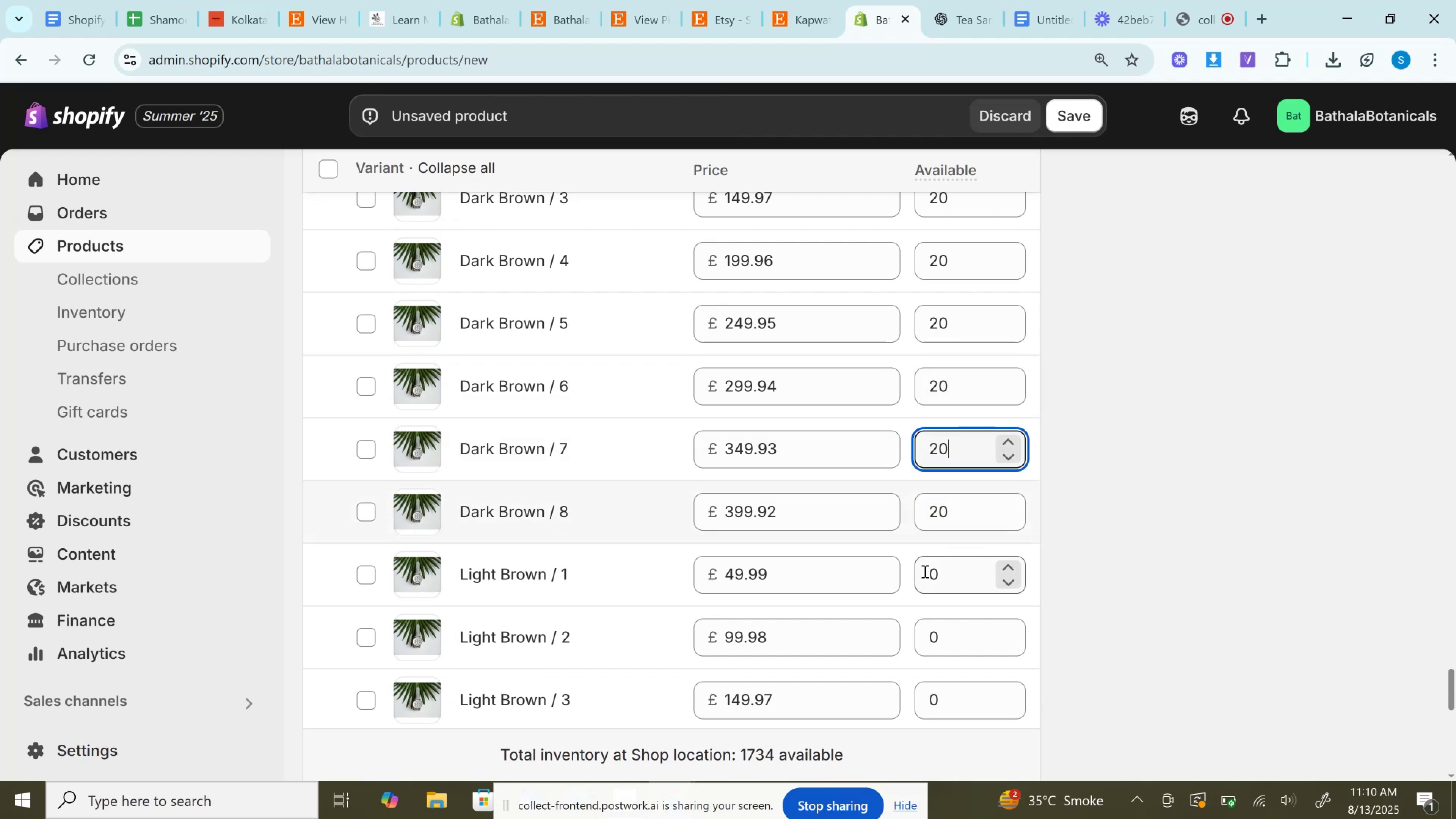 
left_click([926, 573])
 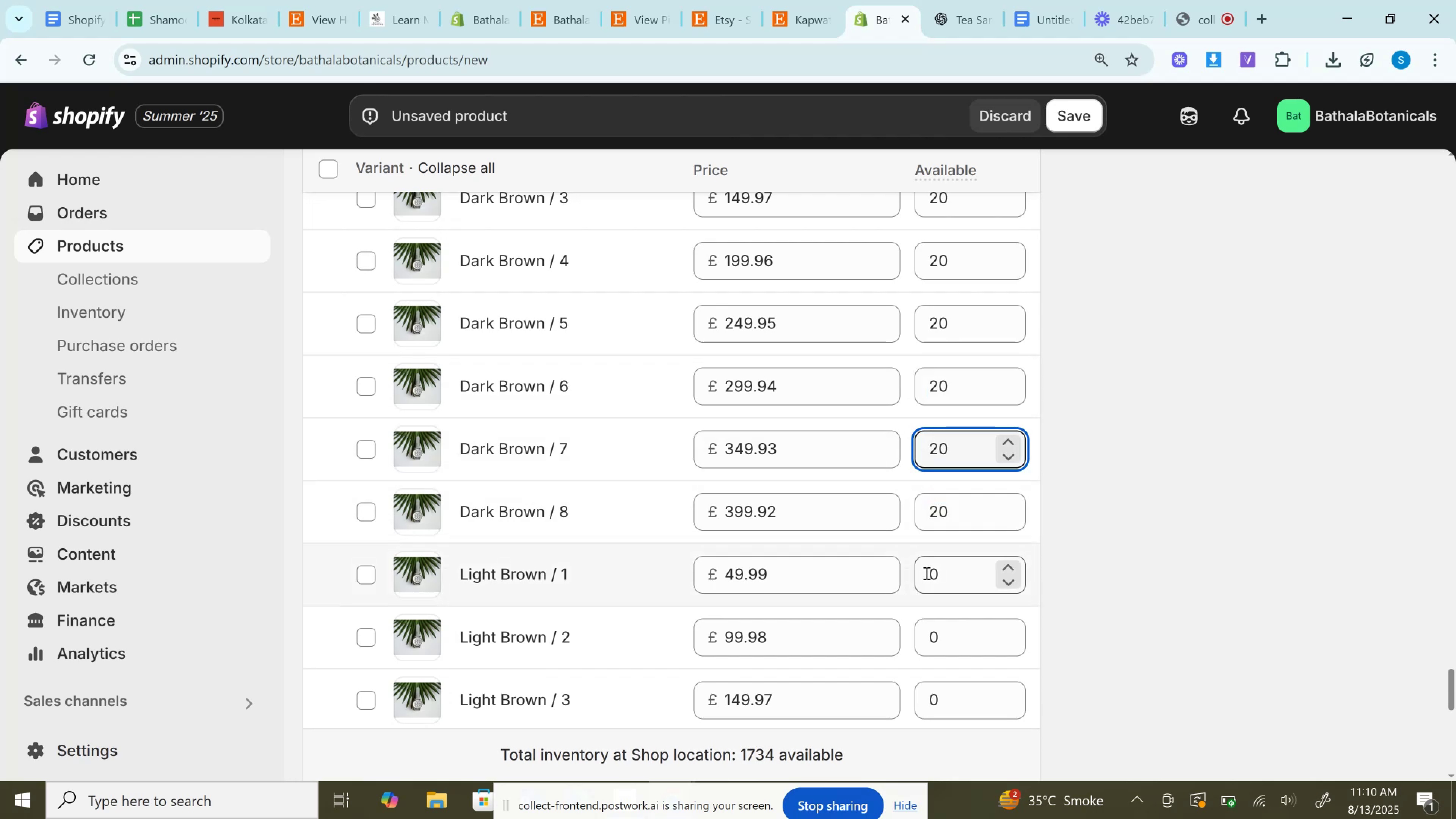 
key(Control+V)
 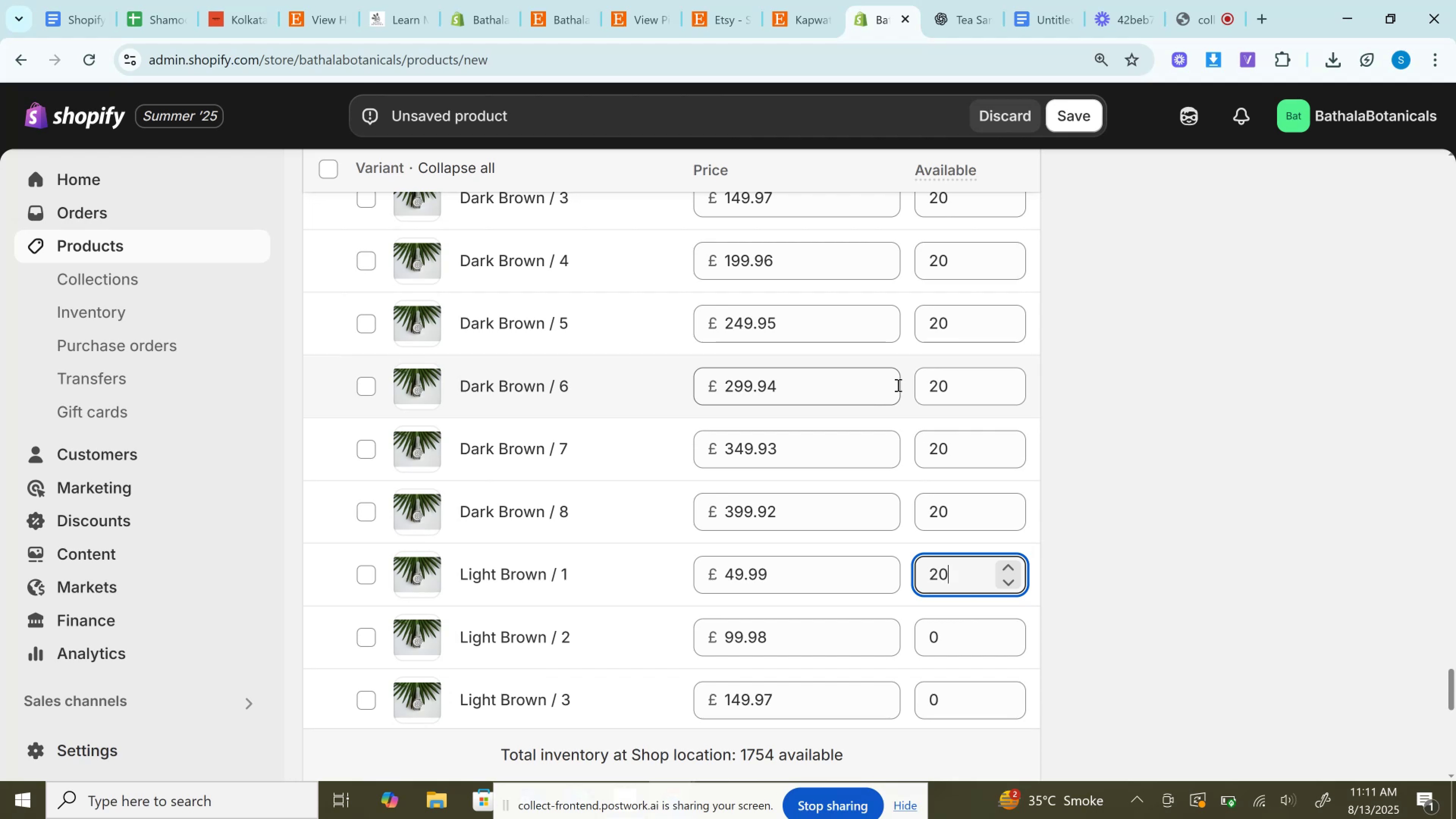 
wait(21.87)
 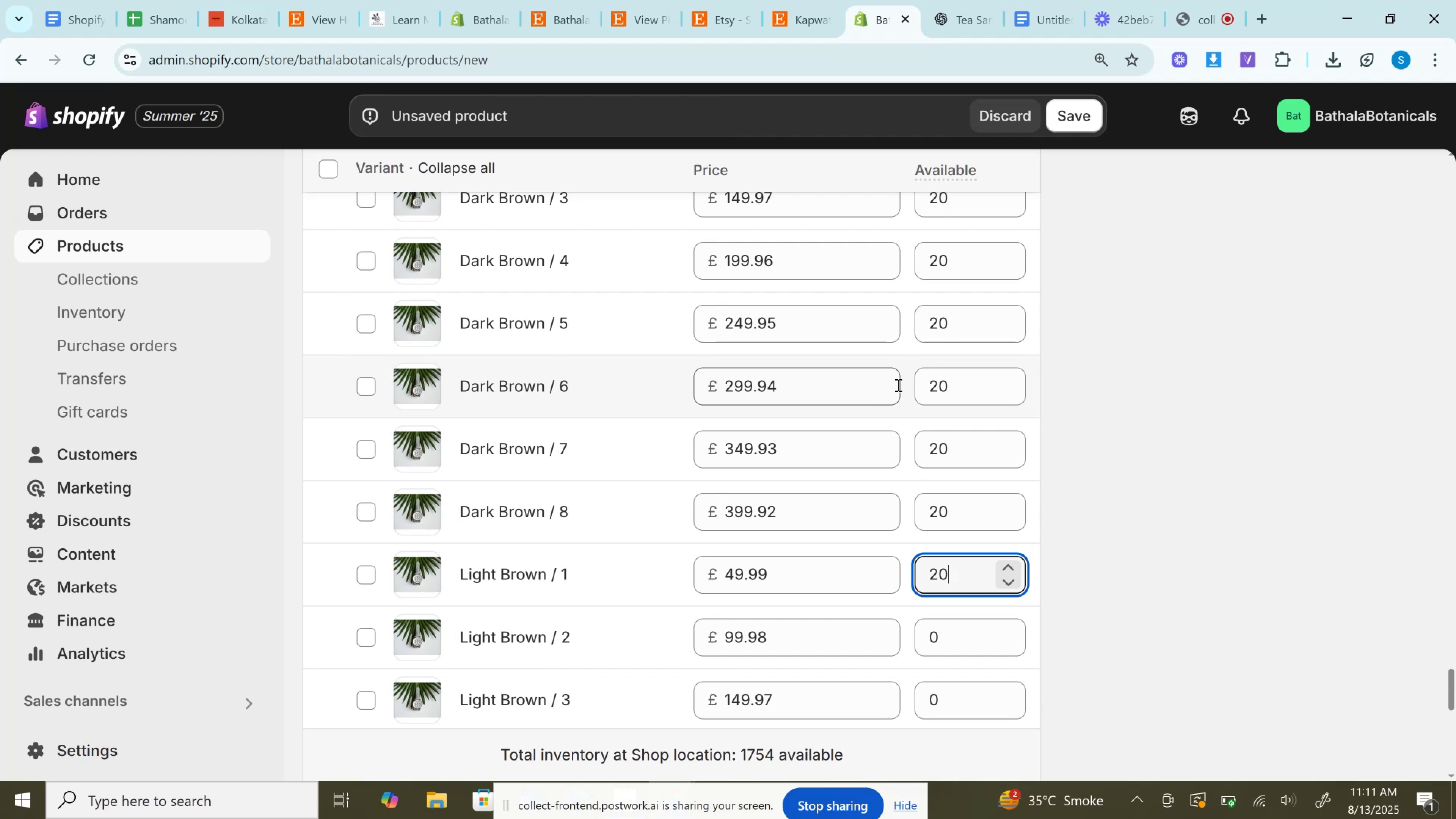 
key(Control+V)
 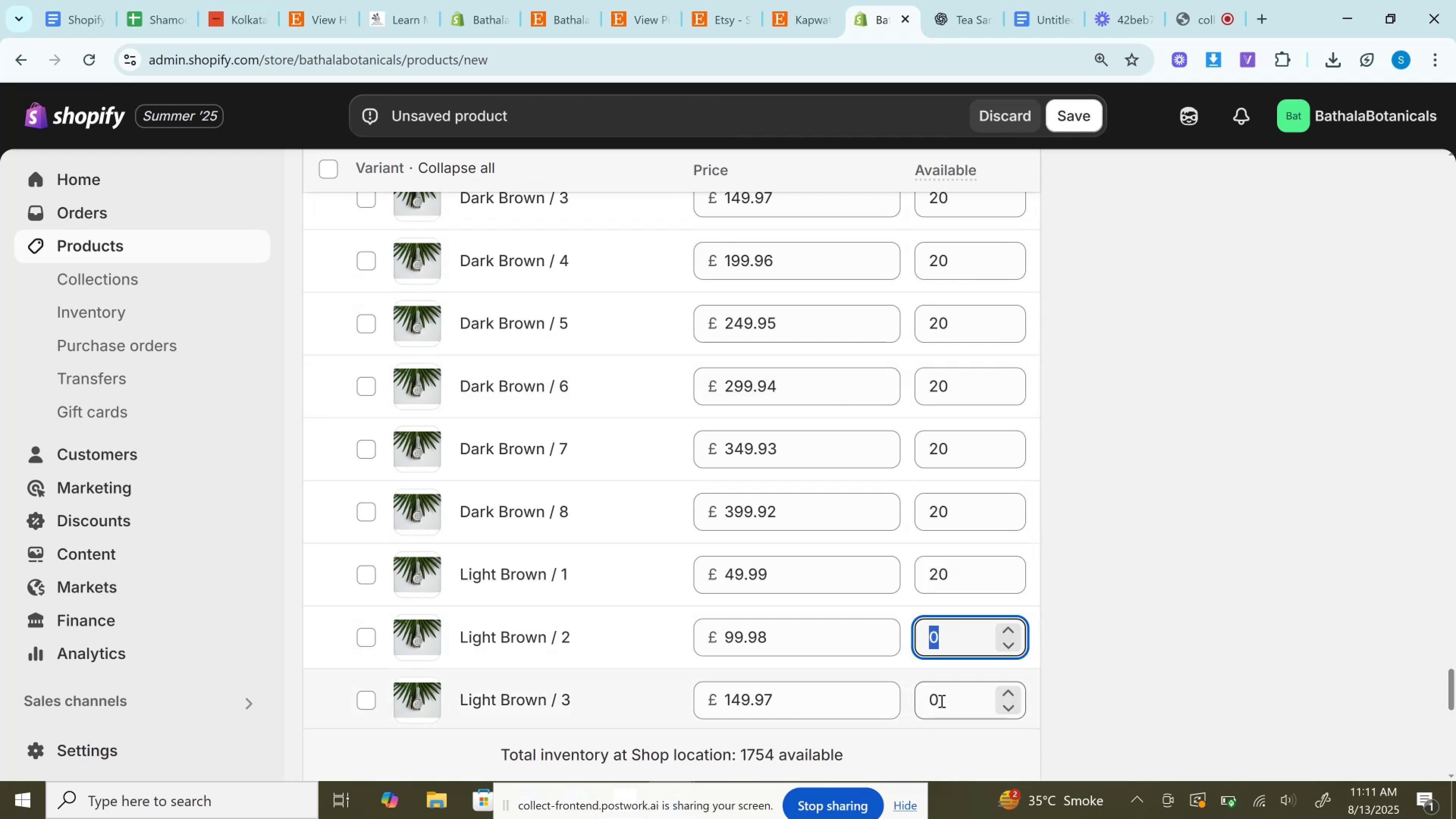 
left_click([941, 701])
 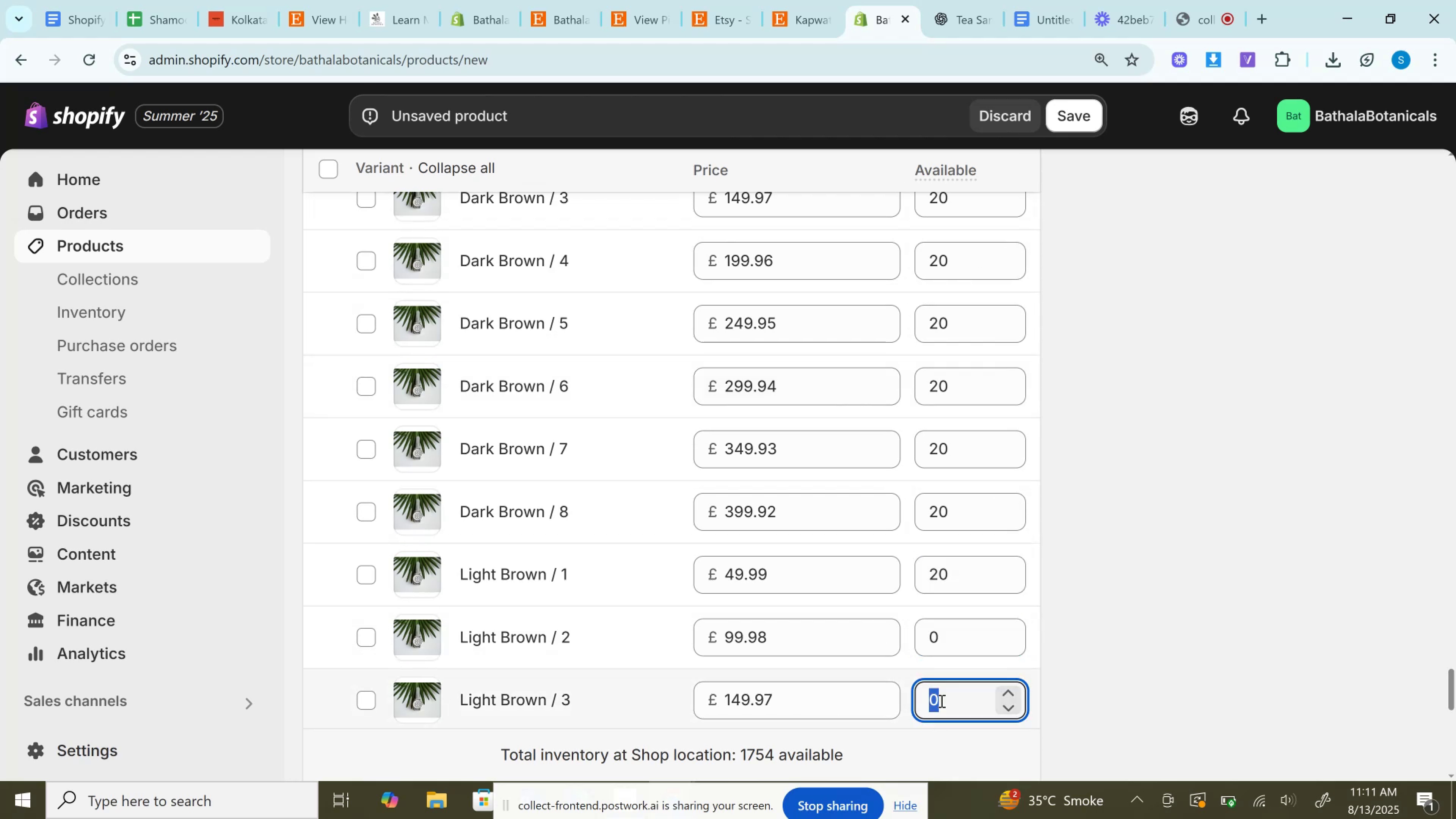 
key(Control+V)
 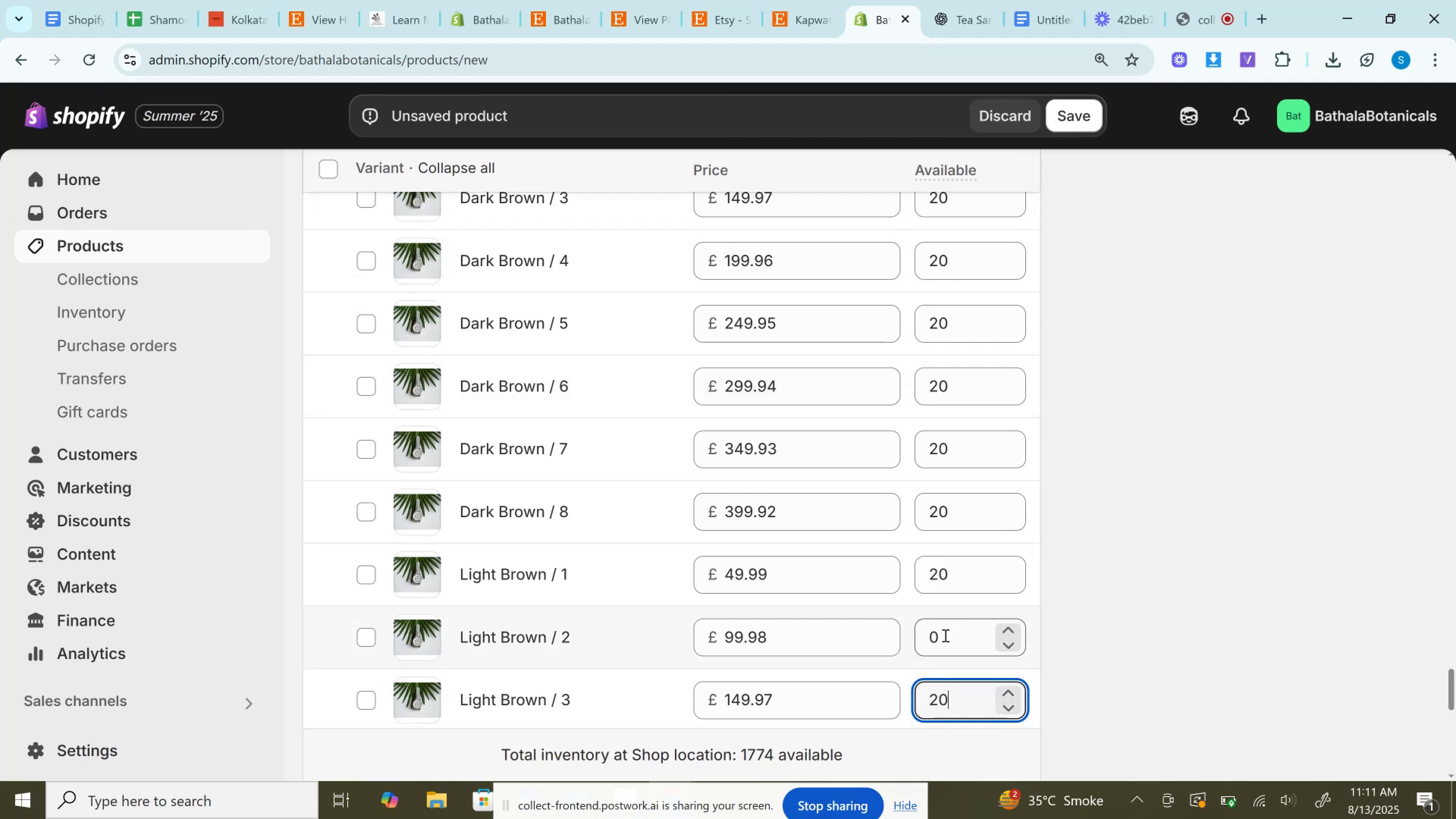 
key(Control+V)
 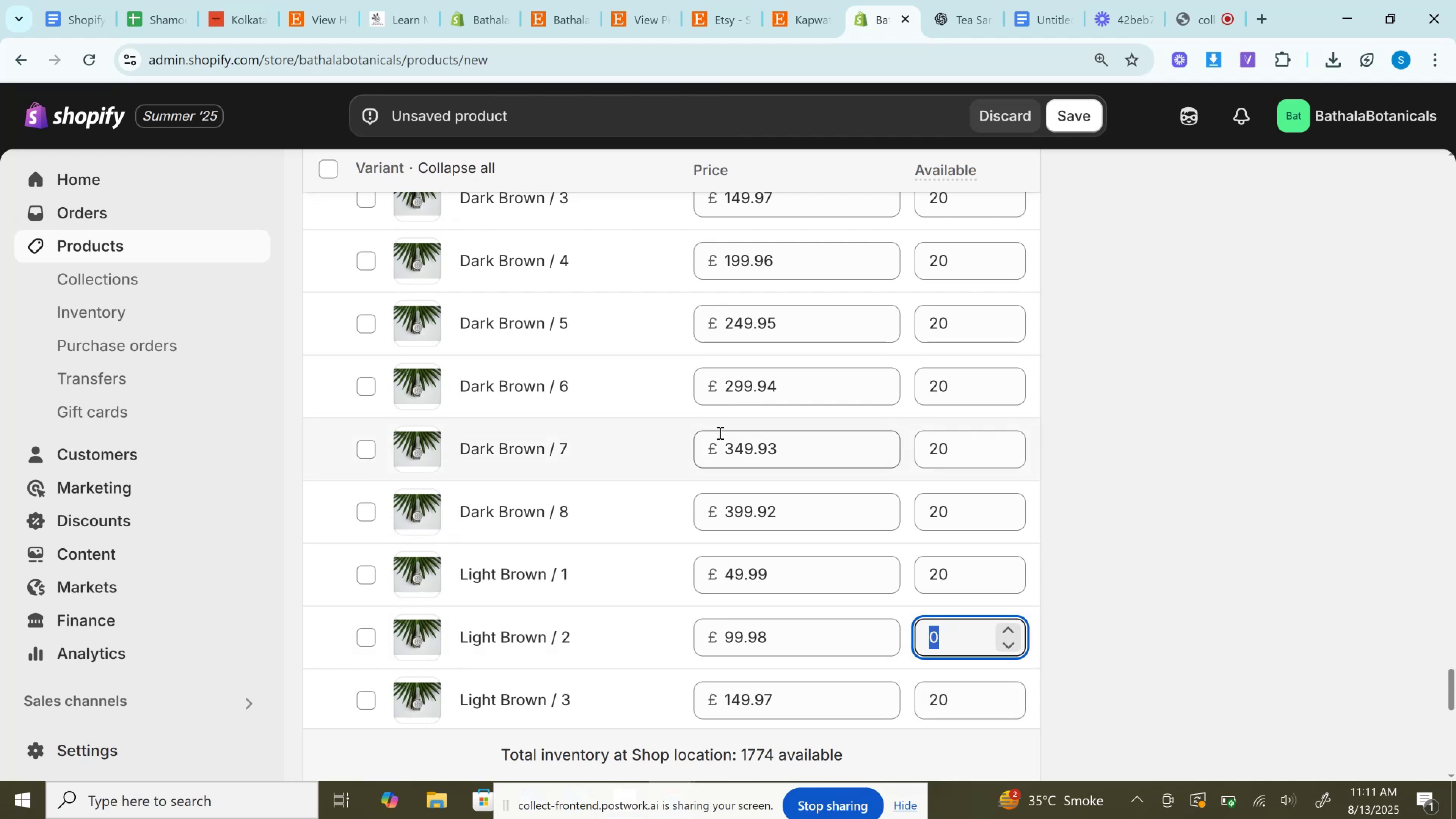 
scroll: coordinate [717, 427], scroll_direction: down, amount: 2.0
 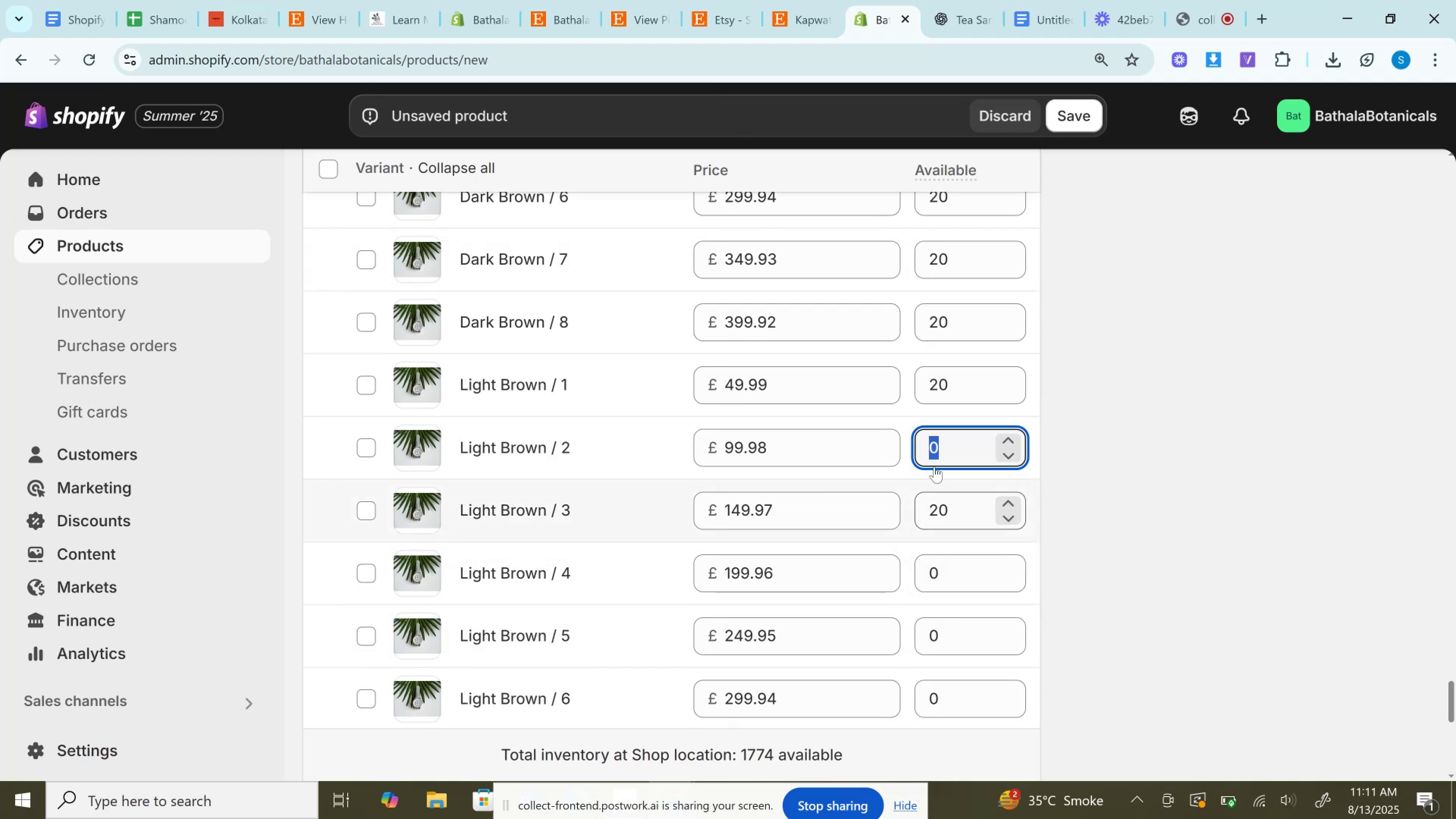 
key(Control+V)
 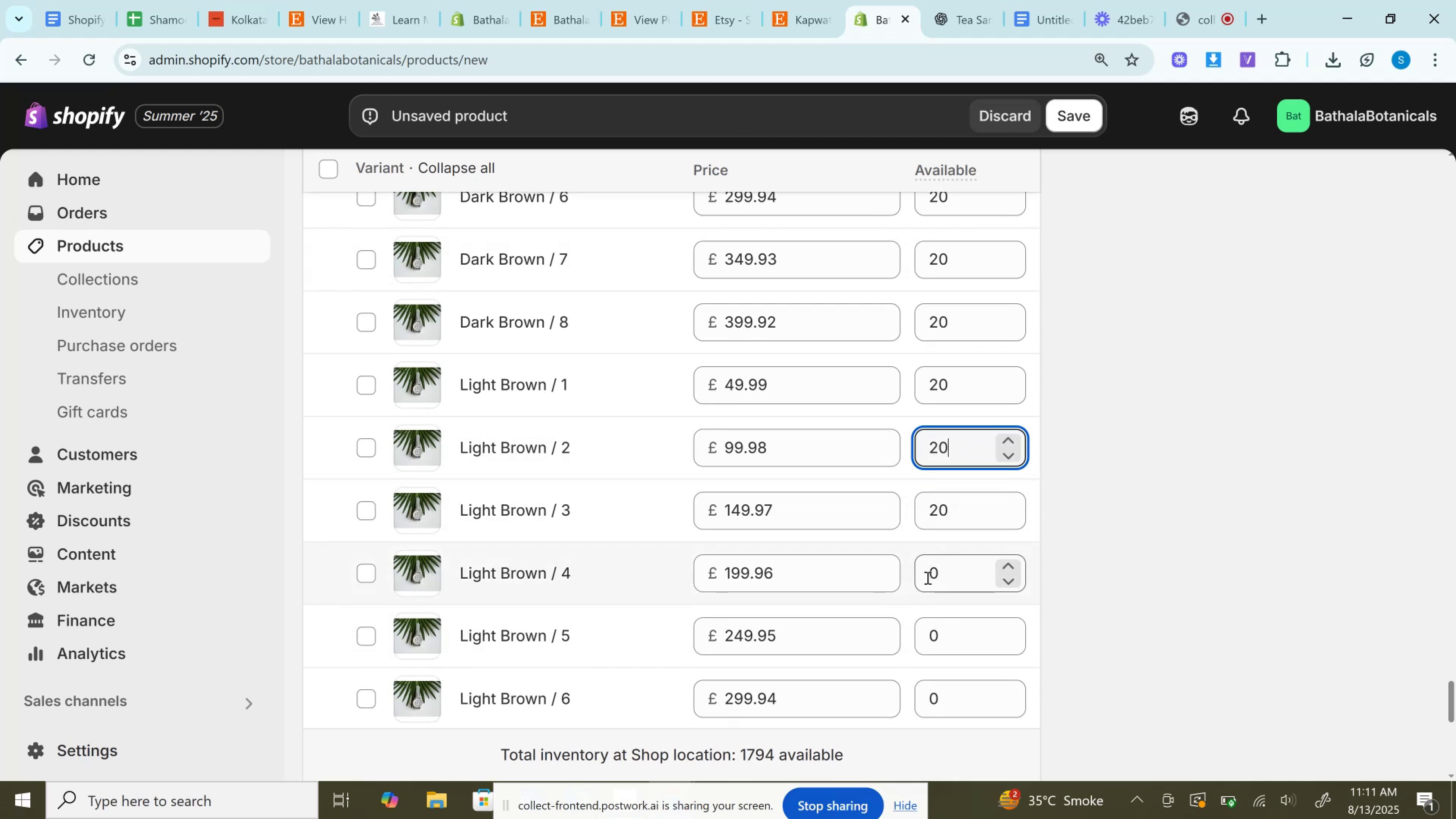 
left_click([927, 577])
 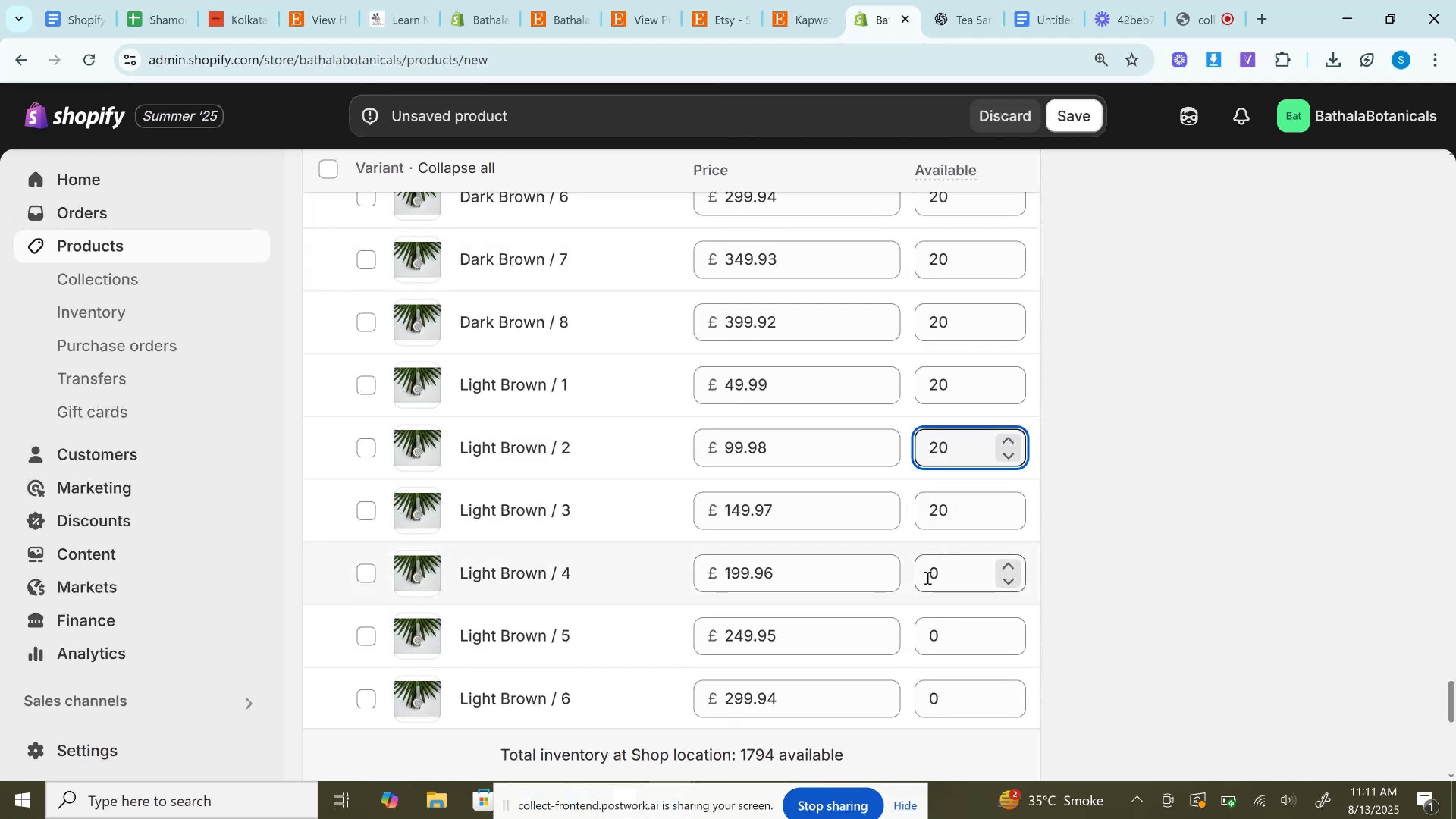 
key(Control+V)
 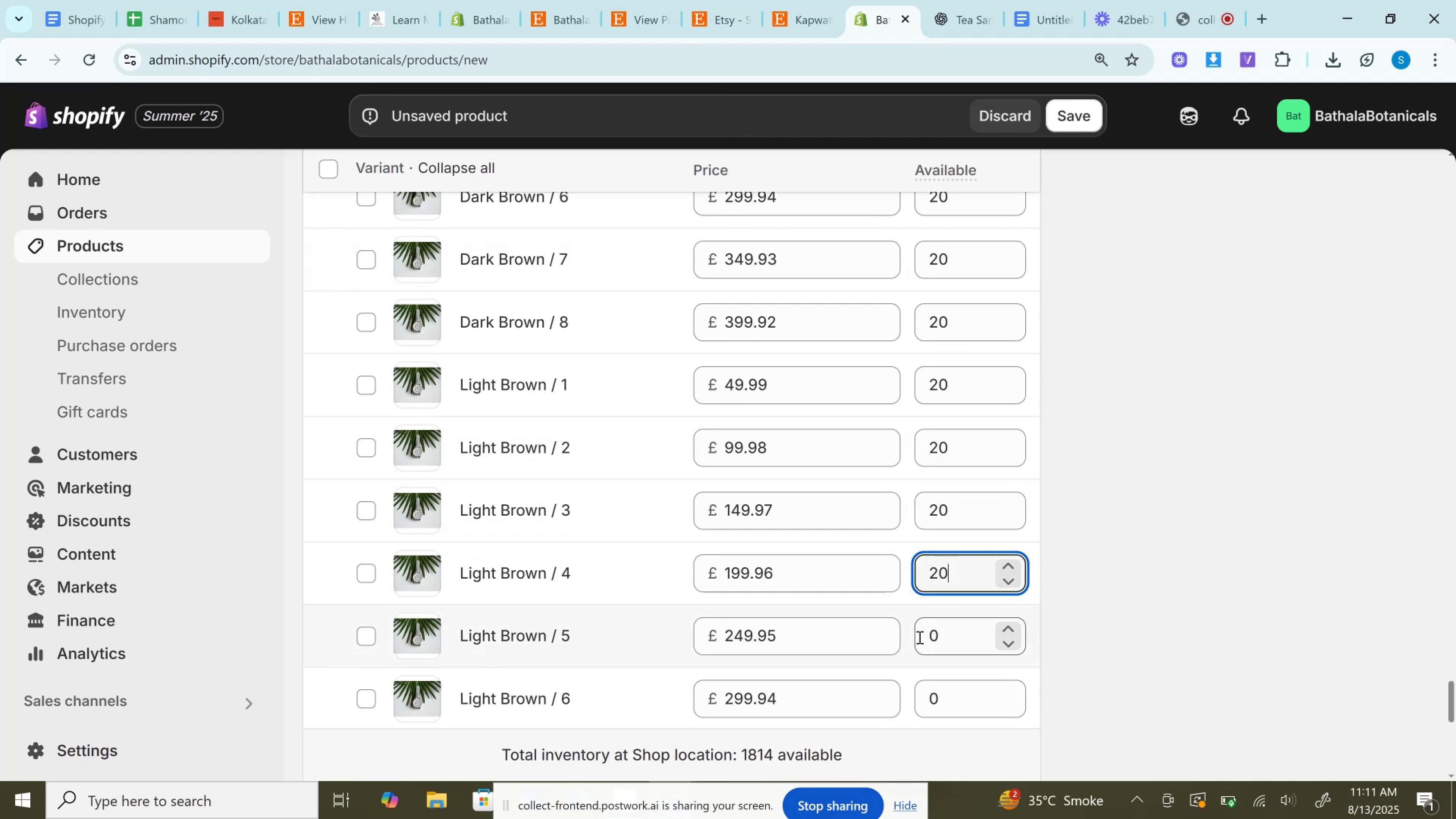 
left_click([919, 637])
 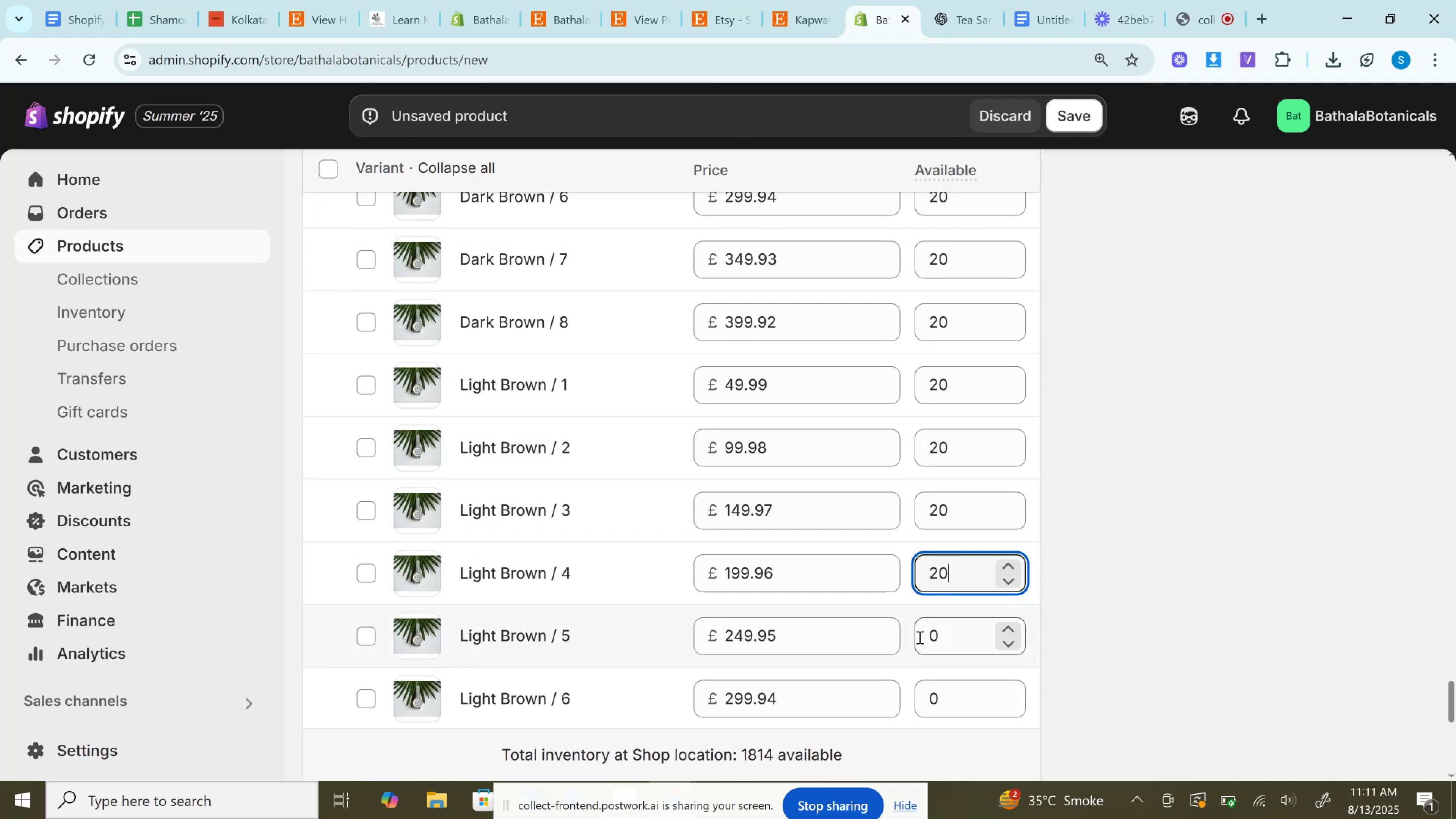 
key(Control+V)
 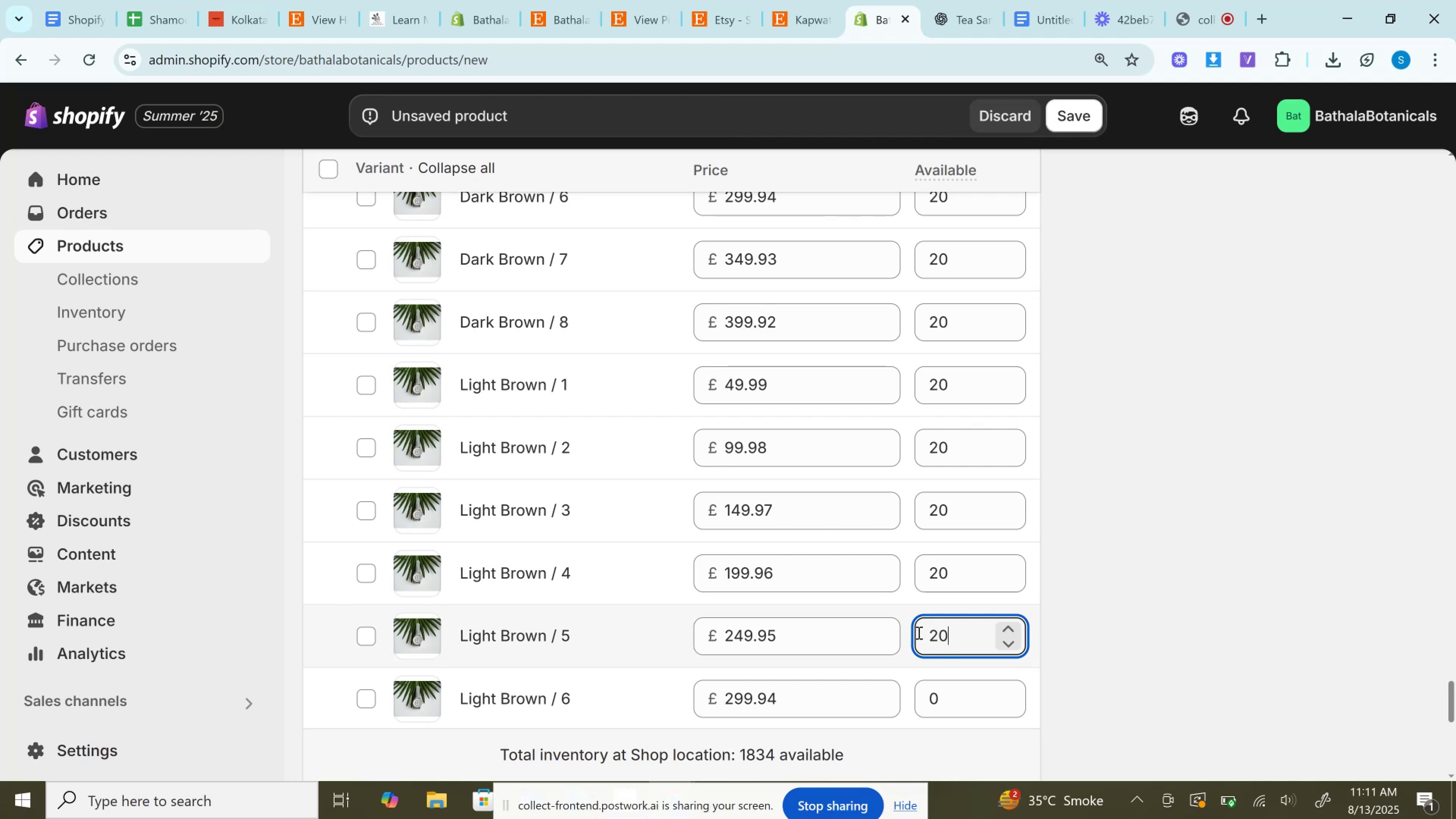 
wait(6.93)
 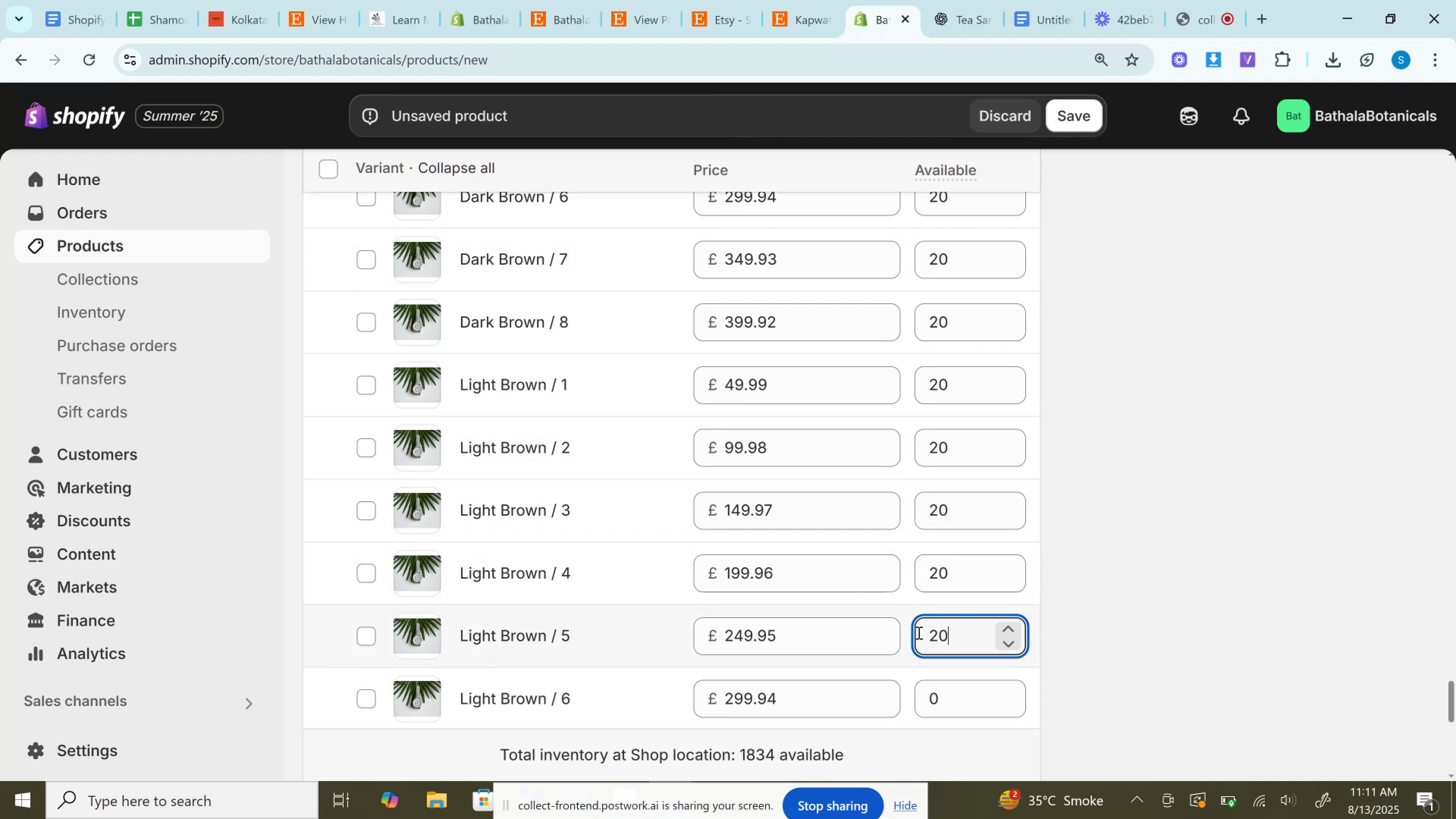 
left_click([938, 692])
 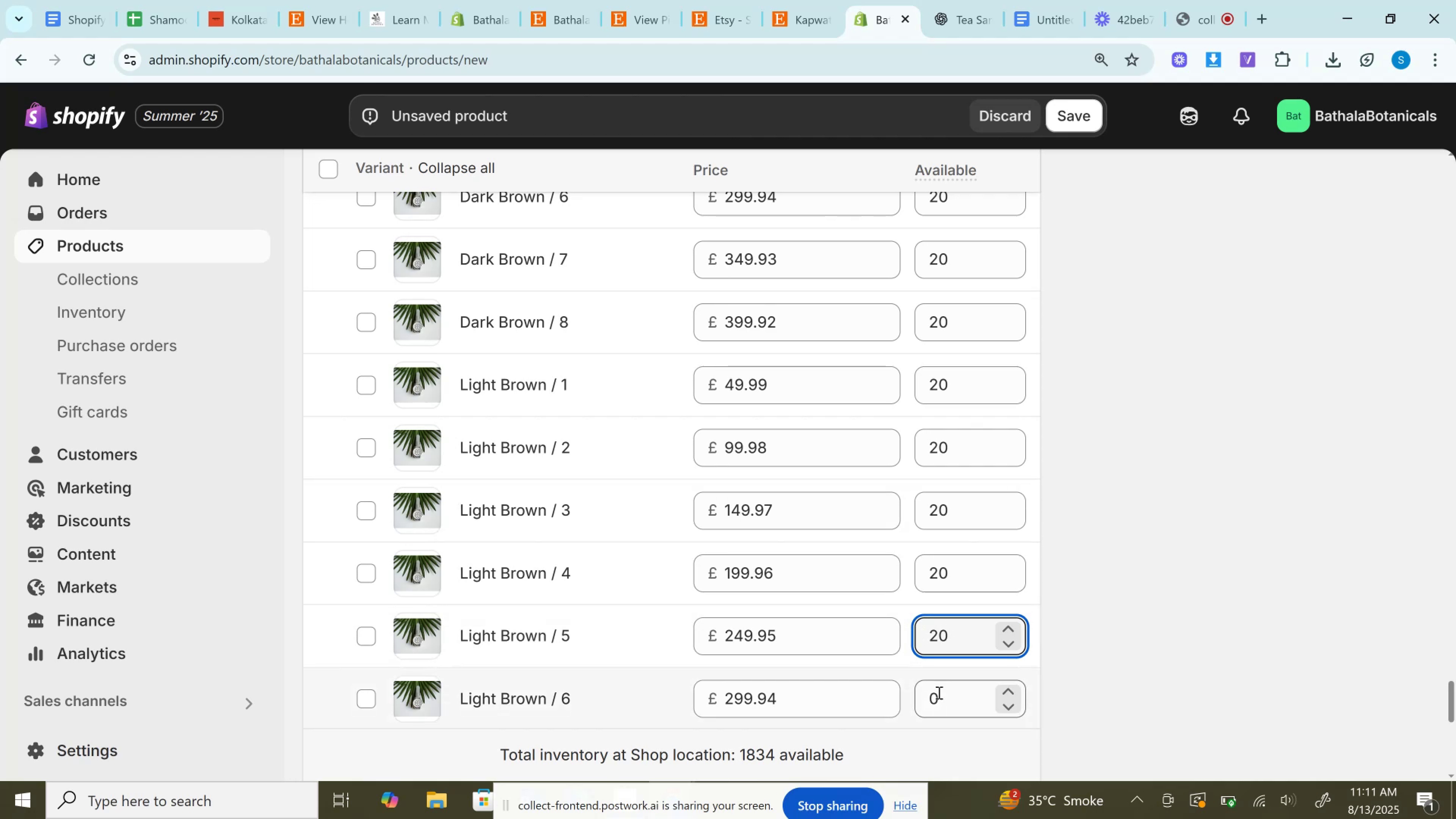 
key(Control+V)
 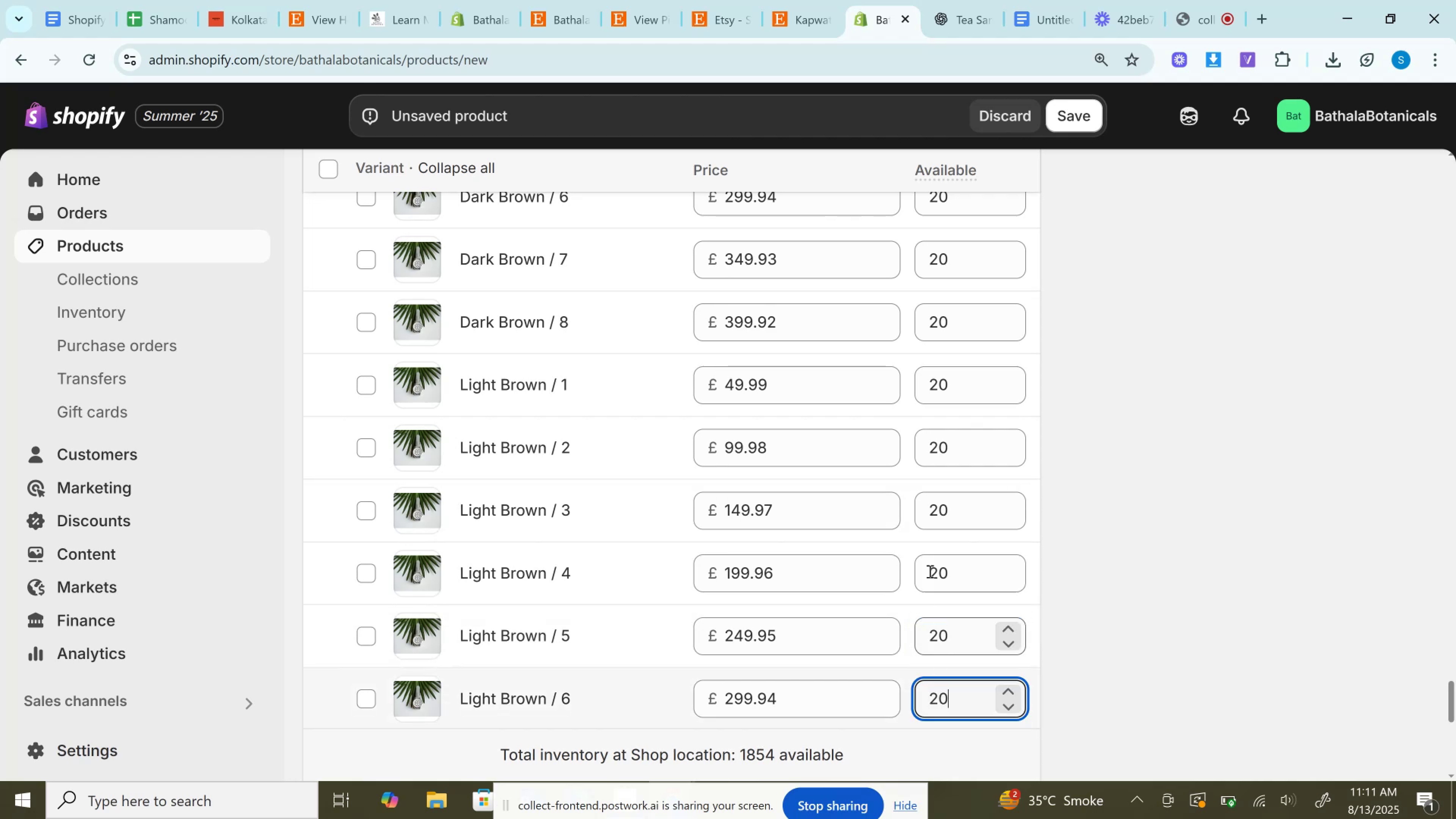 
scroll: coordinate [962, 473], scroll_direction: down, amount: 3.0
 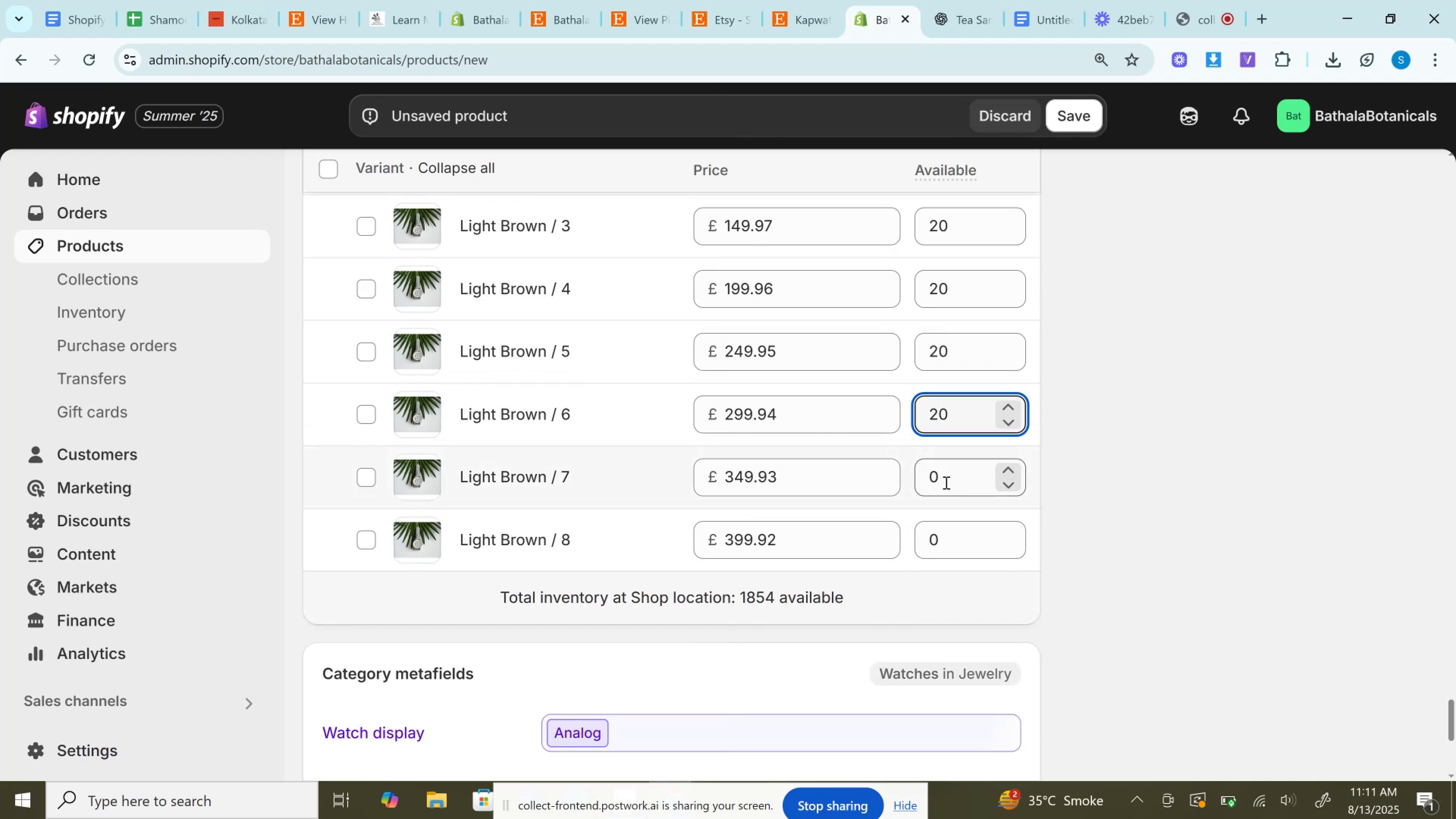 
left_click([945, 482])
 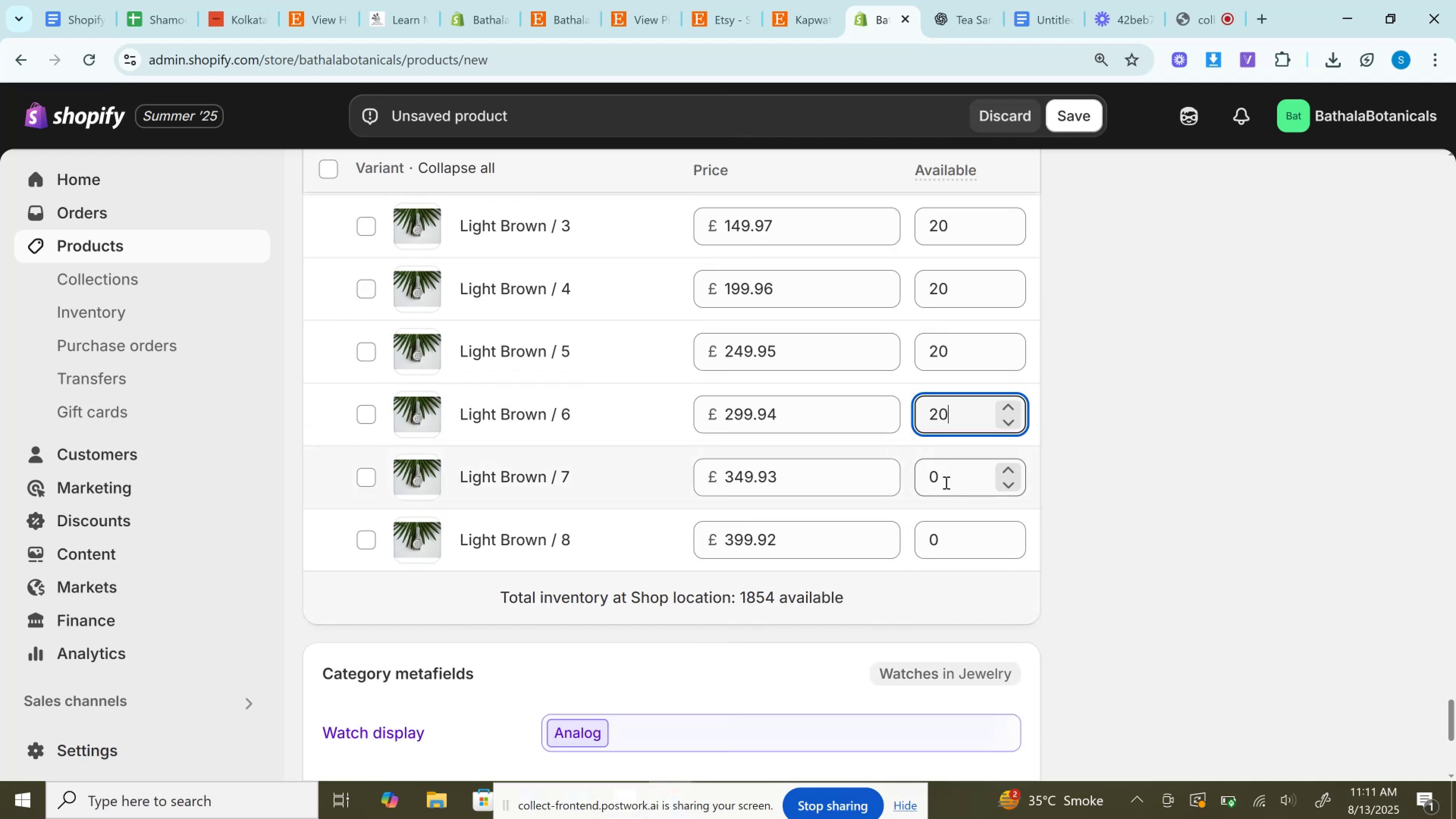 
key(Control+V)
 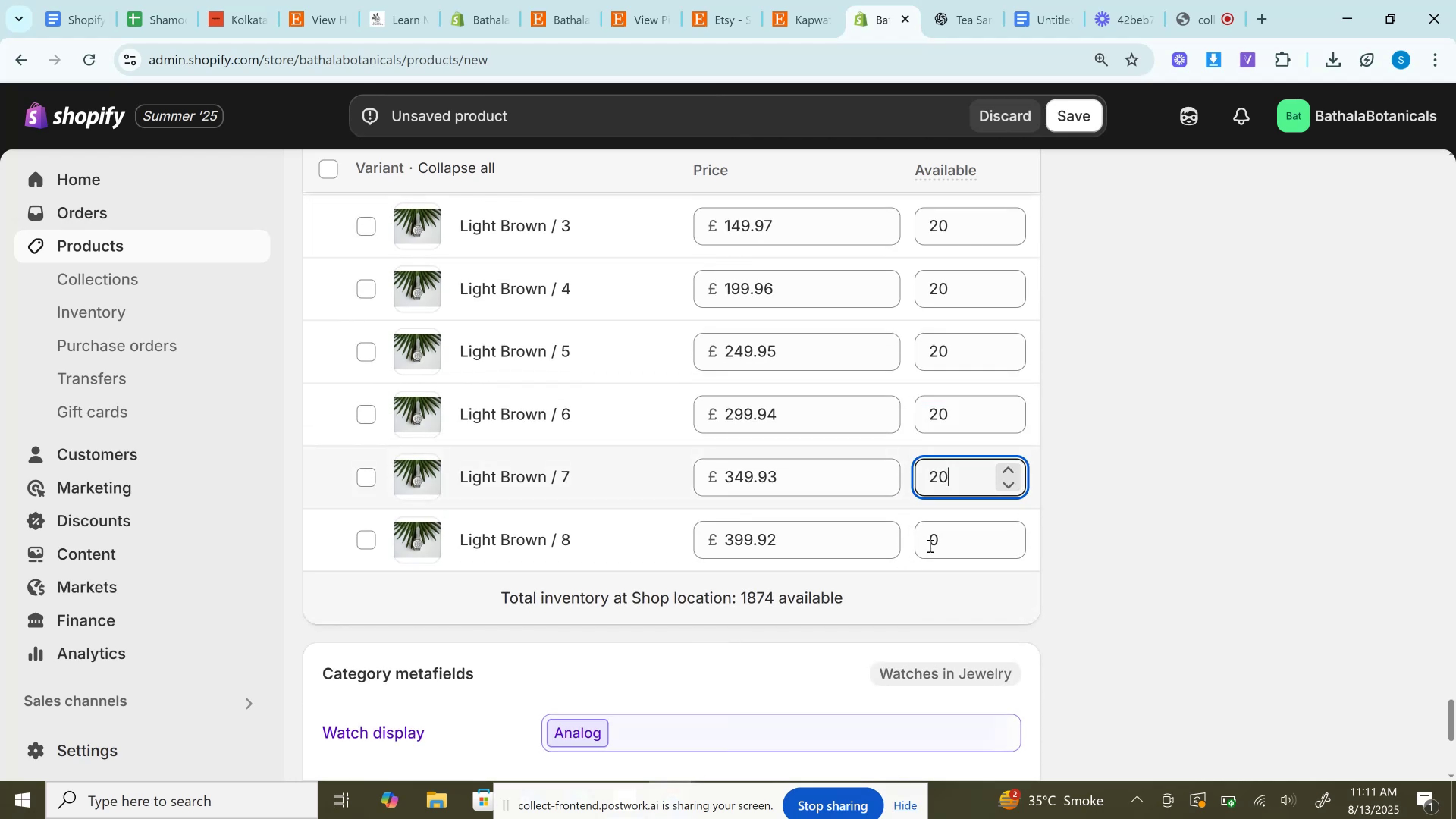 
left_click([929, 546])
 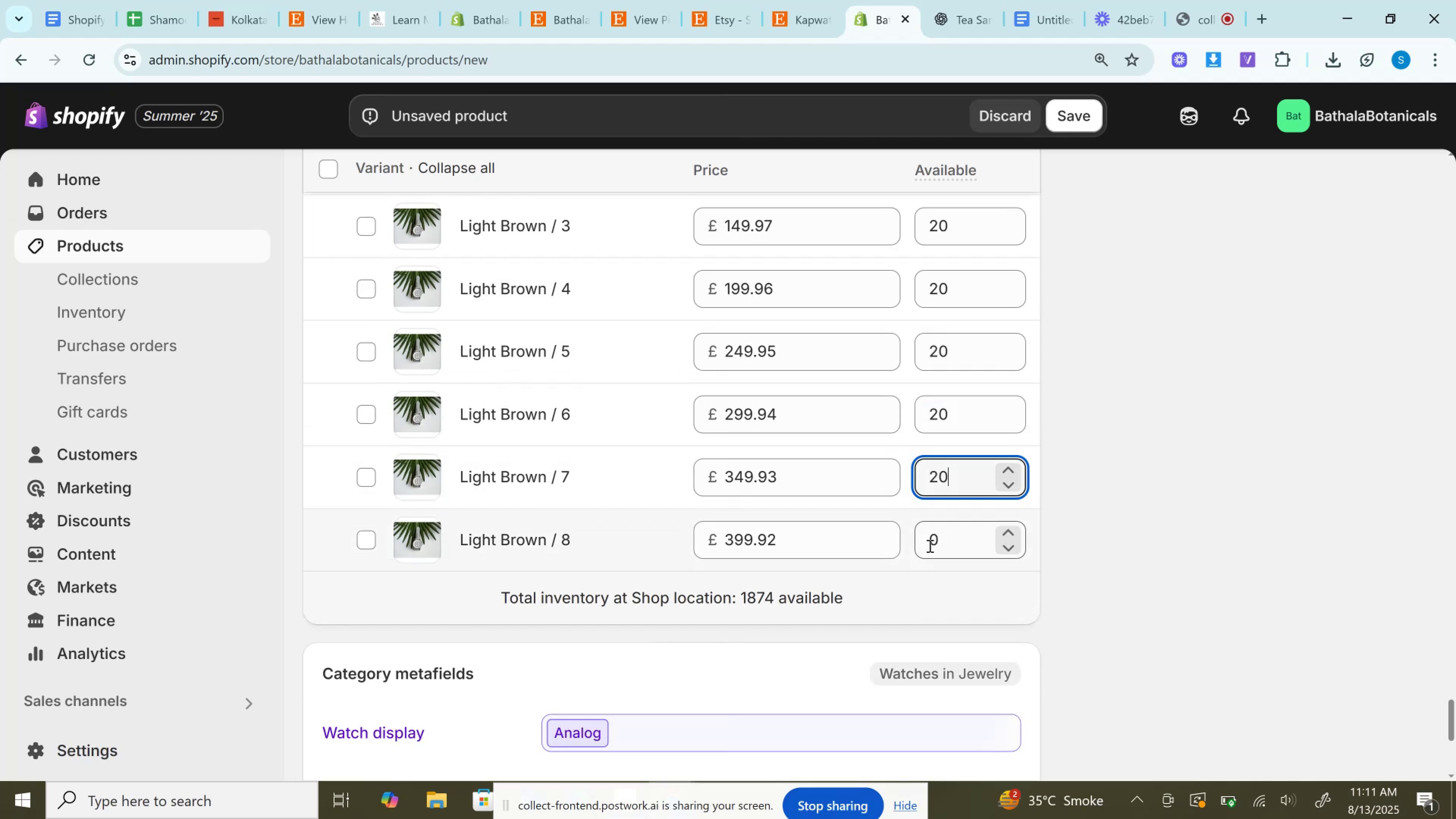 
key(Control+V)
 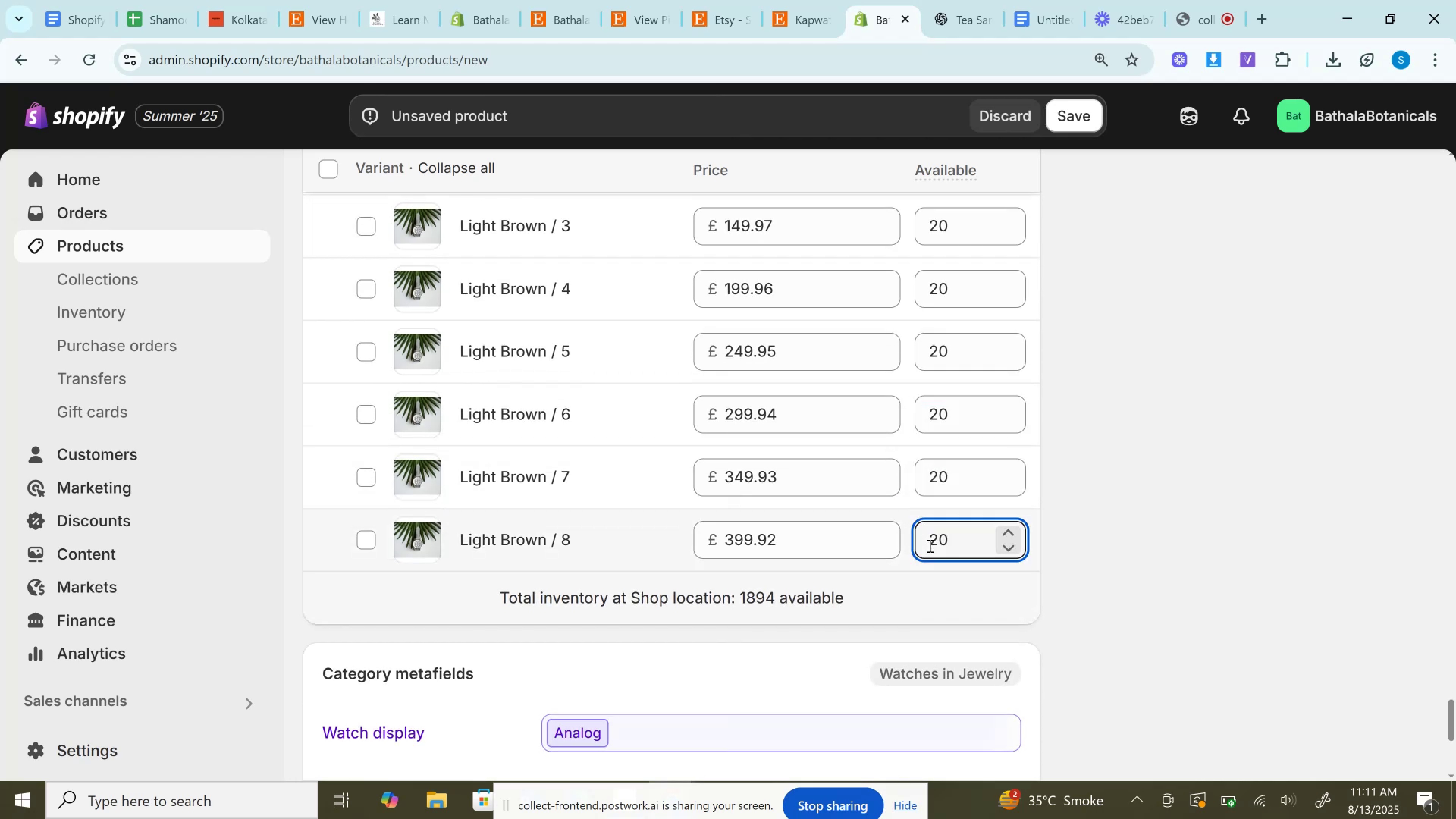 
scroll: coordinate [1048, 476], scroll_direction: down, amount: 10.0
 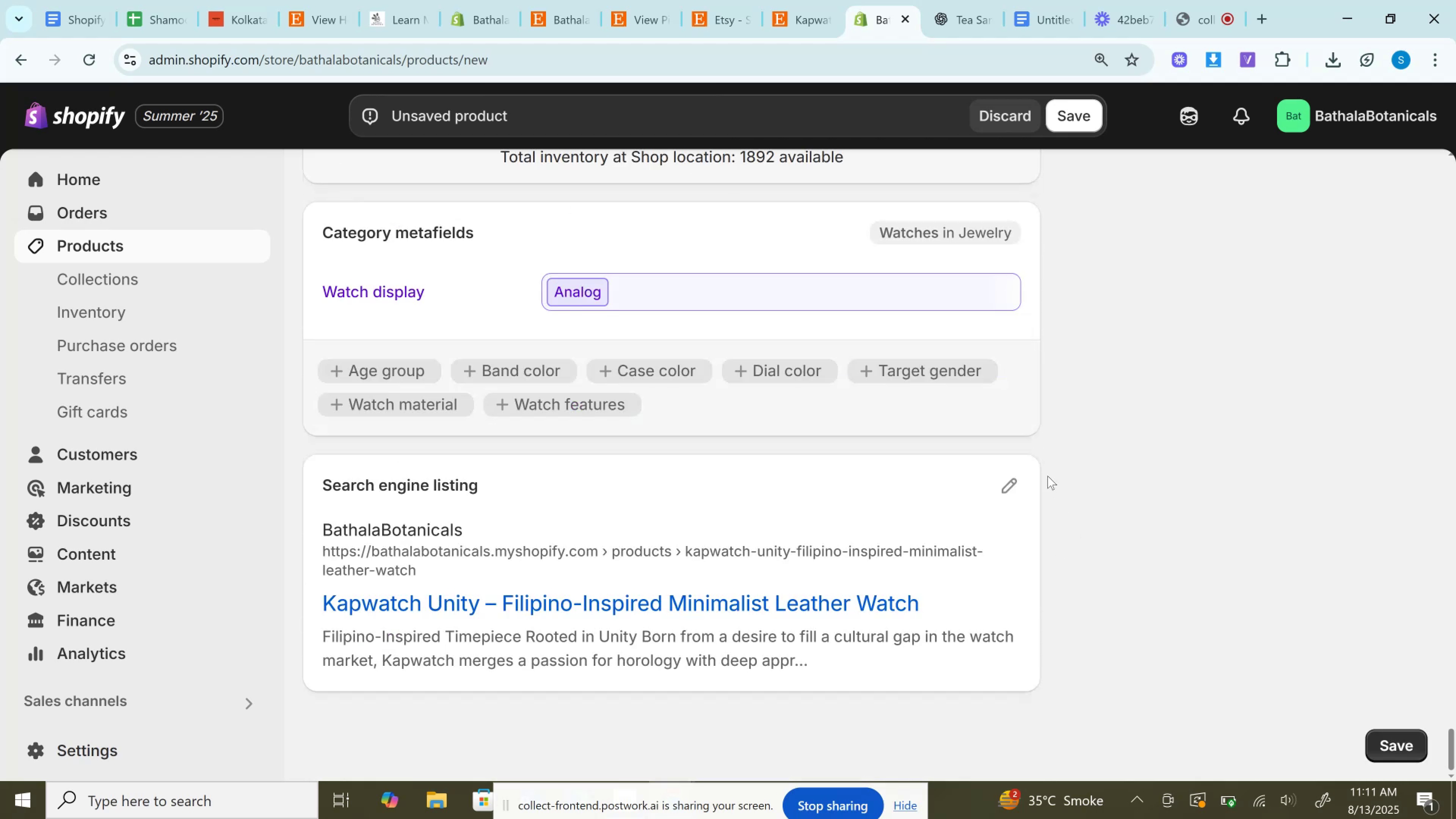 
scroll: coordinate [1048, 476], scroll_direction: up, amount: 89.0
 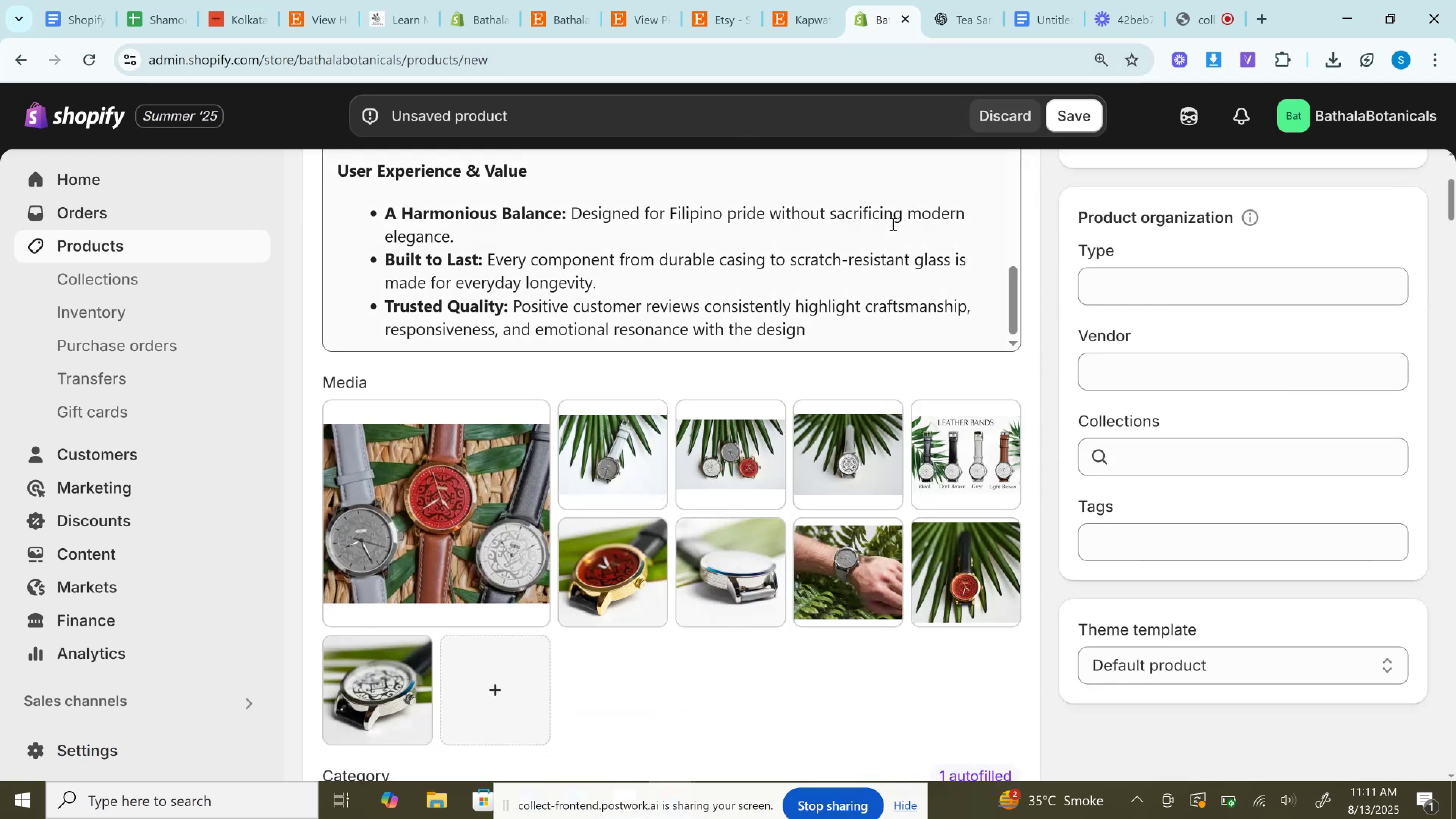 
wait(5.75)
 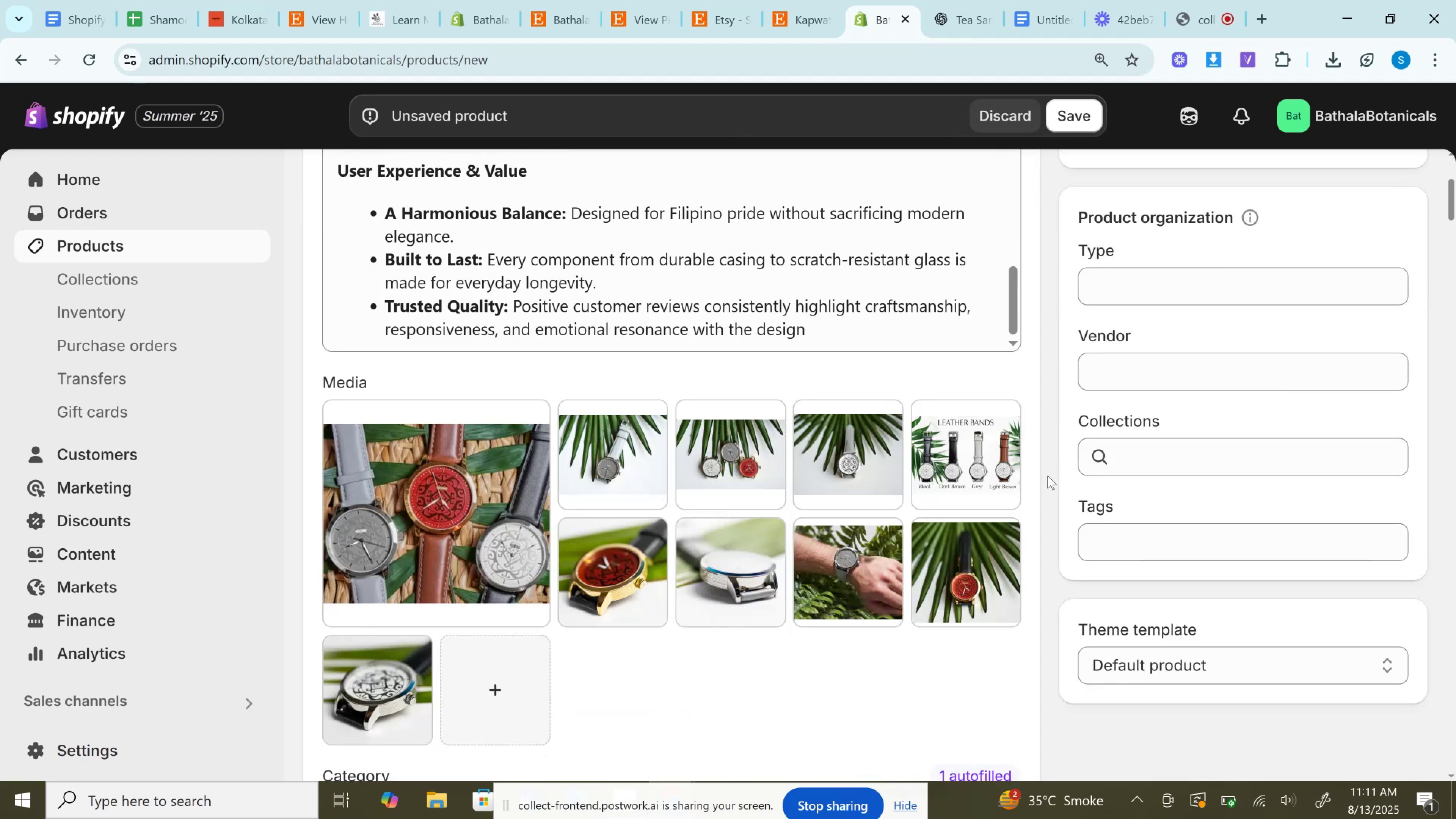 
left_click([832, 0])
 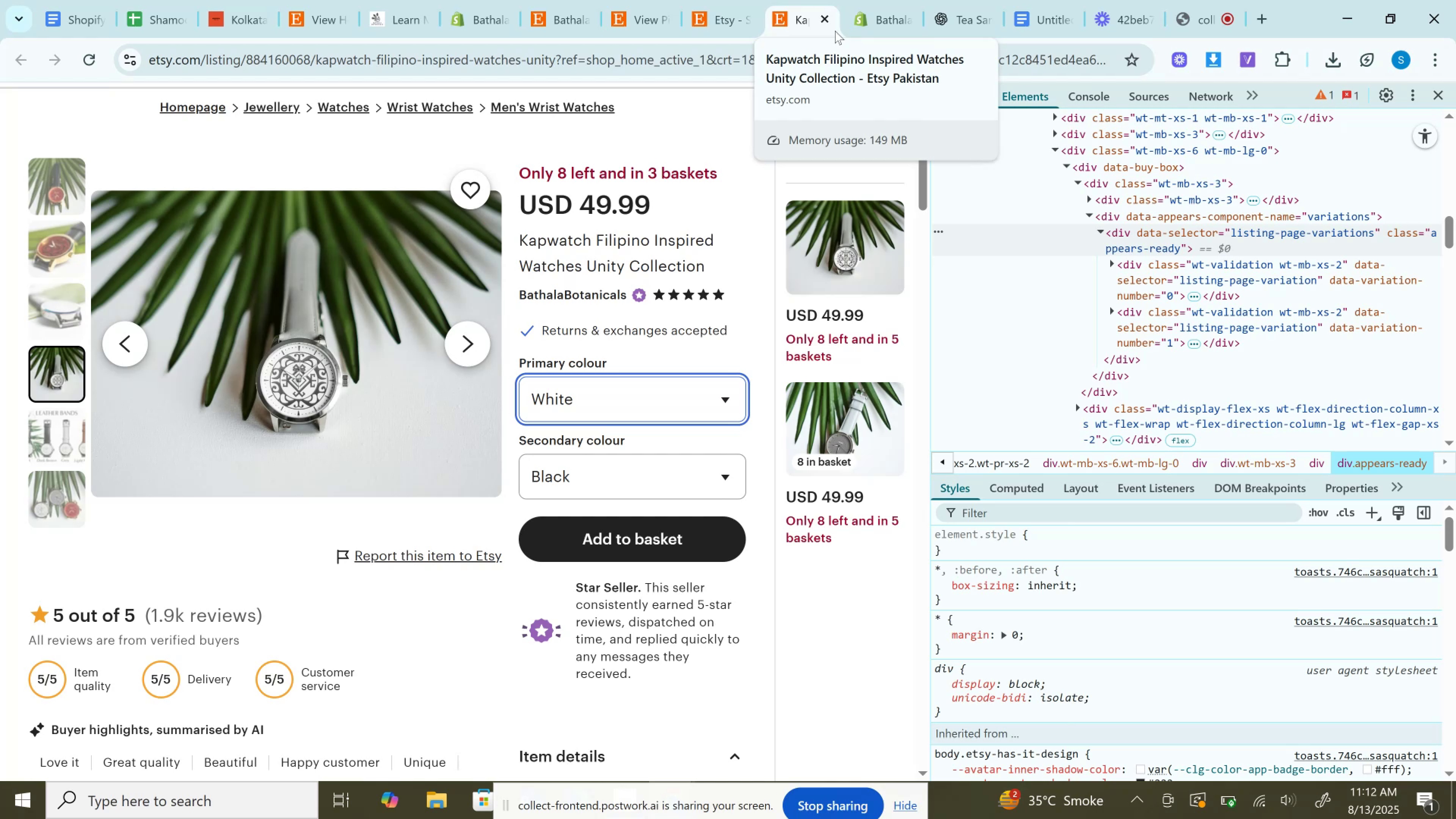 
wait(39.97)
 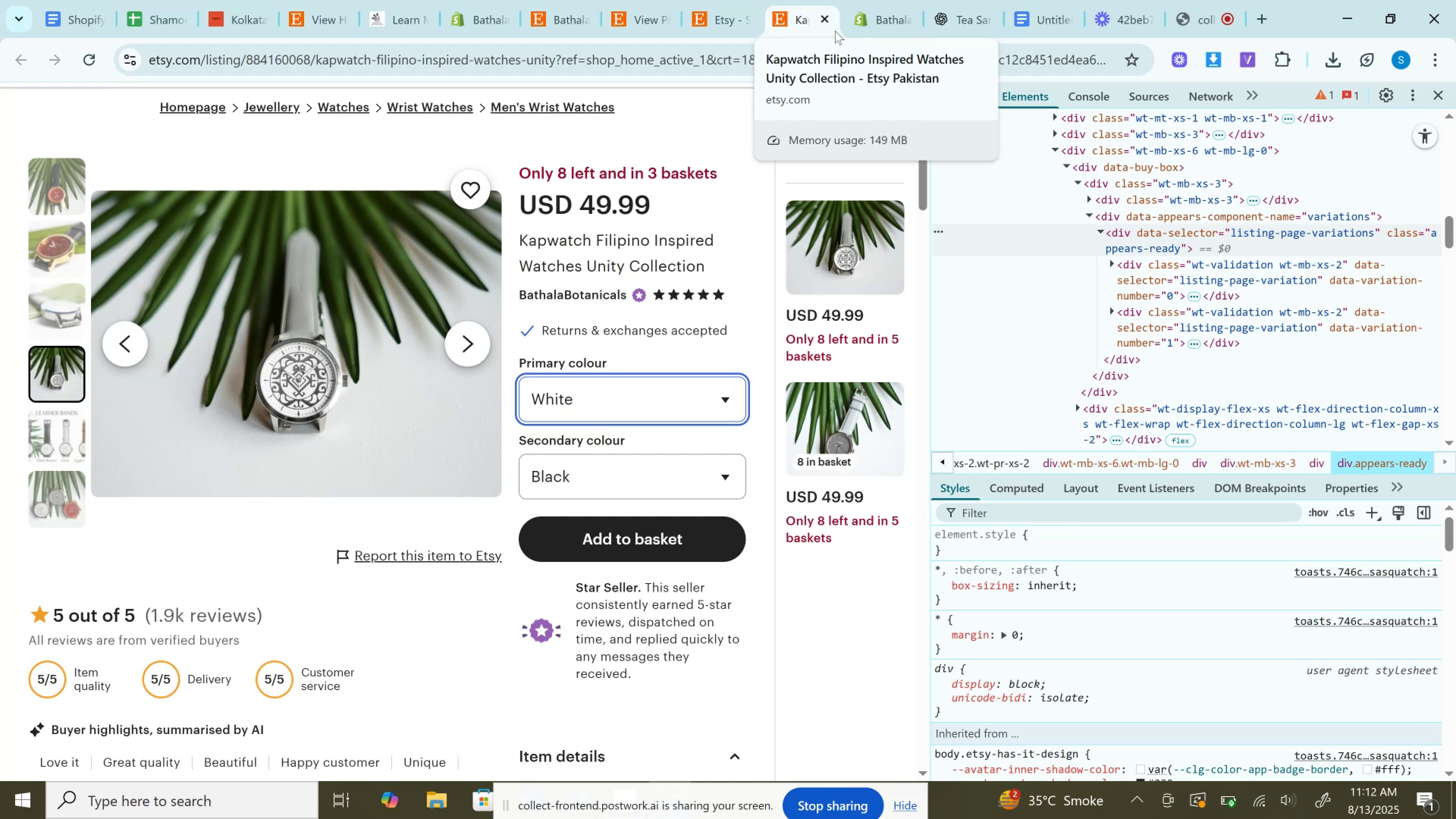 
left_click([874, 0])
 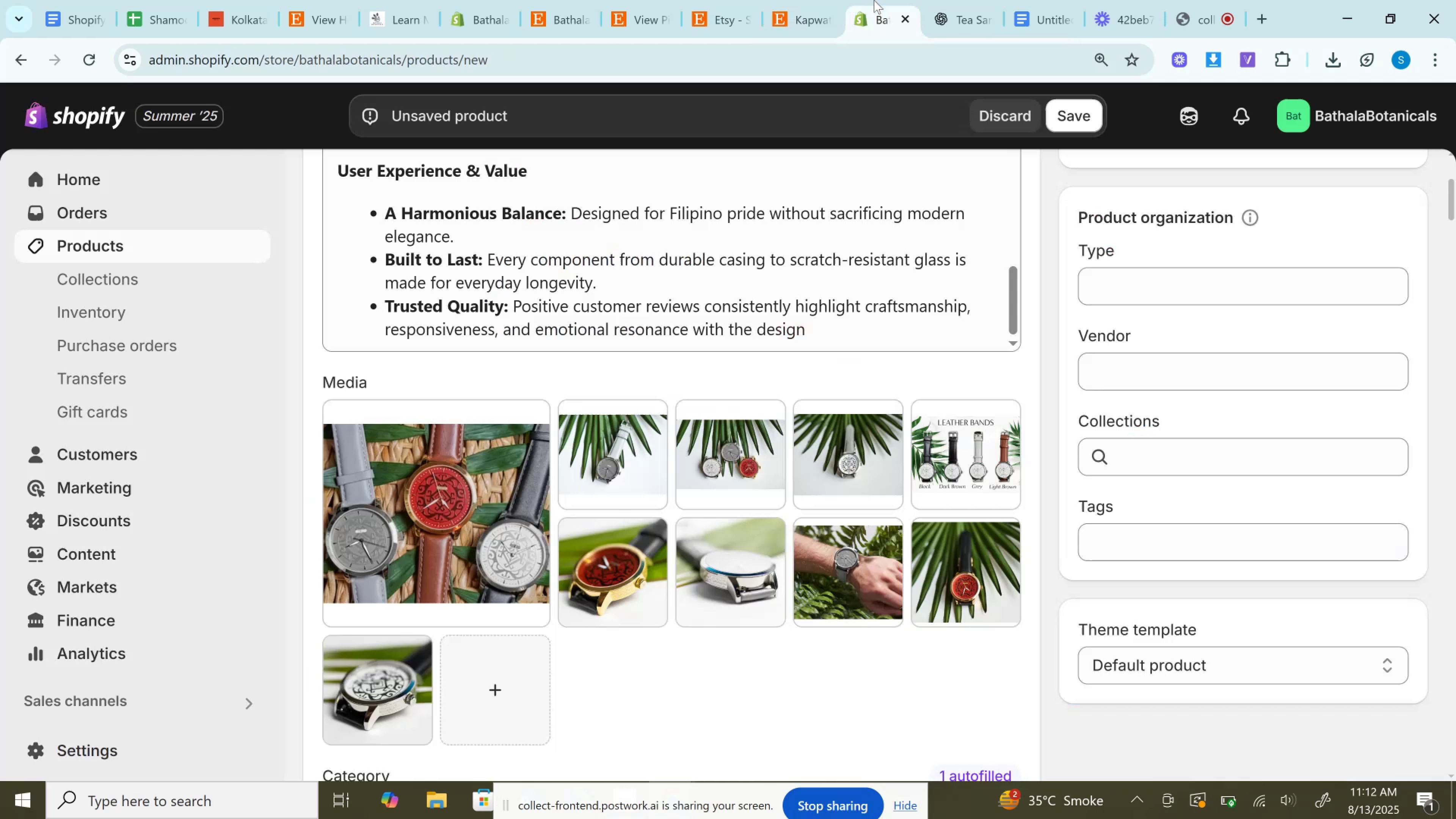 
mouse_move([822, 18])
 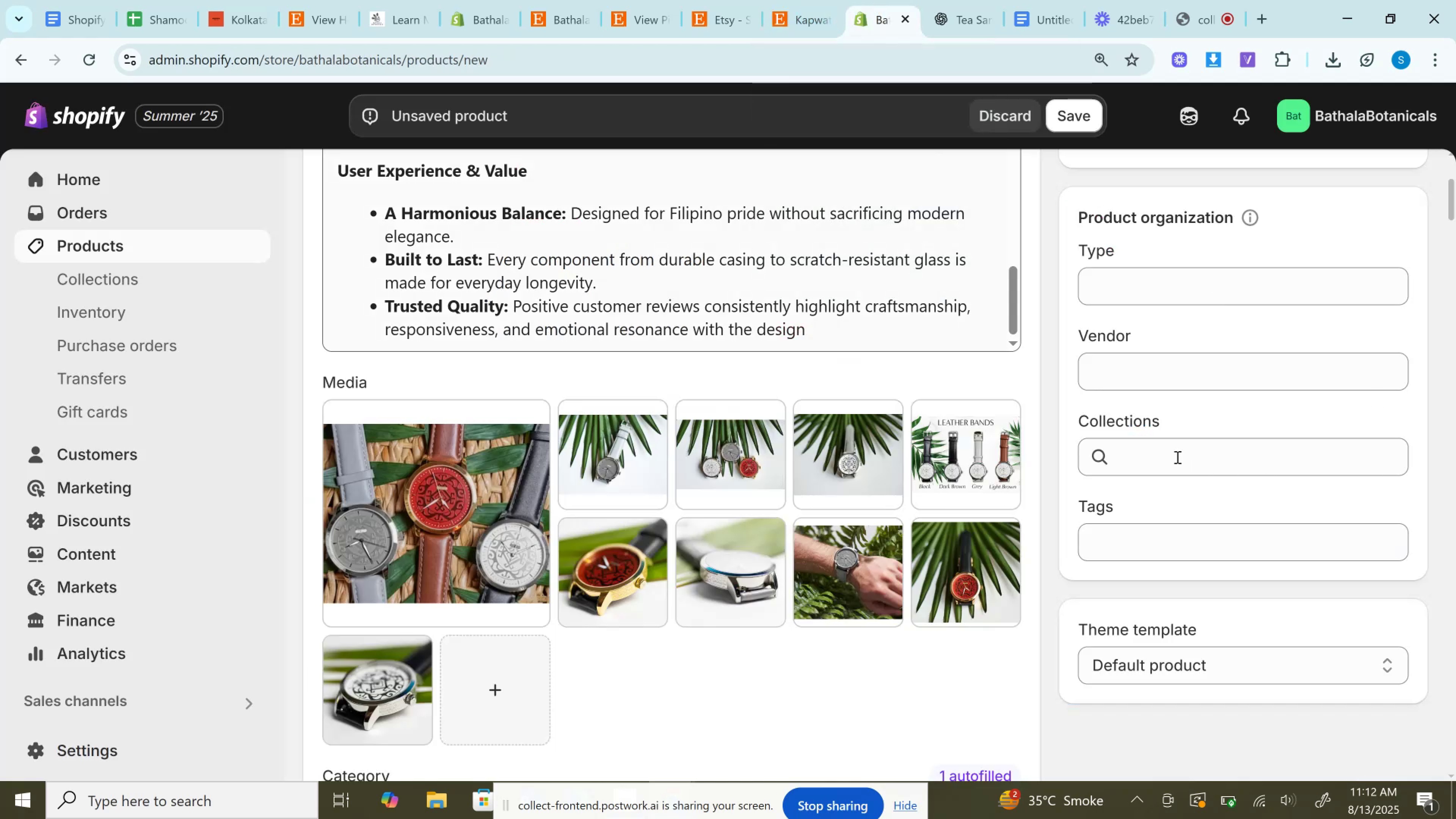 
left_click([1167, 449])
 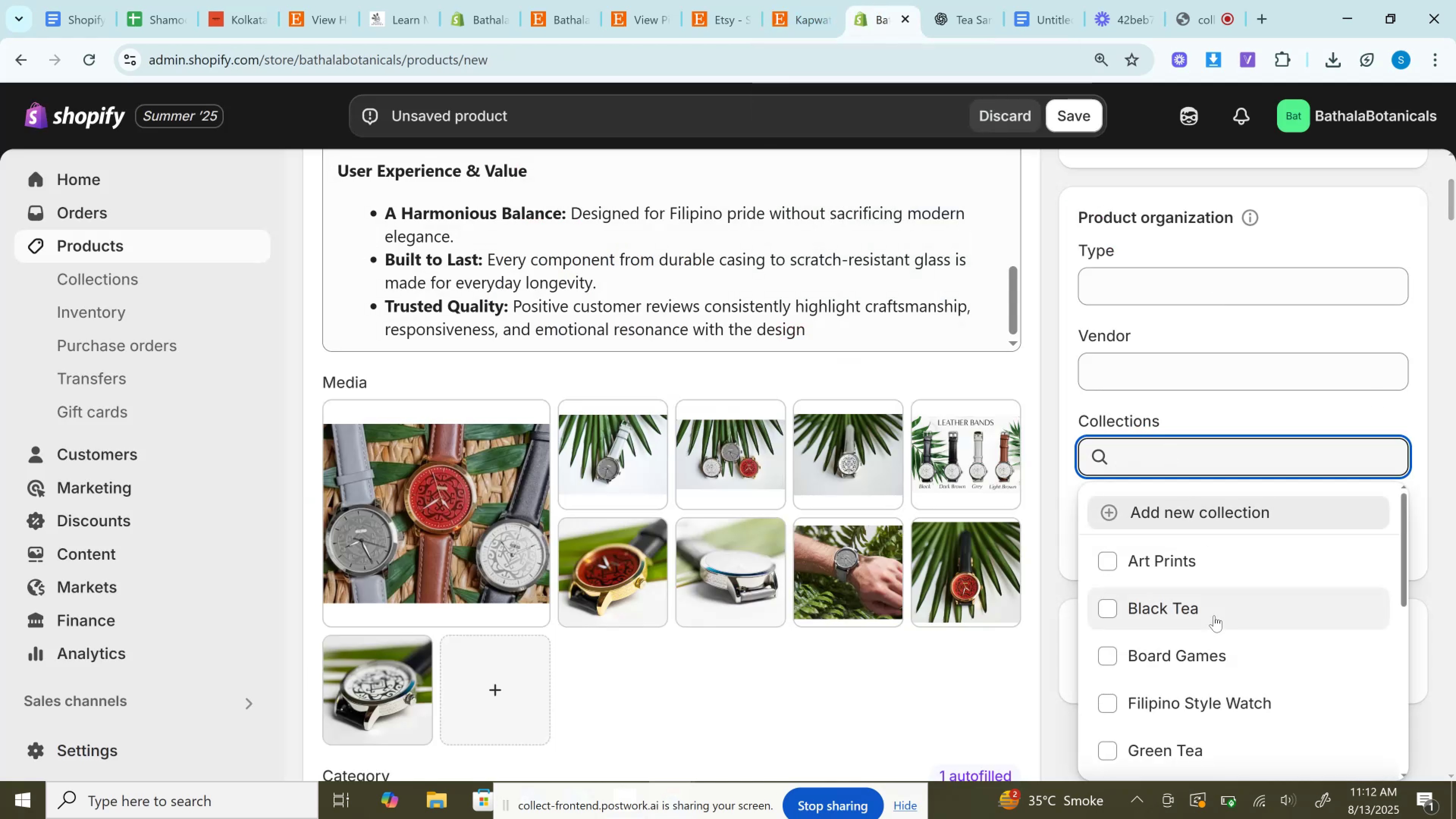 
scroll: coordinate [1195, 522], scroll_direction: down, amount: 4.0
 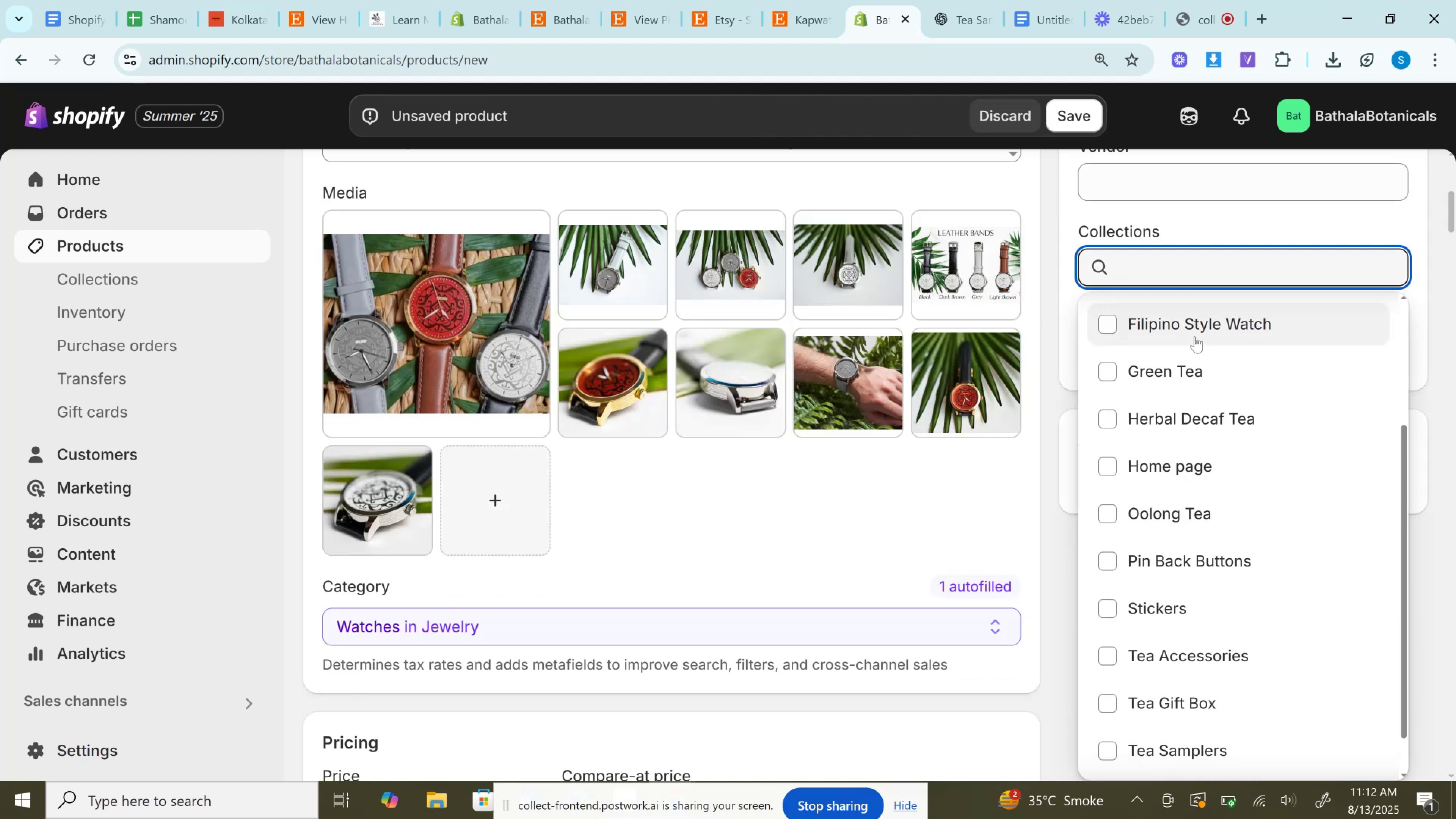 
left_click([1193, 325])
 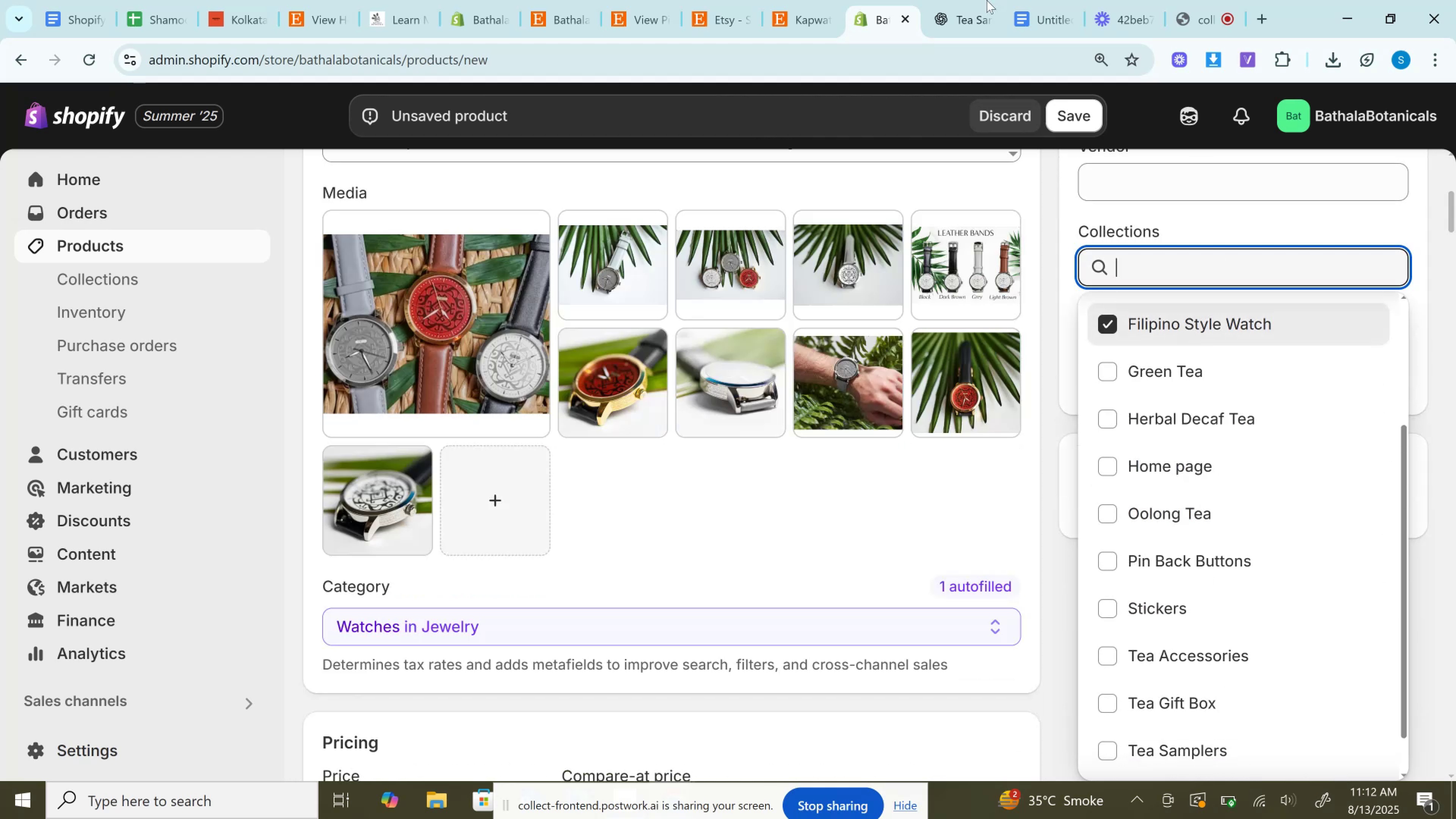 
left_click([973, 0])
 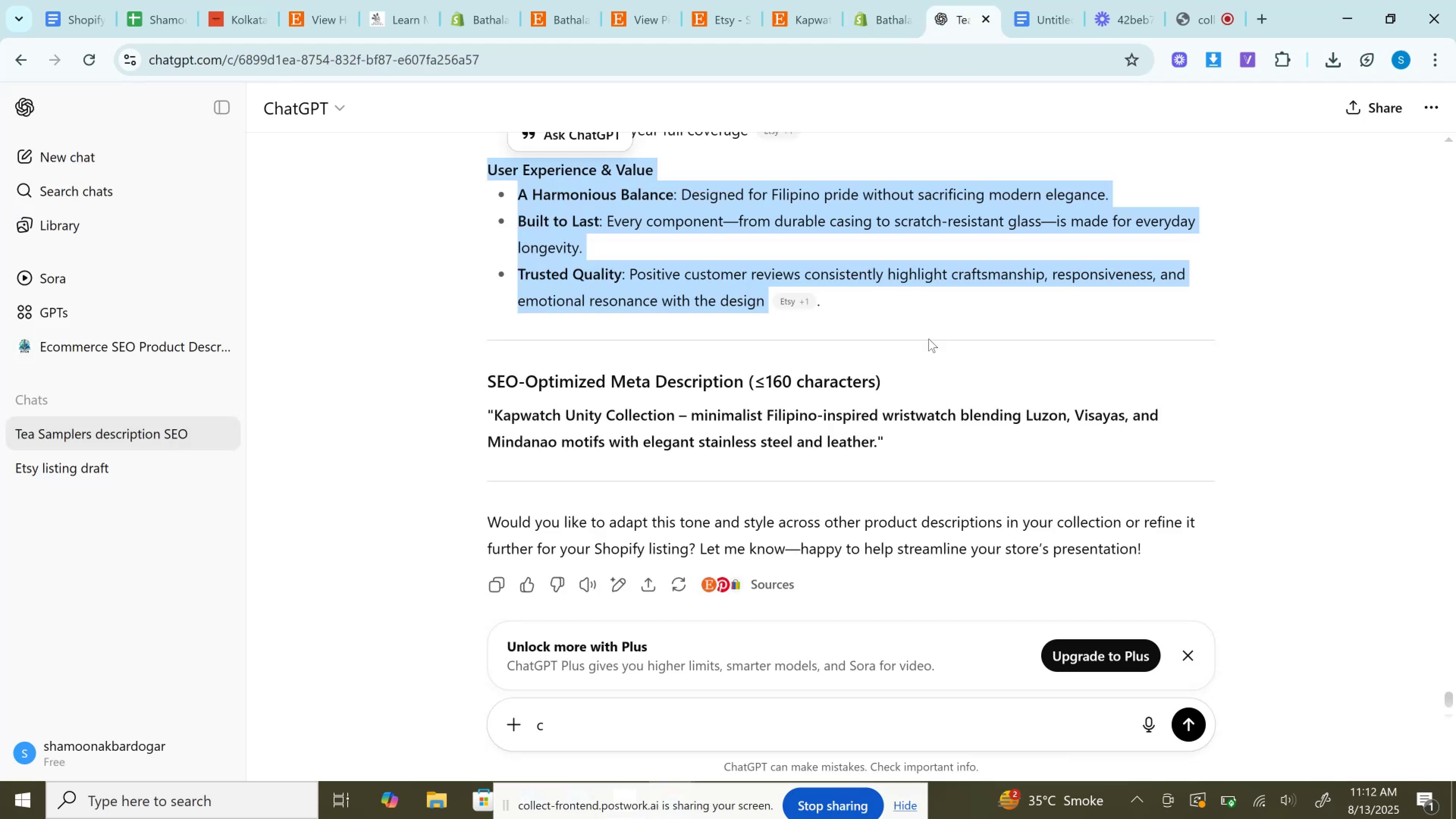 
scroll: coordinate [929, 339], scroll_direction: down, amount: 1.0
 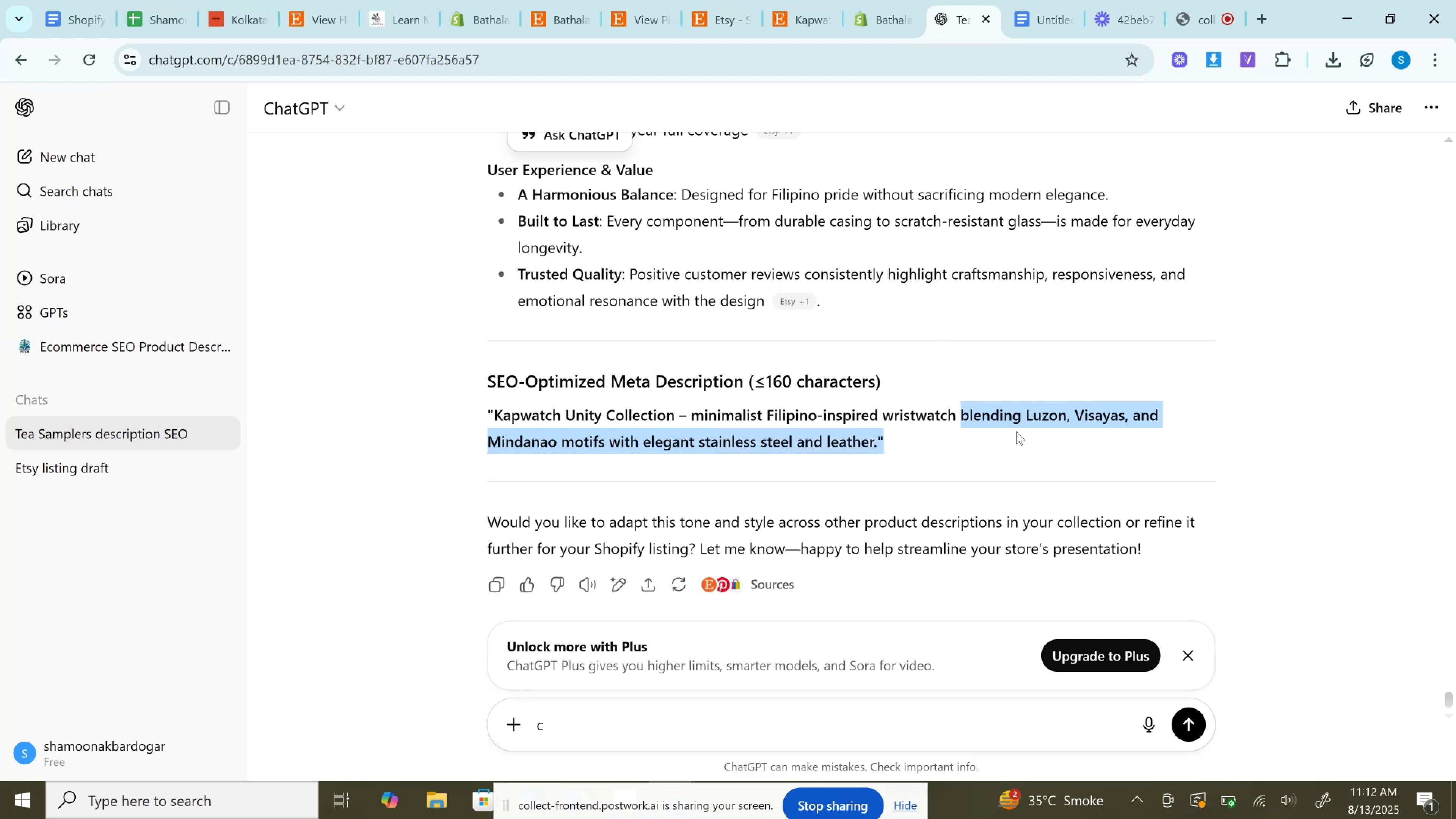 
wait(6.17)
 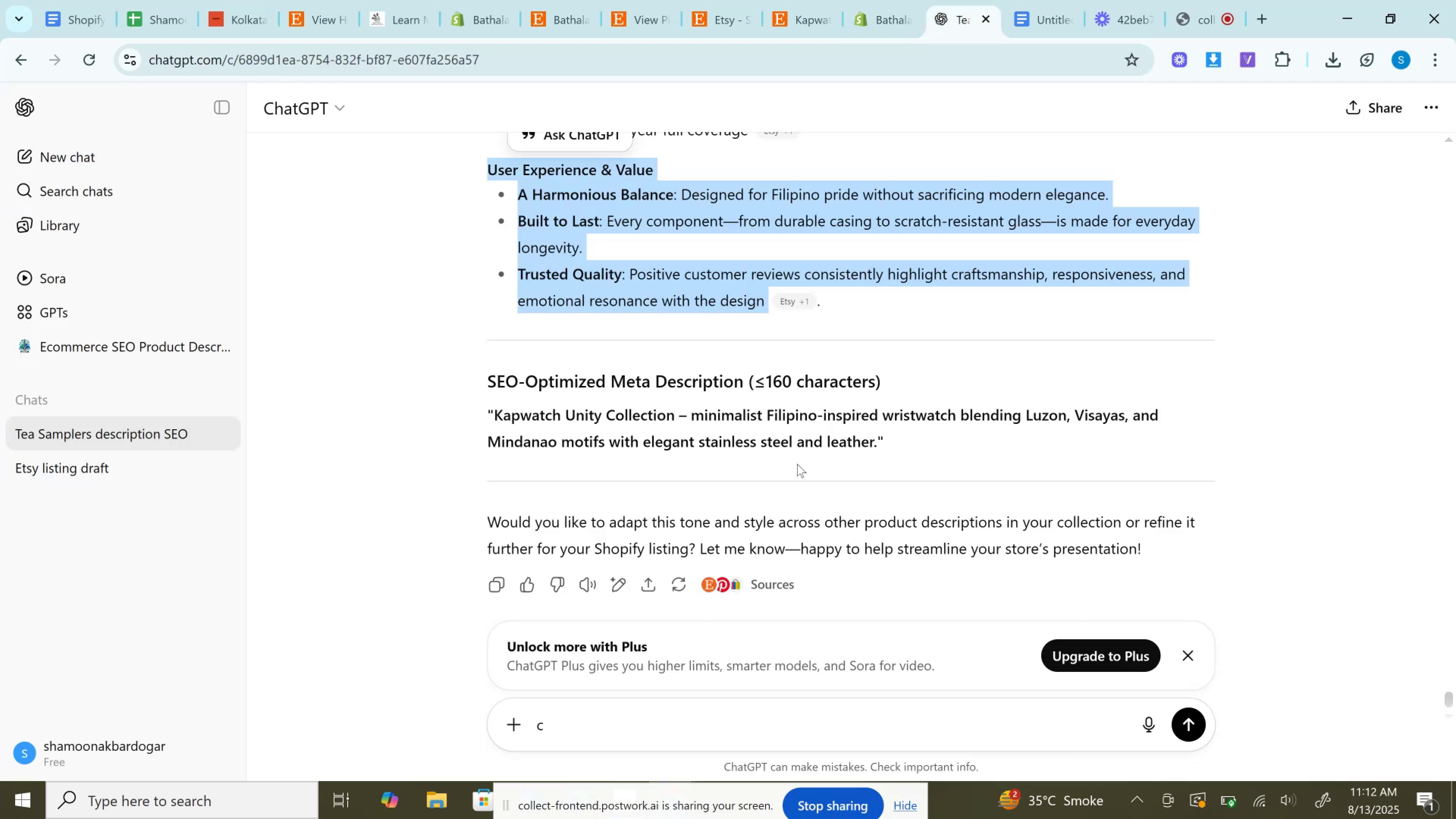 
key(Control+C)
 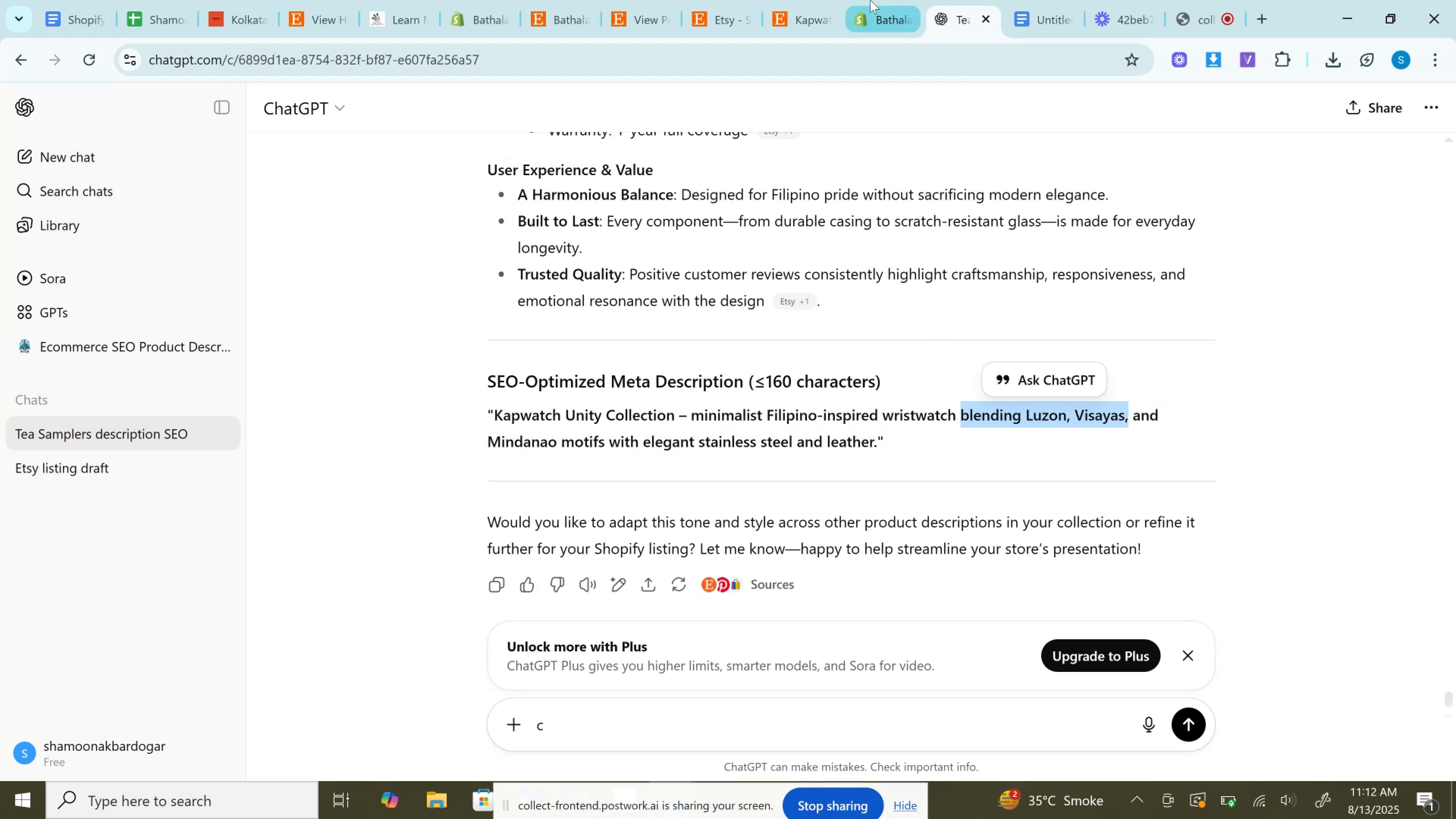 
left_click([870, 0])
 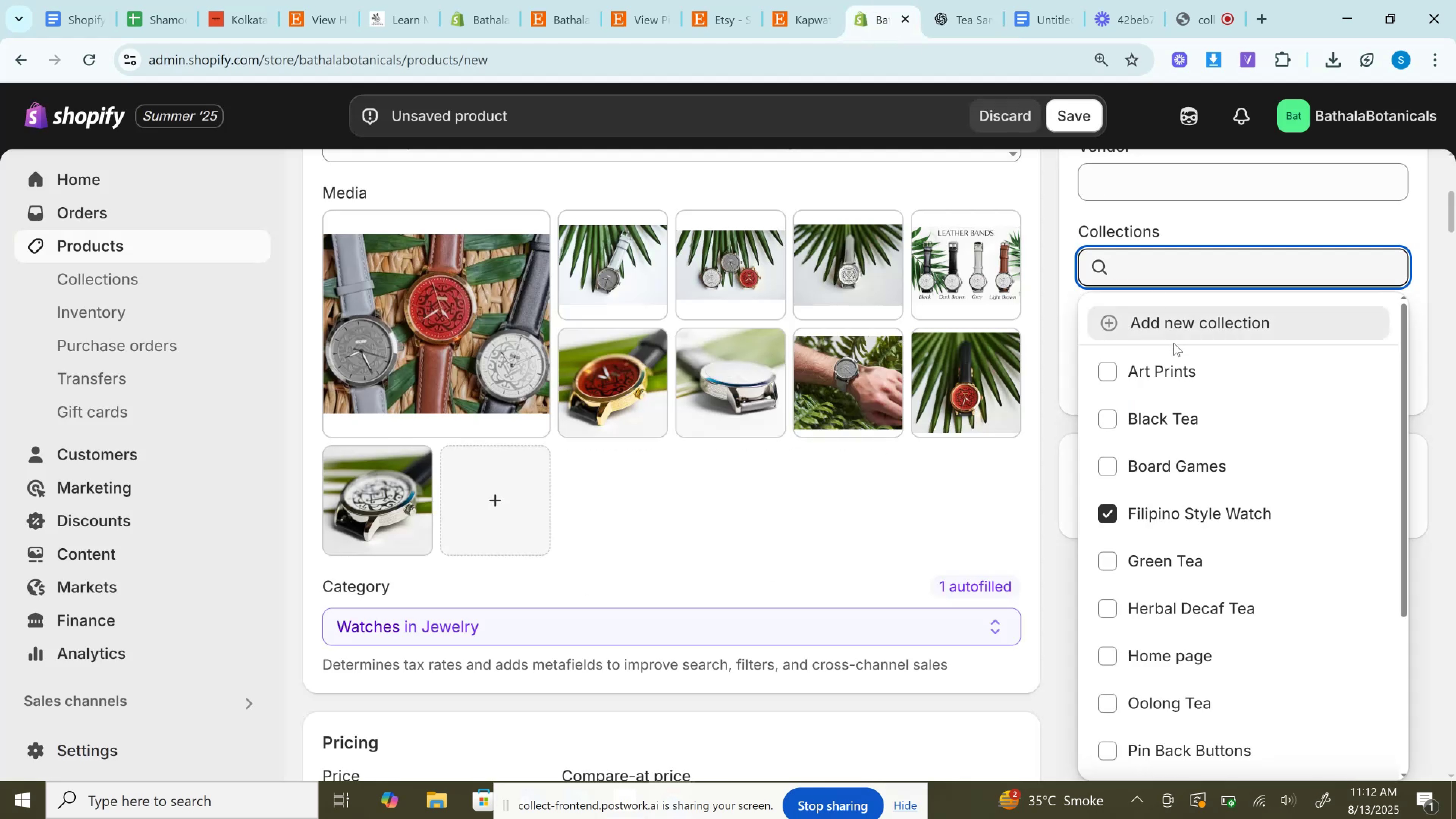 
wait(5.64)
 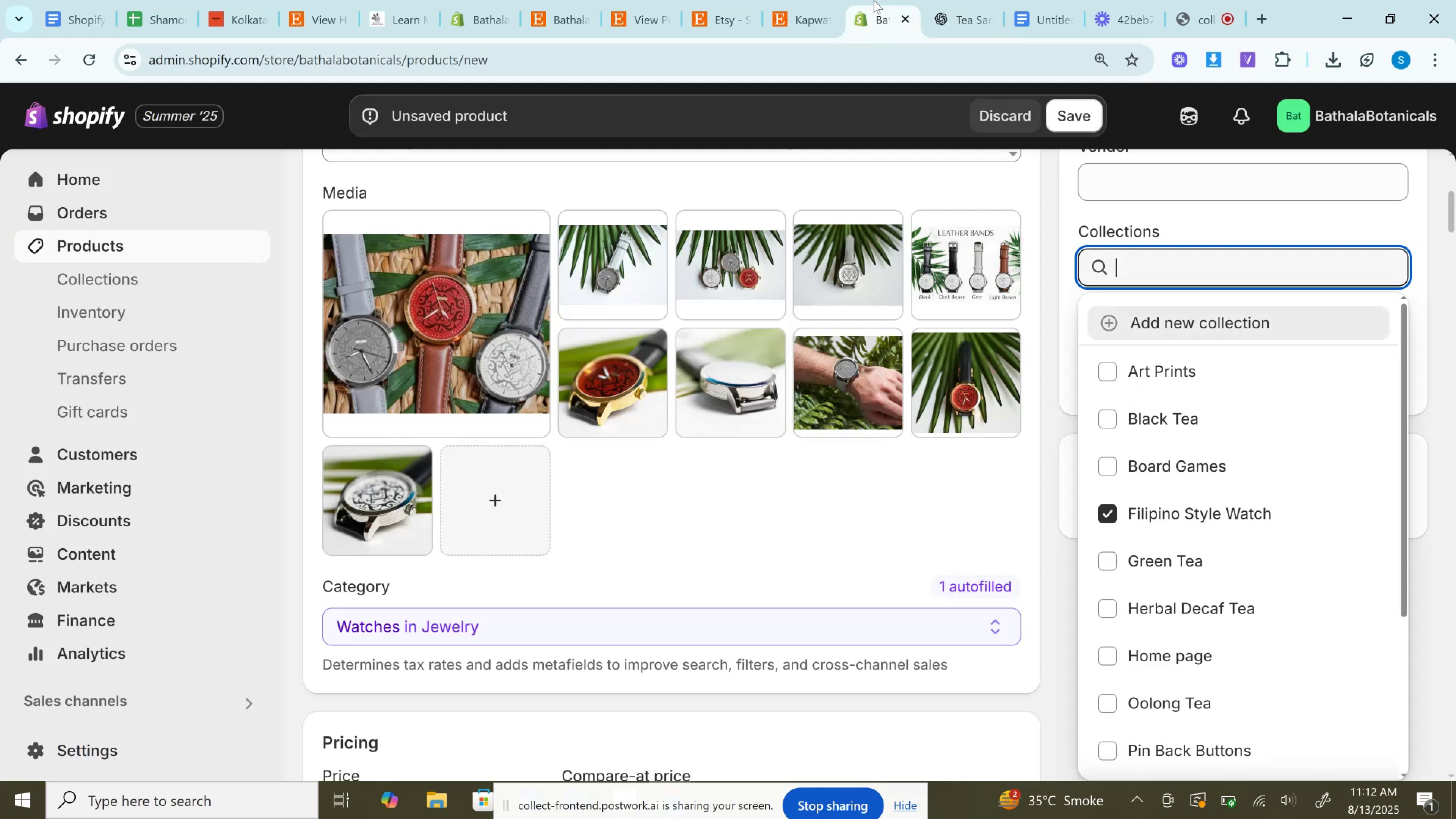 
left_click([1424, 286])
 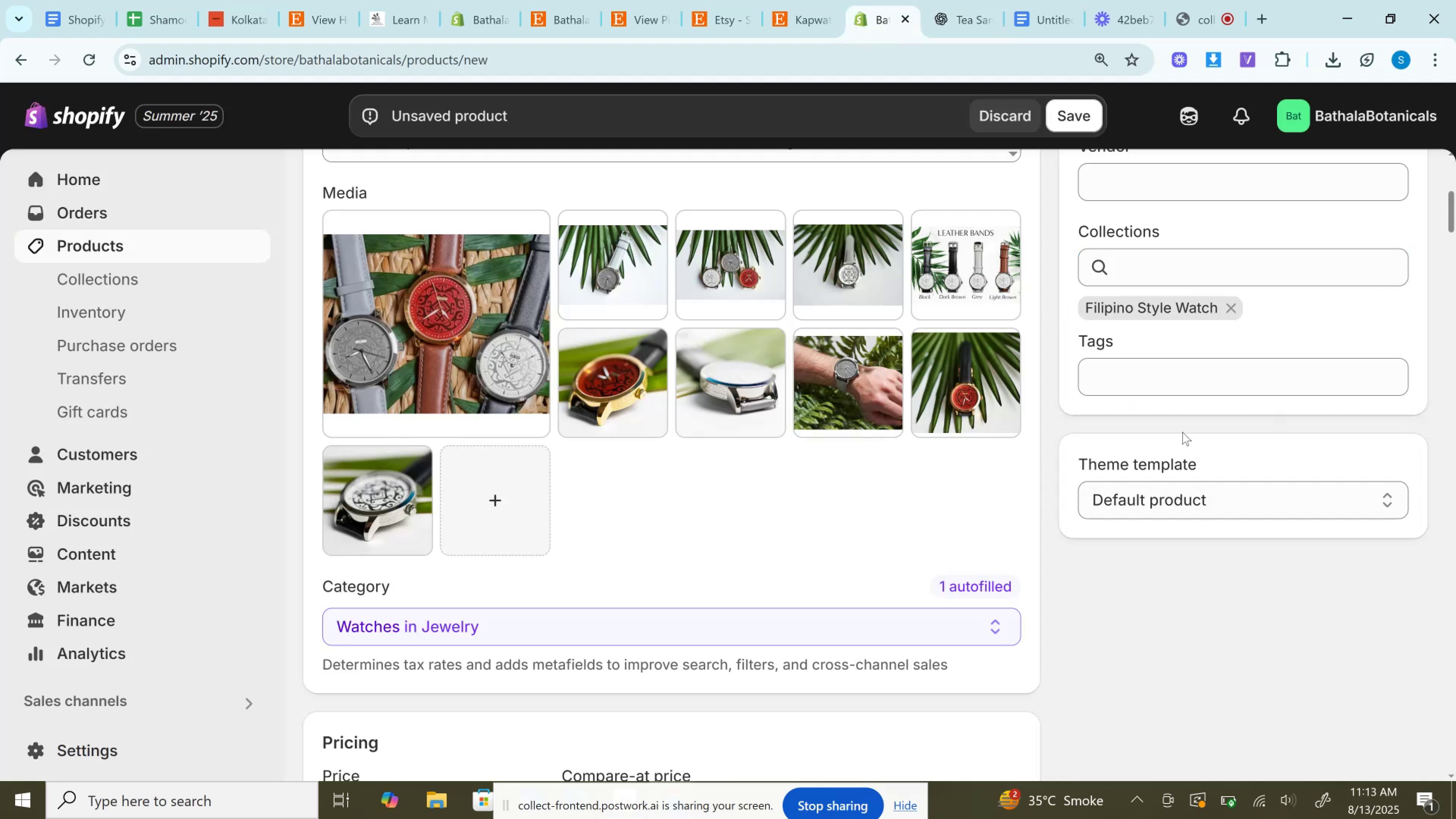 
left_click([1148, 361])
 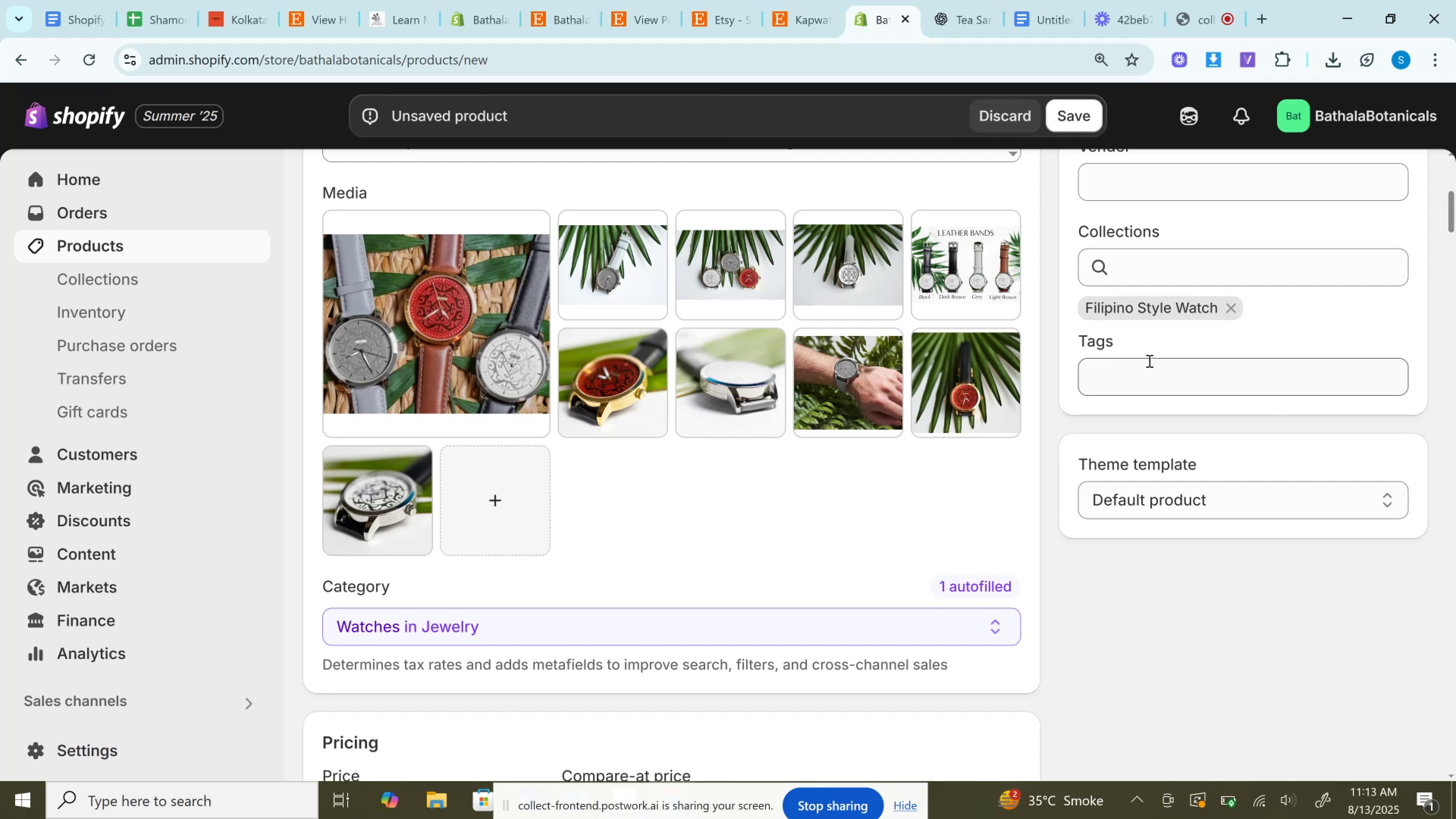 
key(Control+V)
 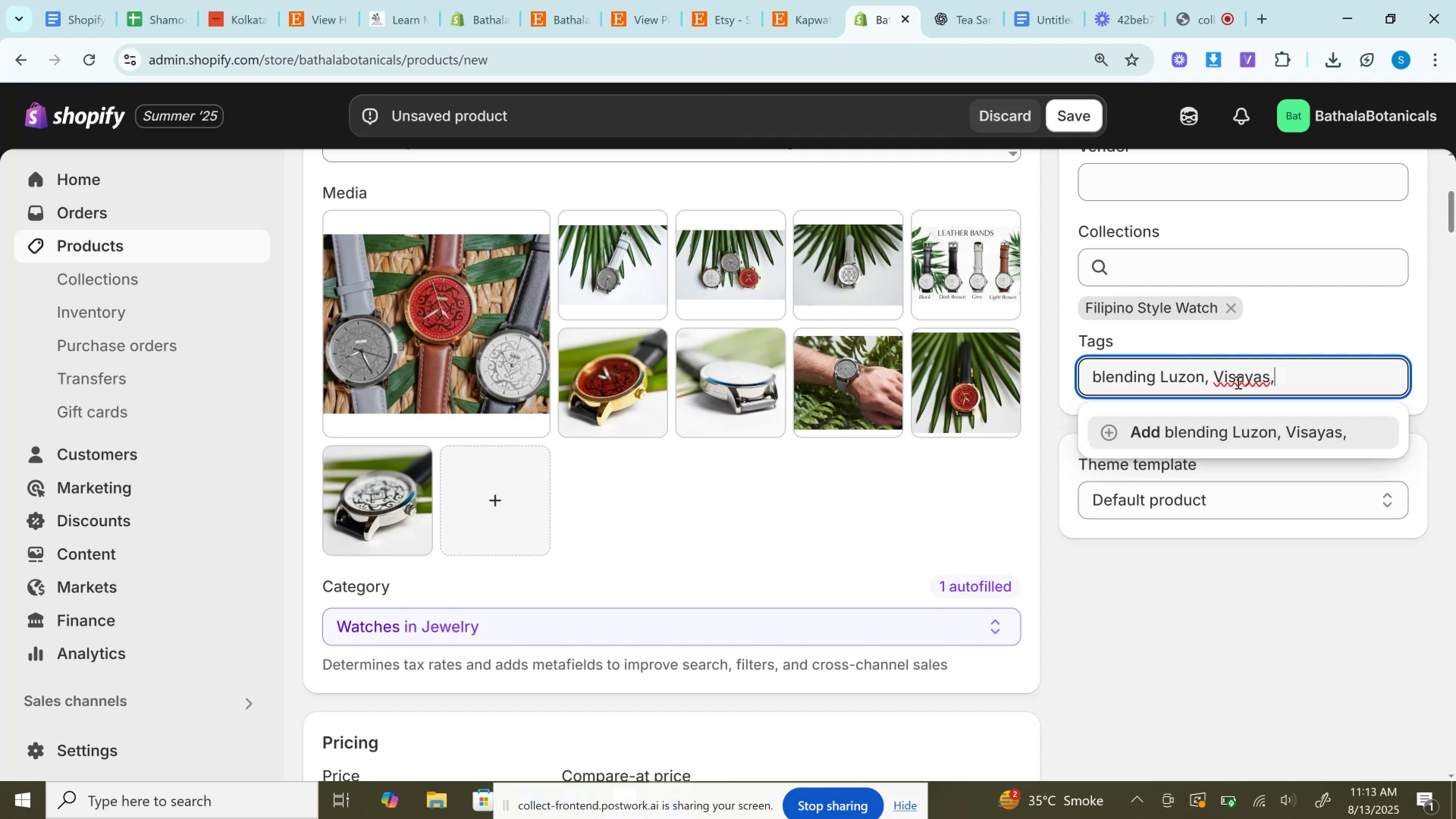 
double_click([1237, 382])
 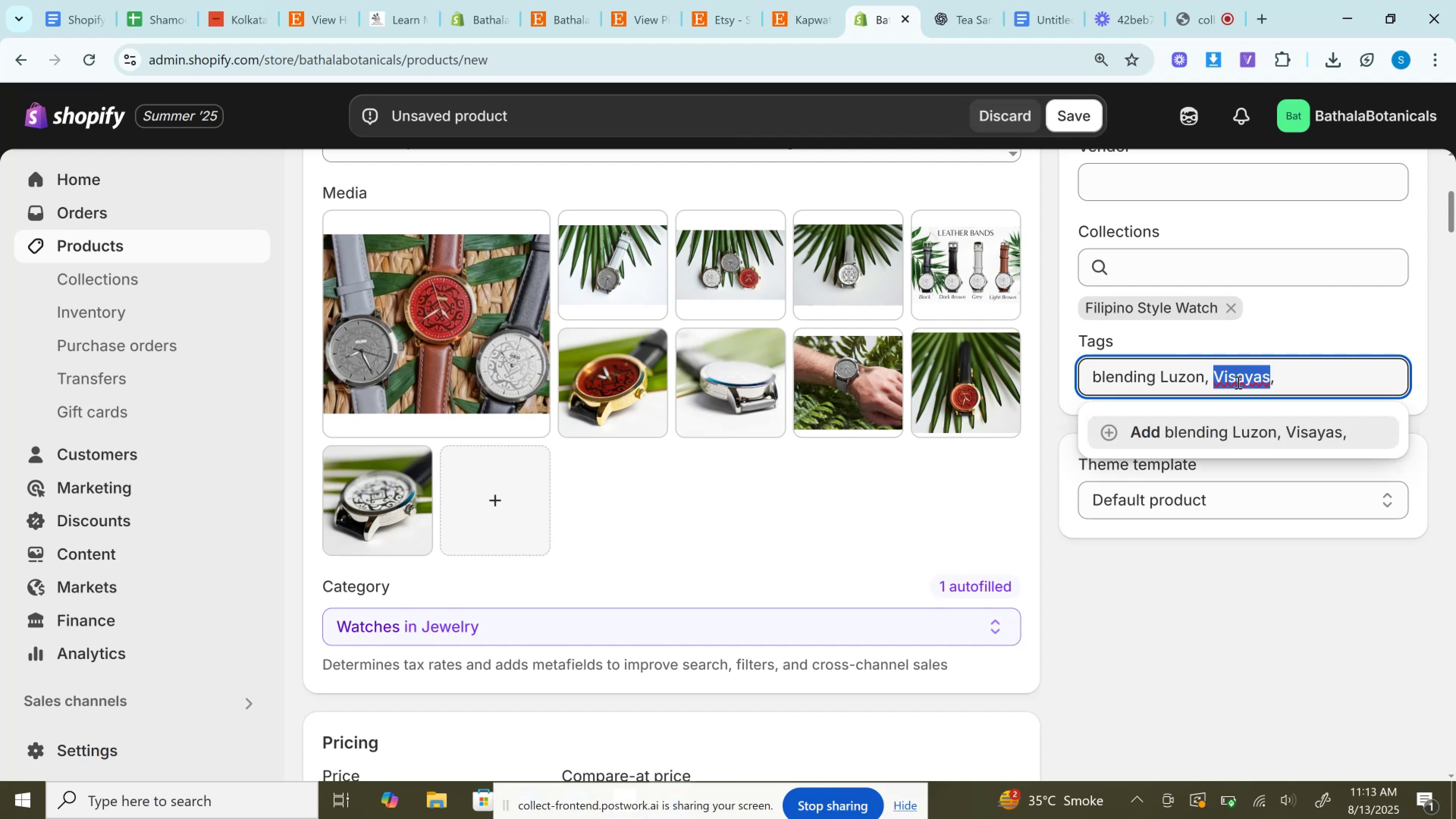 
hold_key(key=ControlLeft, duration=0.79)
 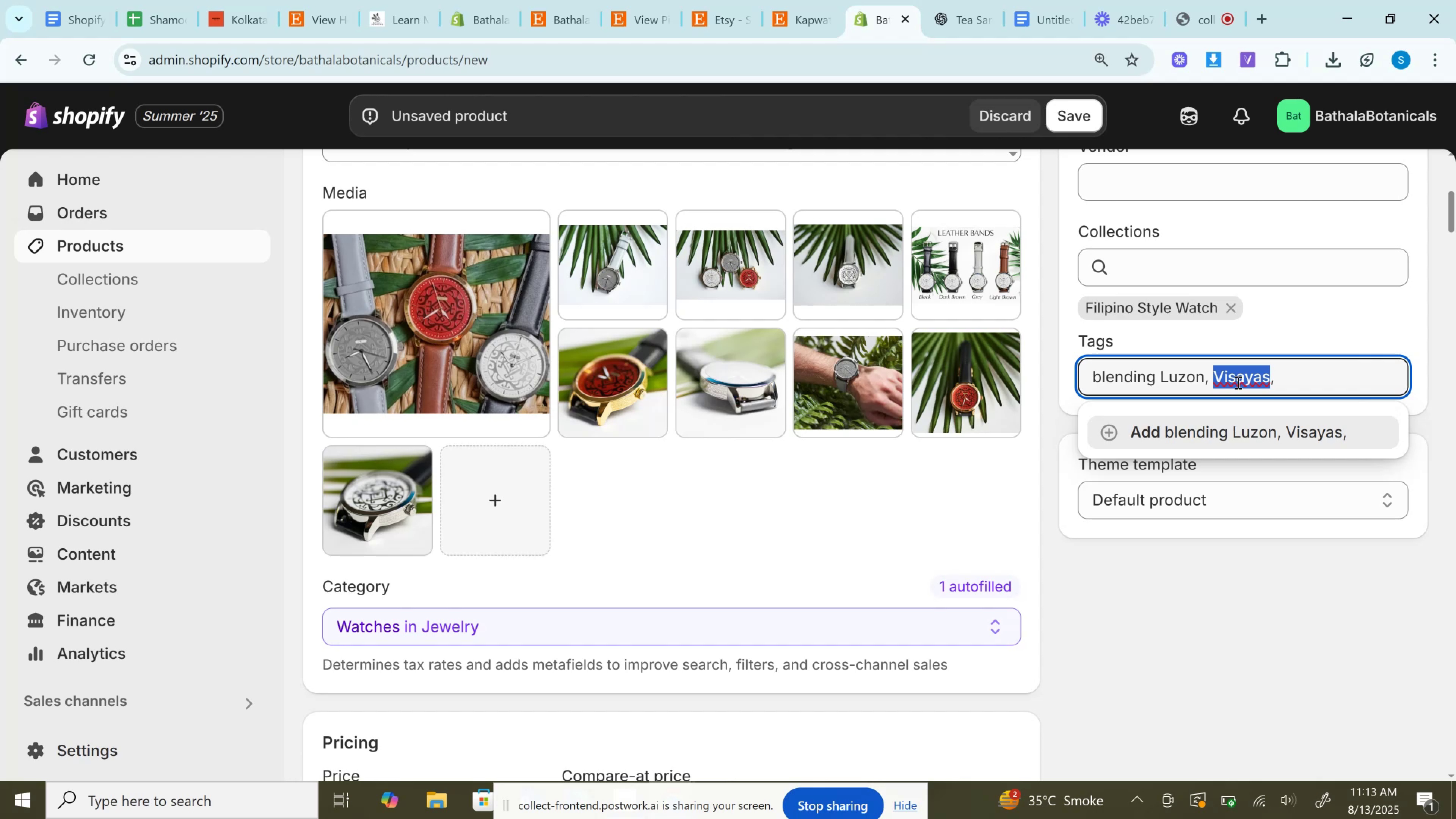 
wait(45.28)
 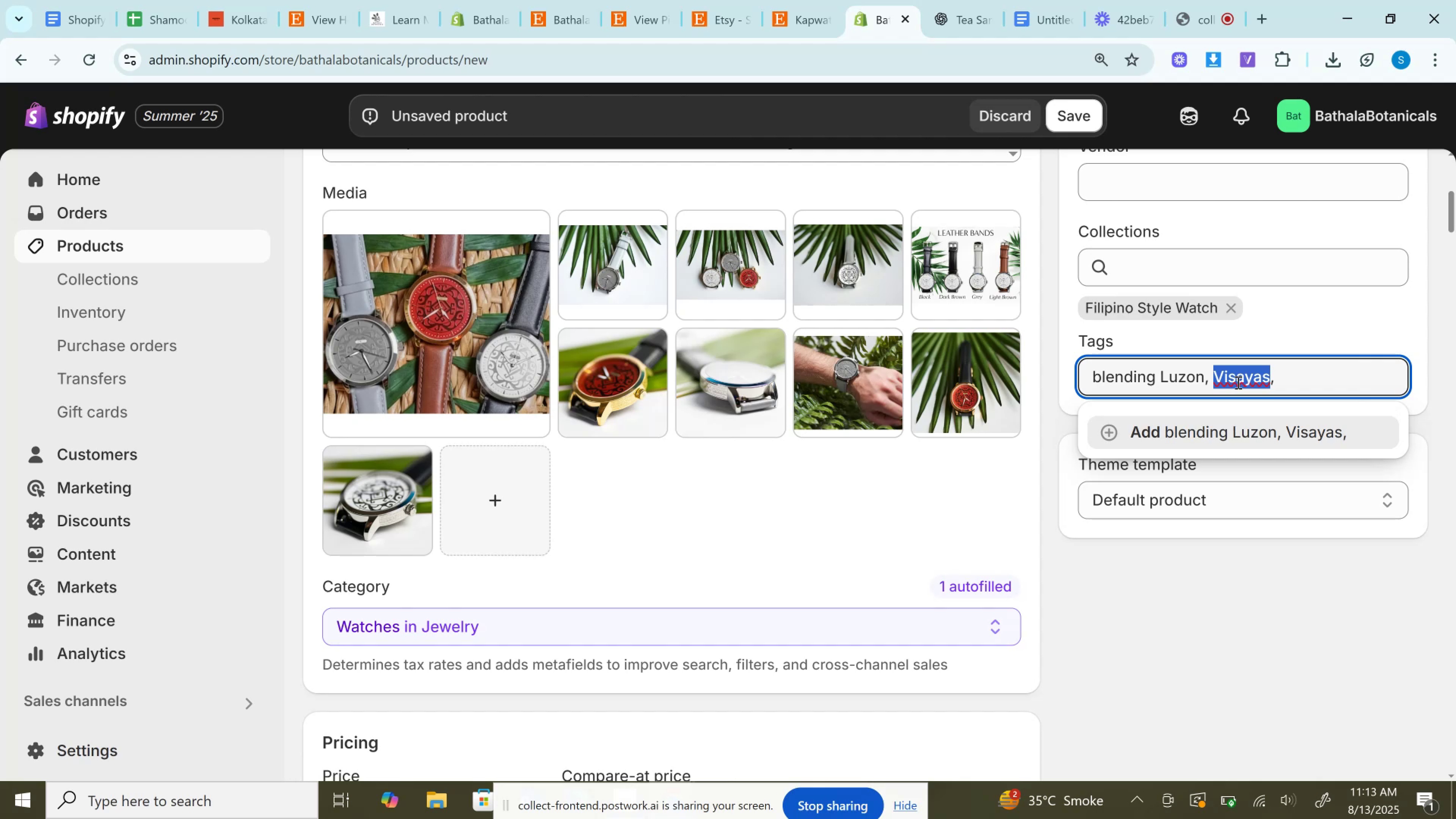 
key(Backspace)
 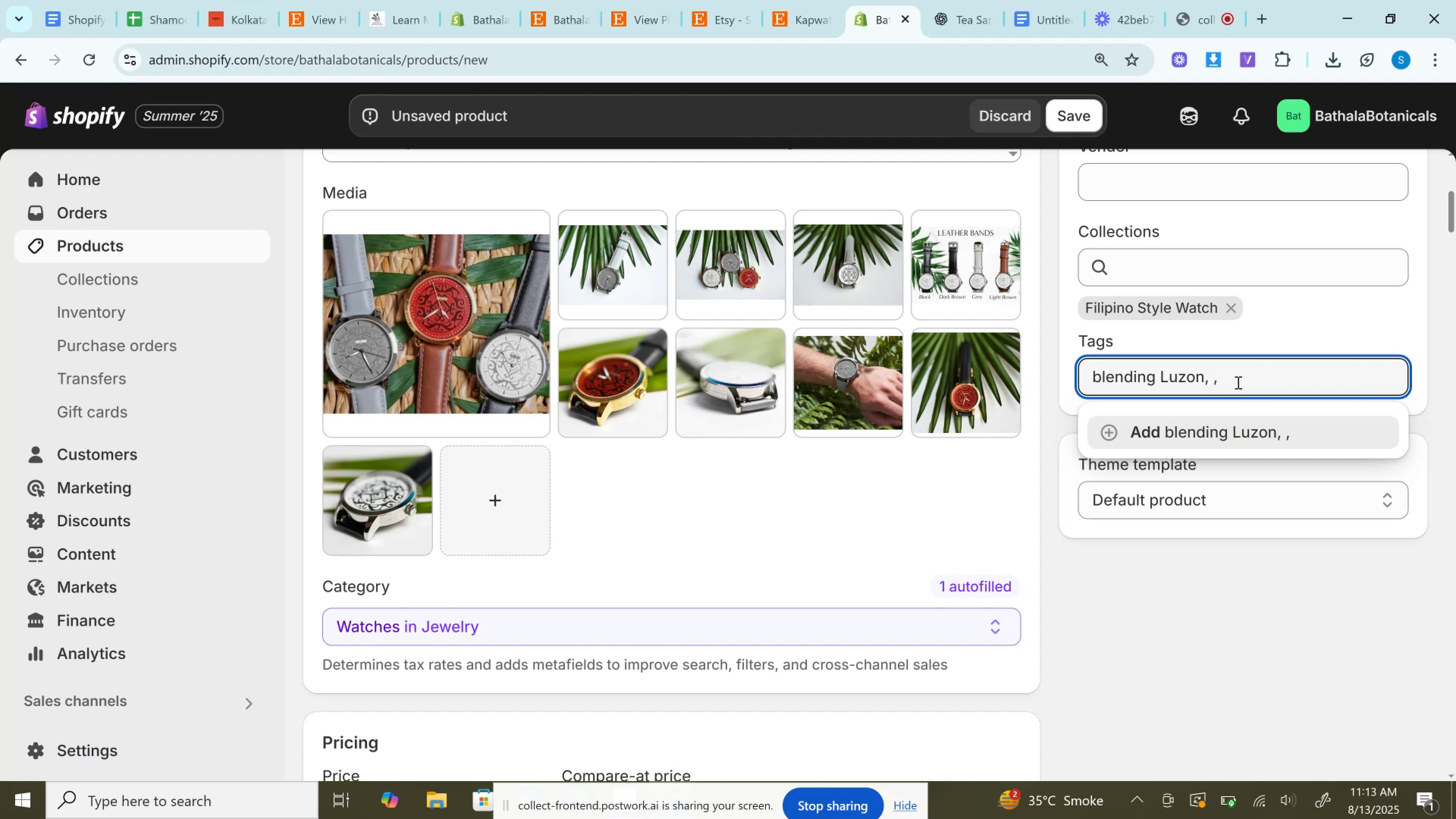 
key(ArrowRight)
 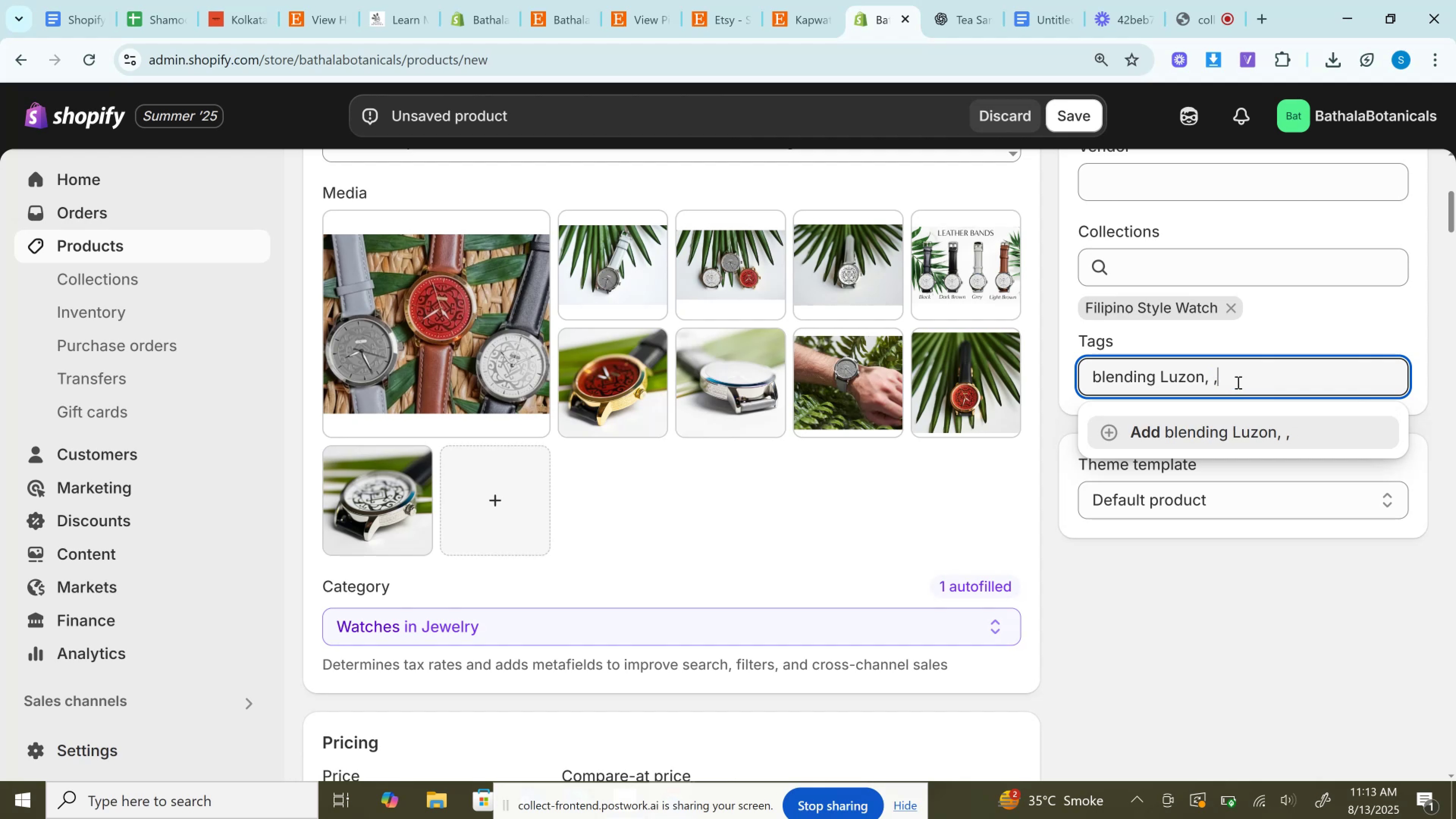 
key(Backspace)
 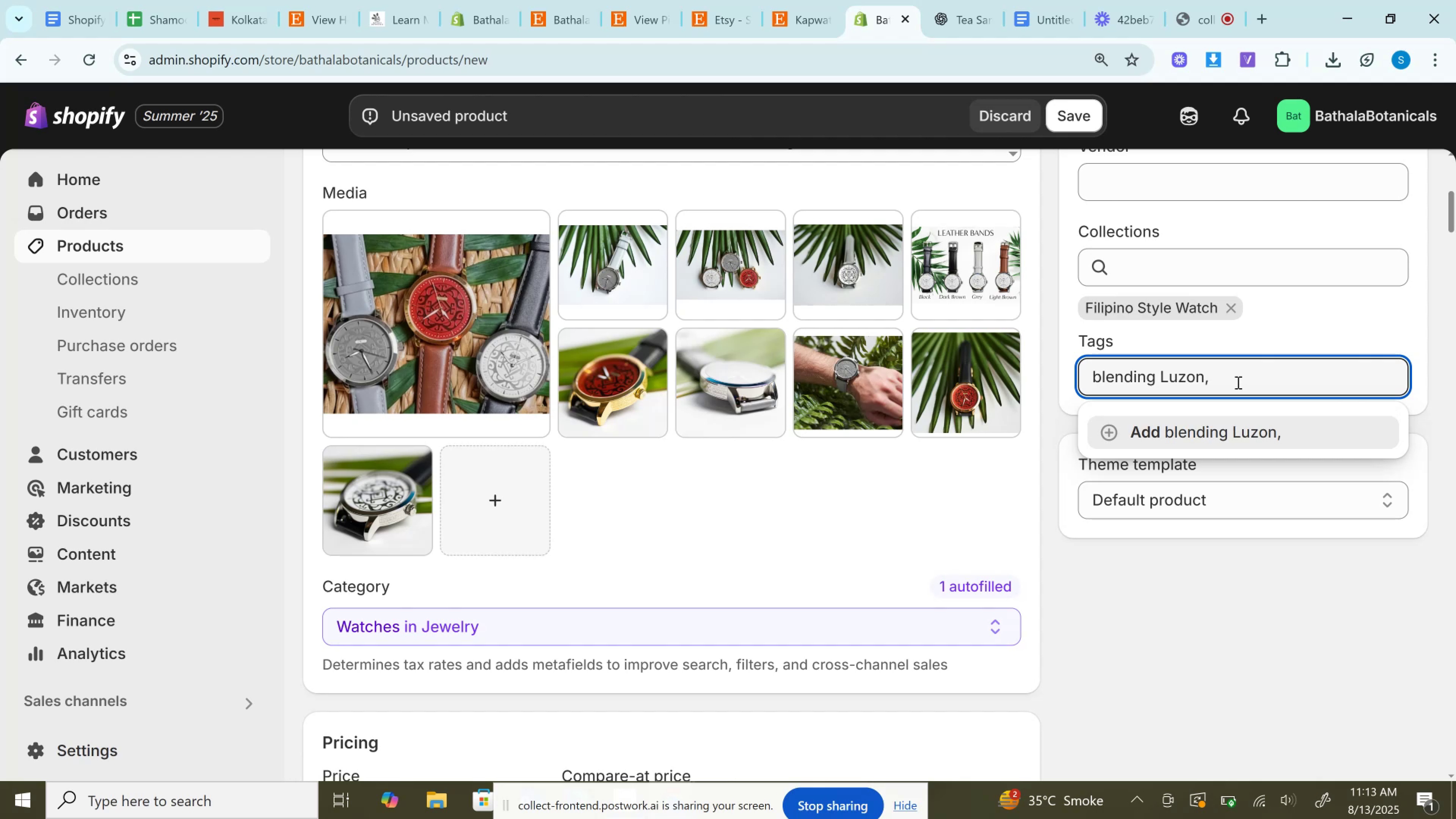 
key(Backspace)
 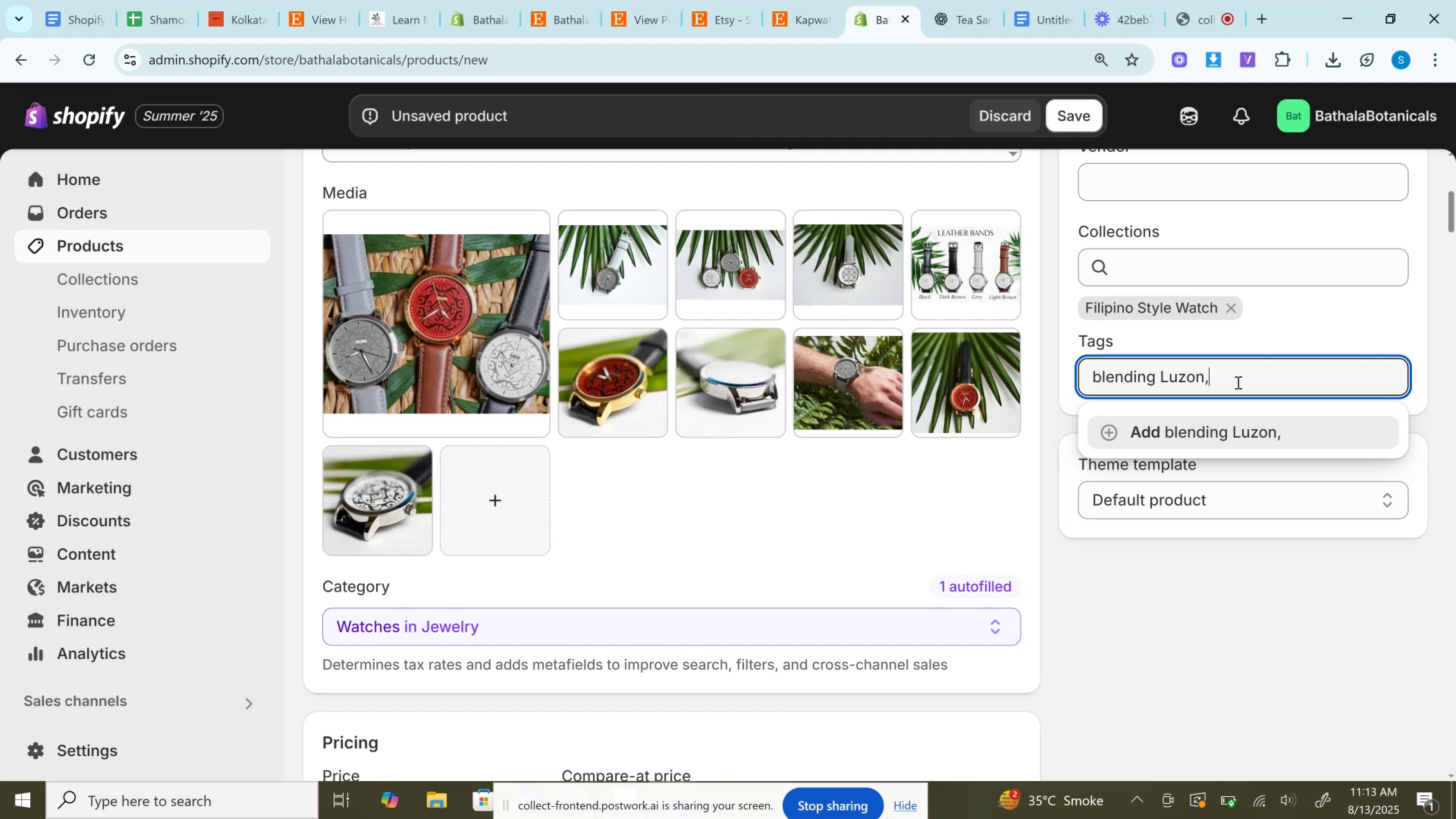 
key(Backspace)
 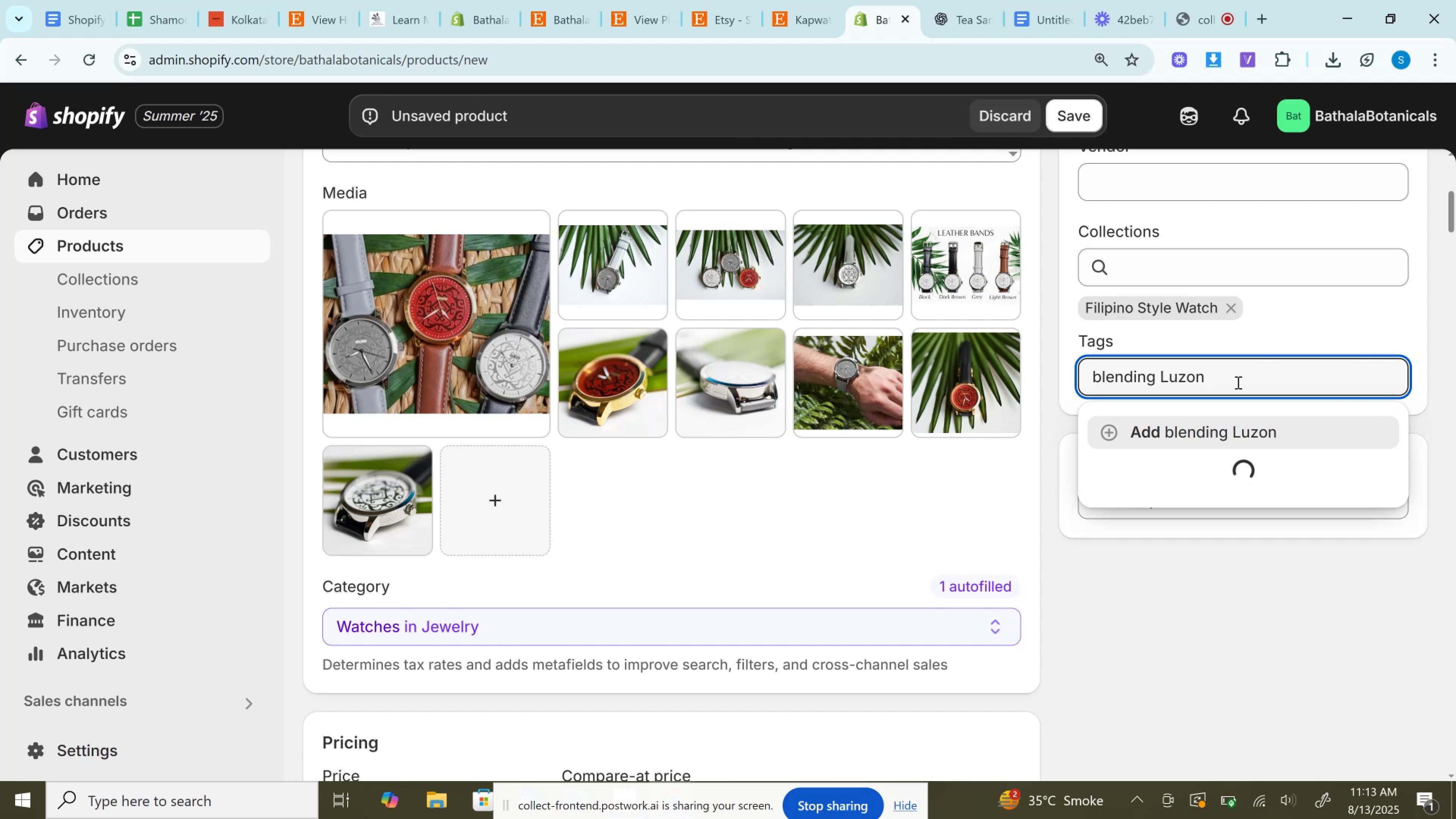 
key(Enter)
 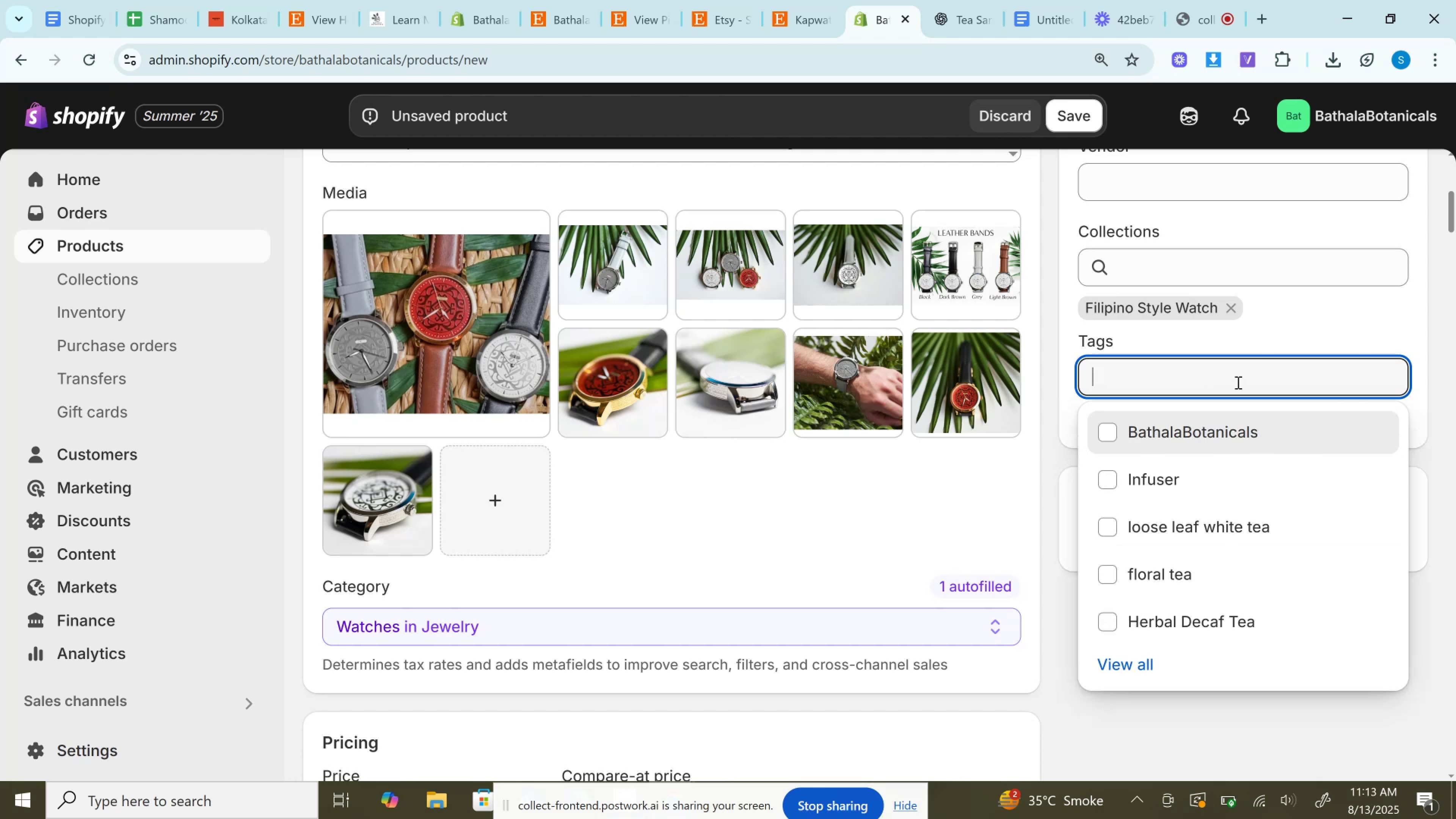 
left_click([1237, 382])
 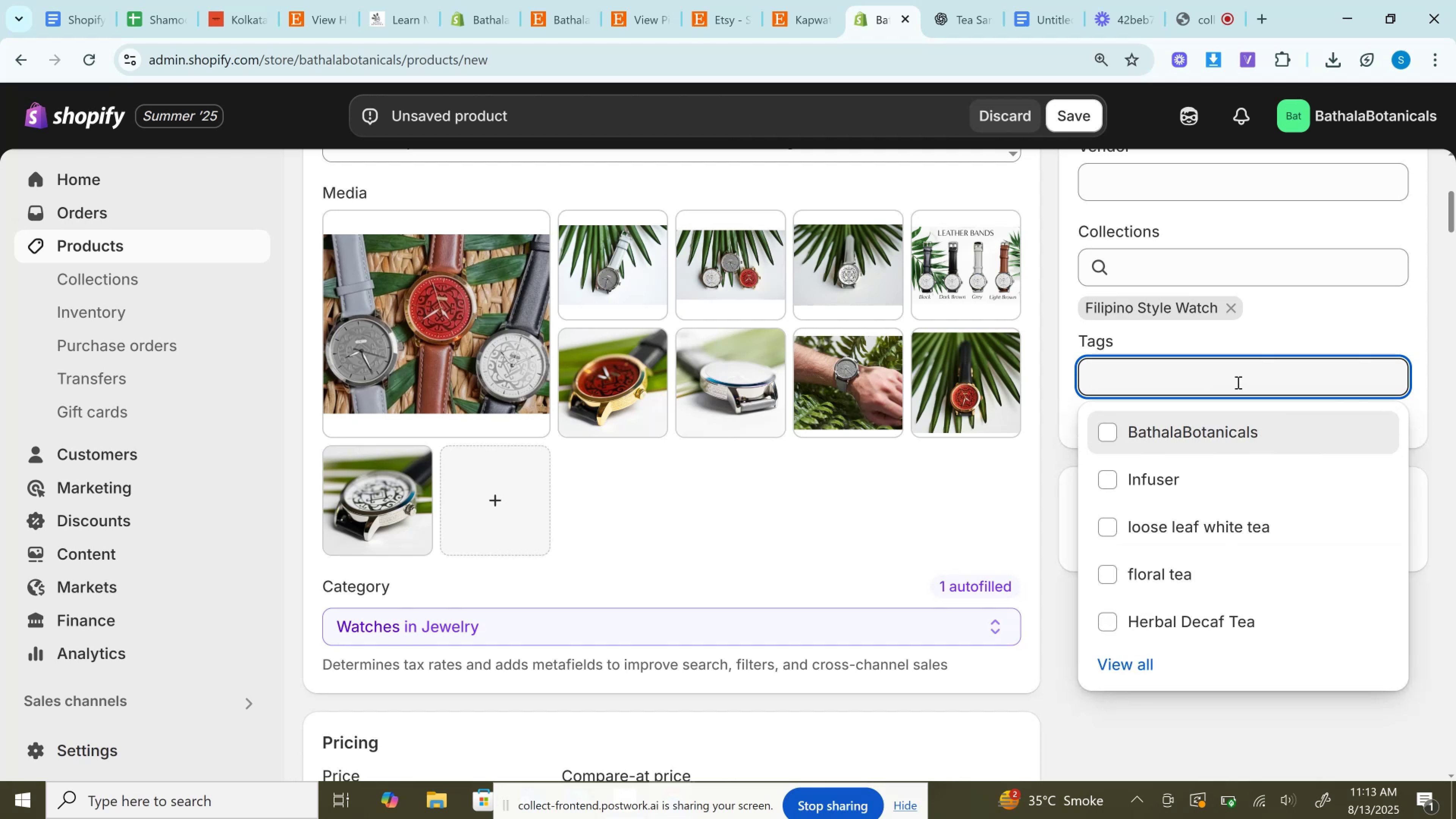 
hold_key(key=ControlLeft, duration=0.79)
 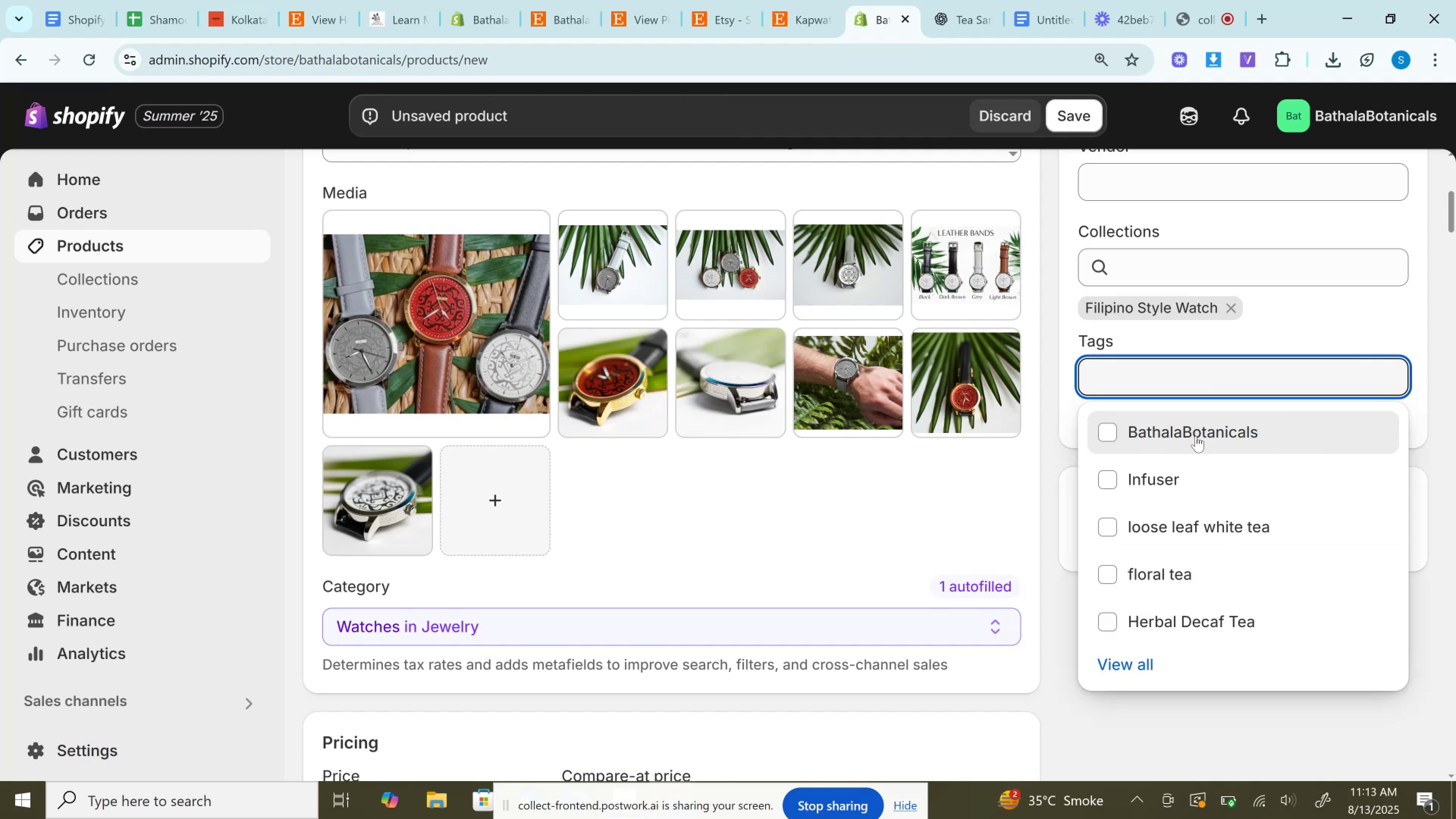 
left_click([1196, 436])
 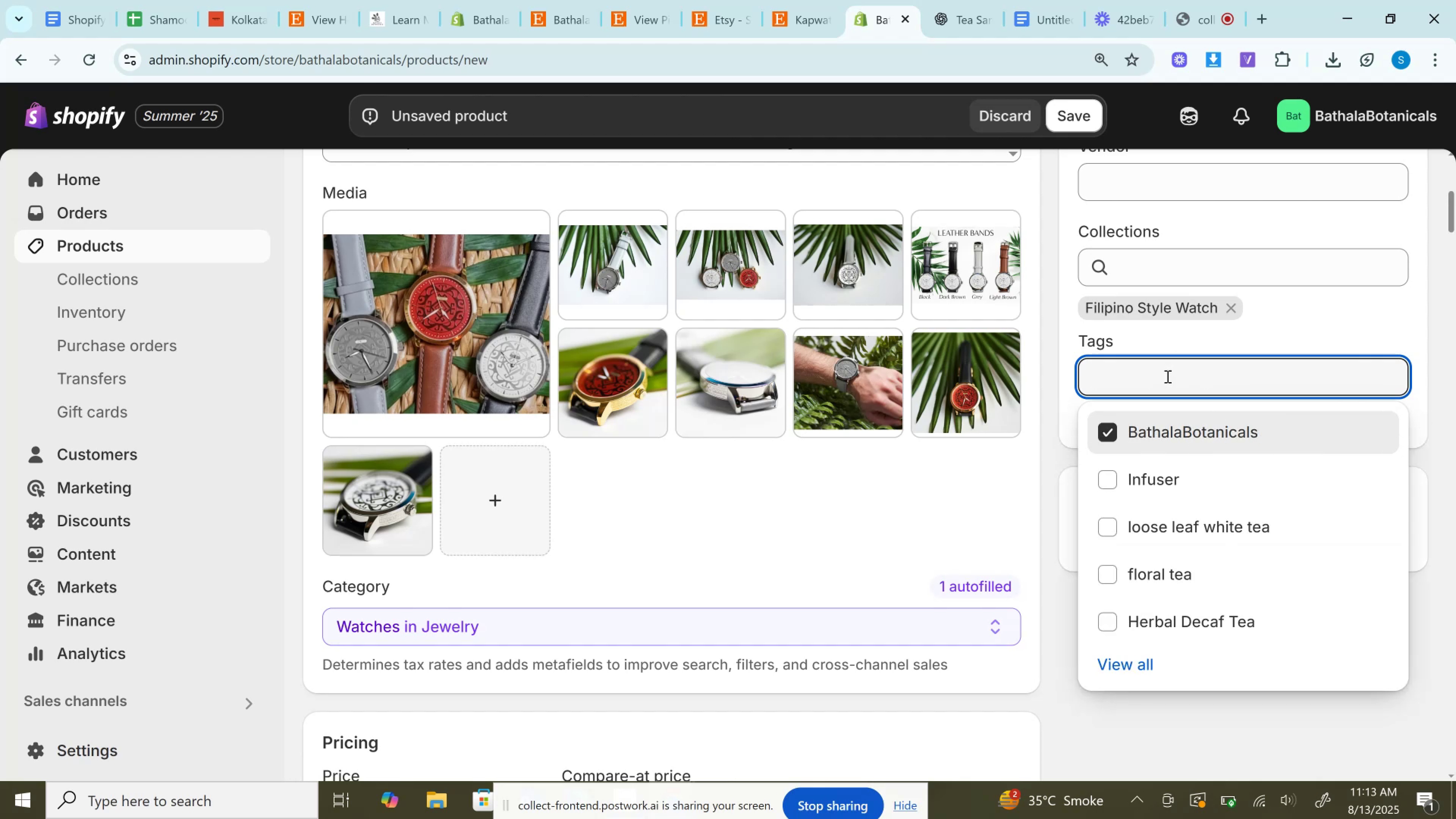 
left_click([1166, 377])
 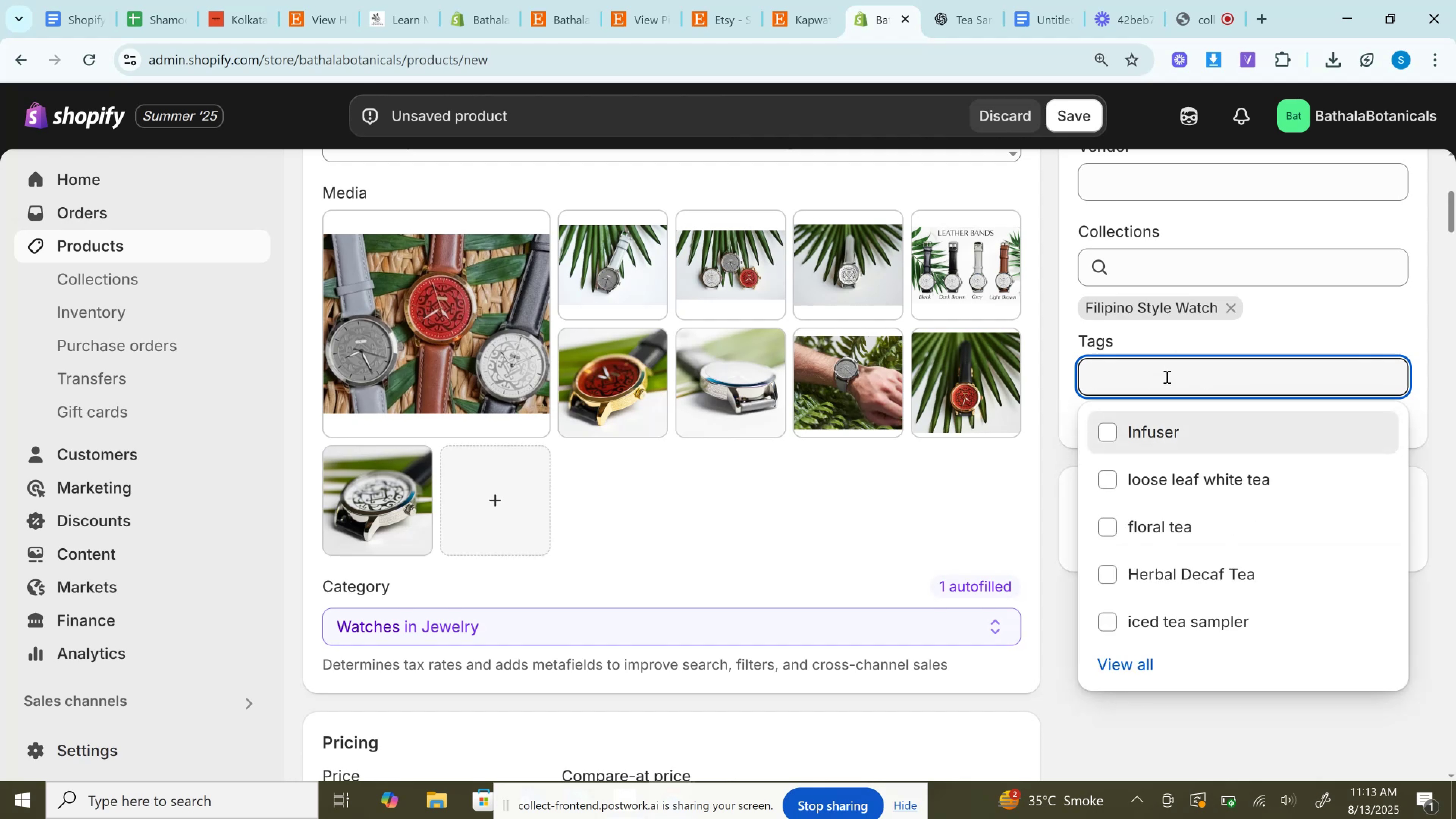 
key(Control+V)
 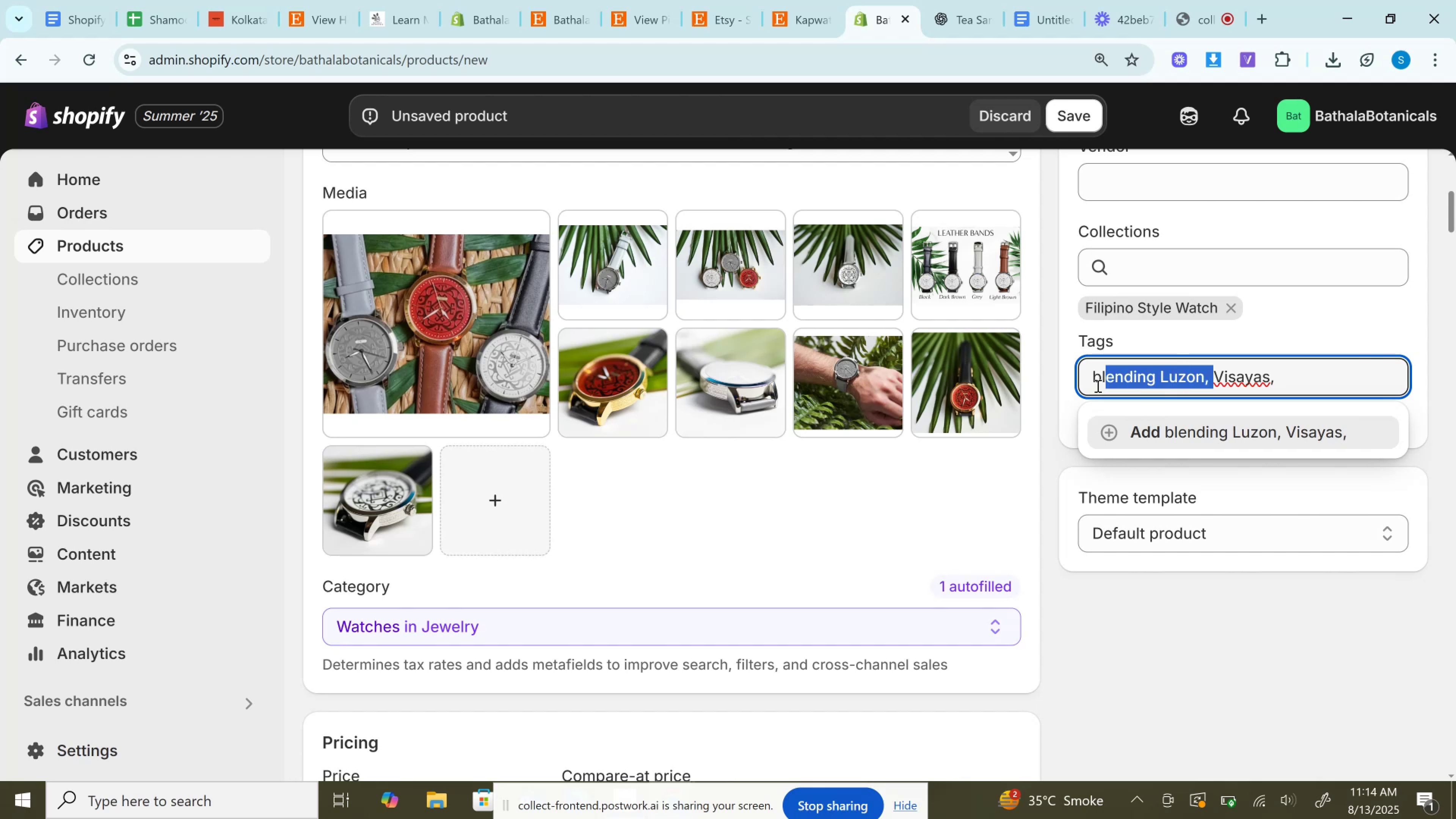 
wait(5.14)
 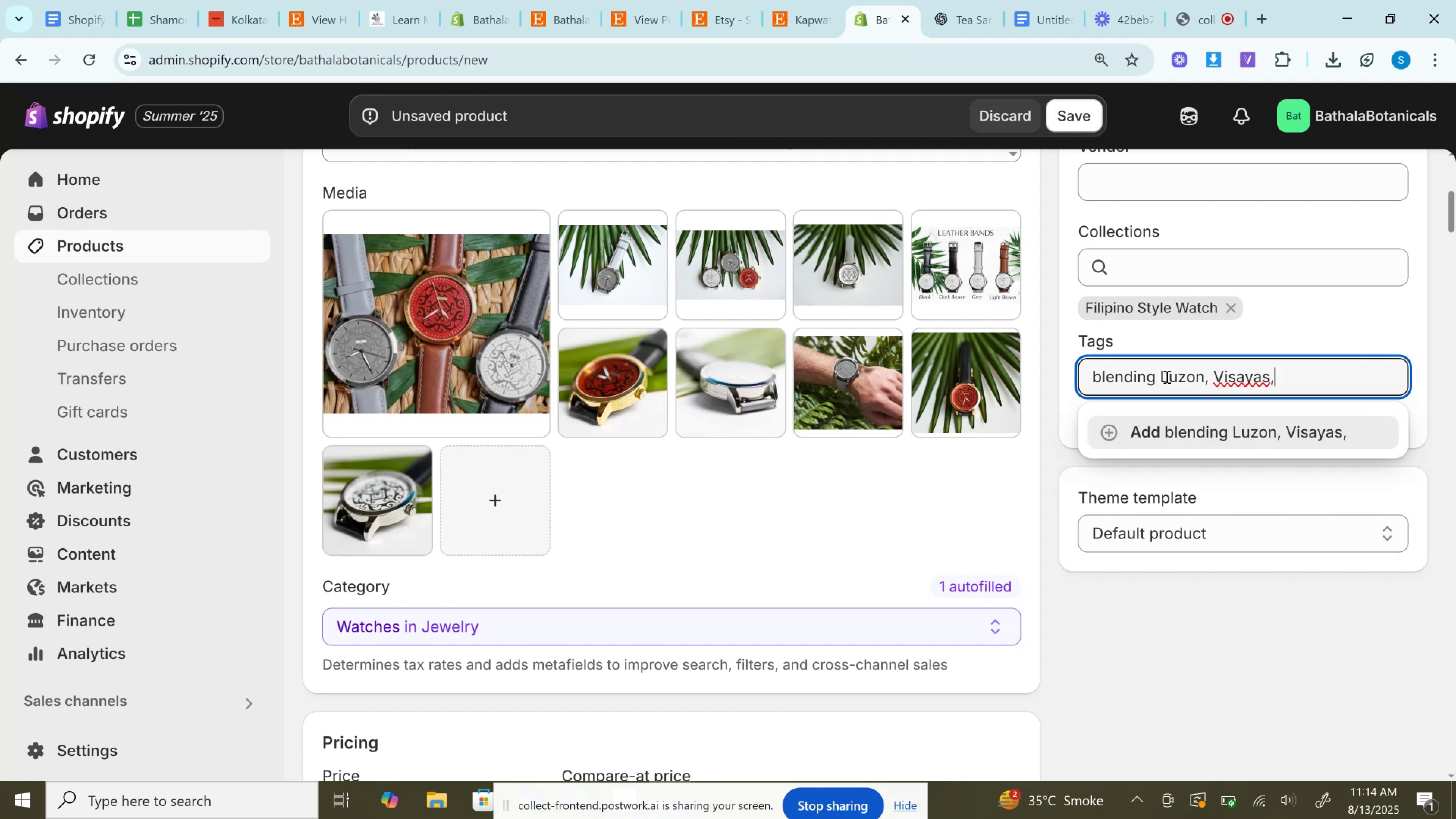 
key(Backspace)
 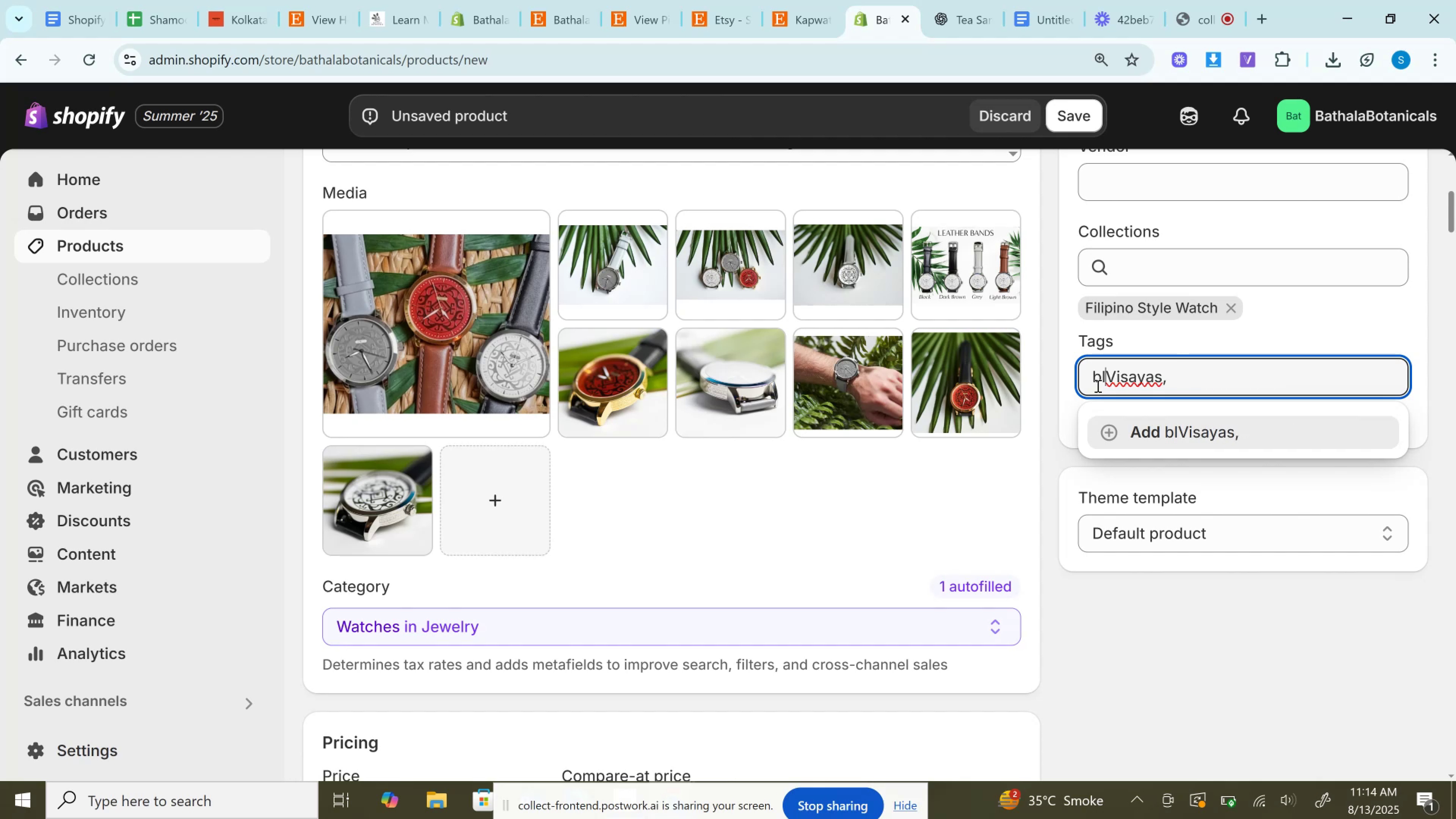 
key(Backspace)
 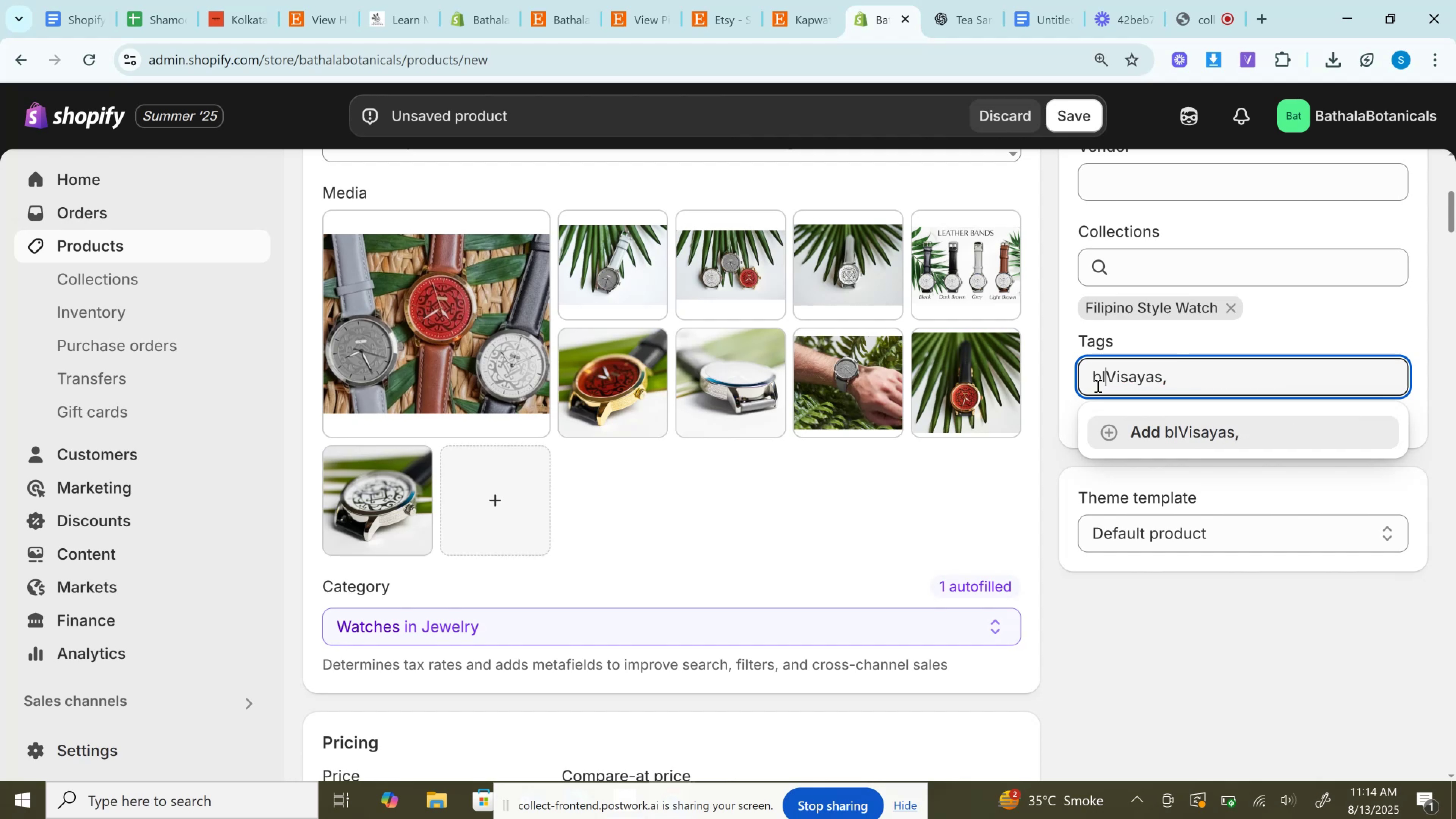 
key(Backspace)
 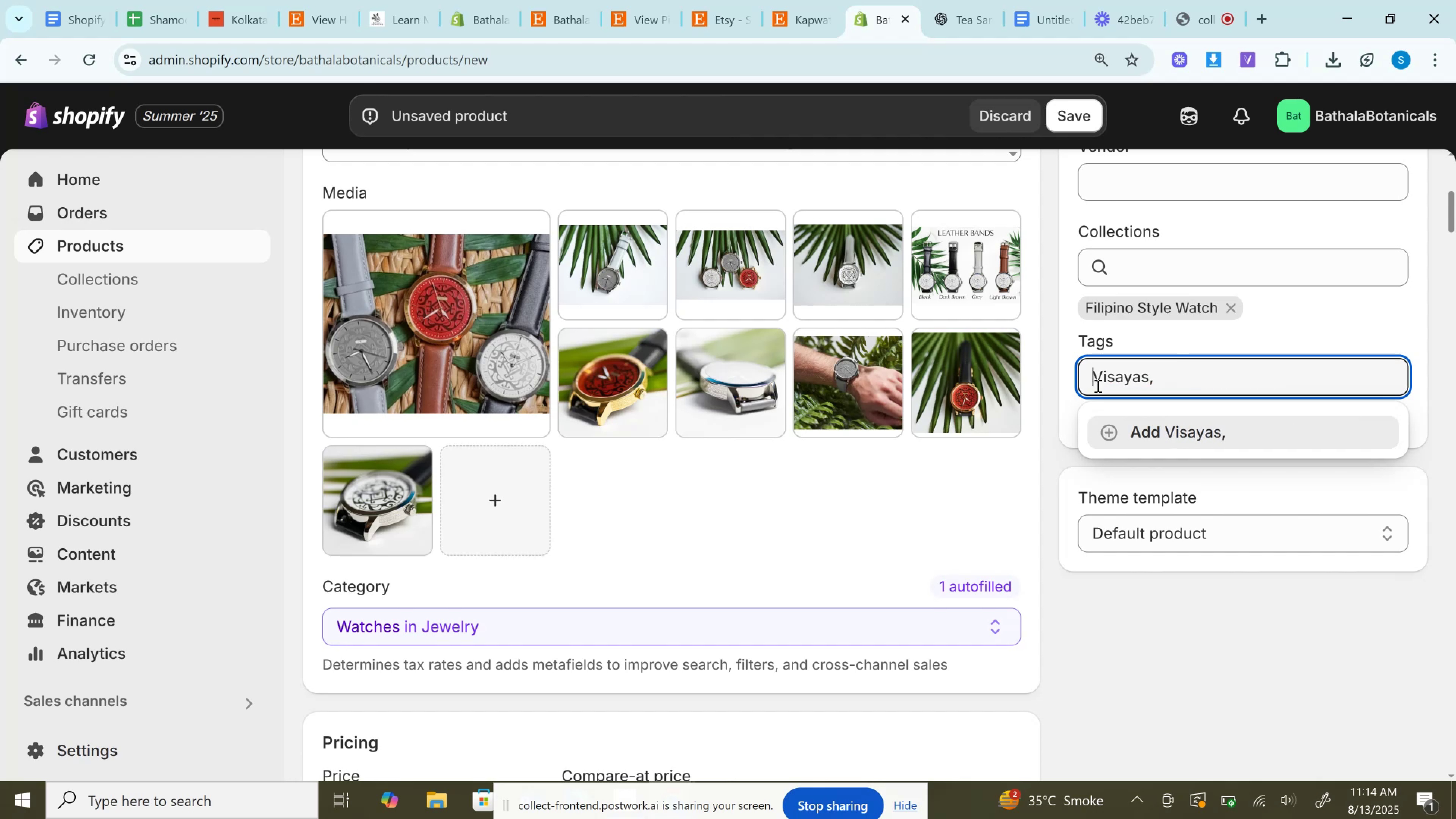 
key(Backspace)
 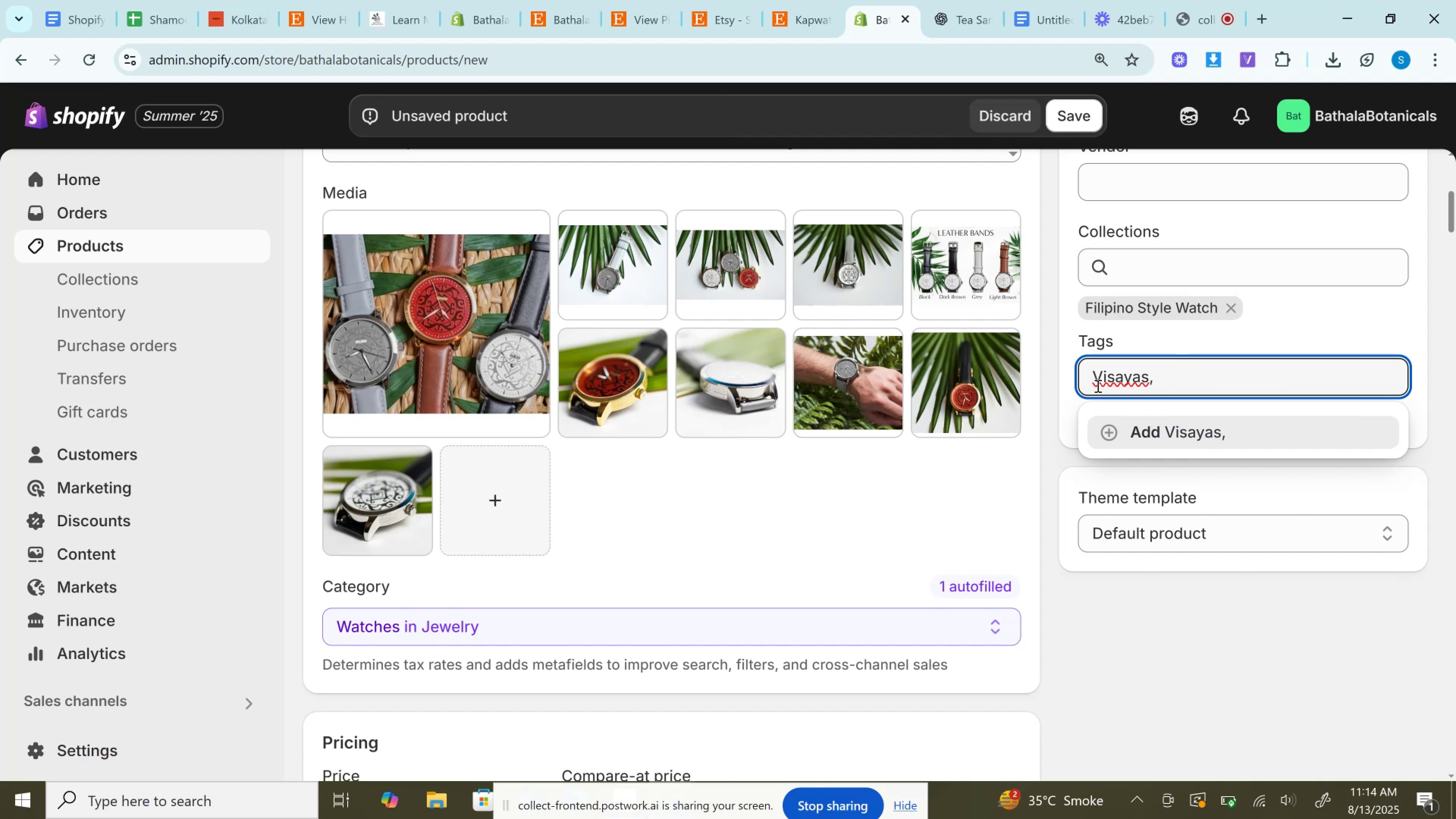 
key(ArrowRight)
 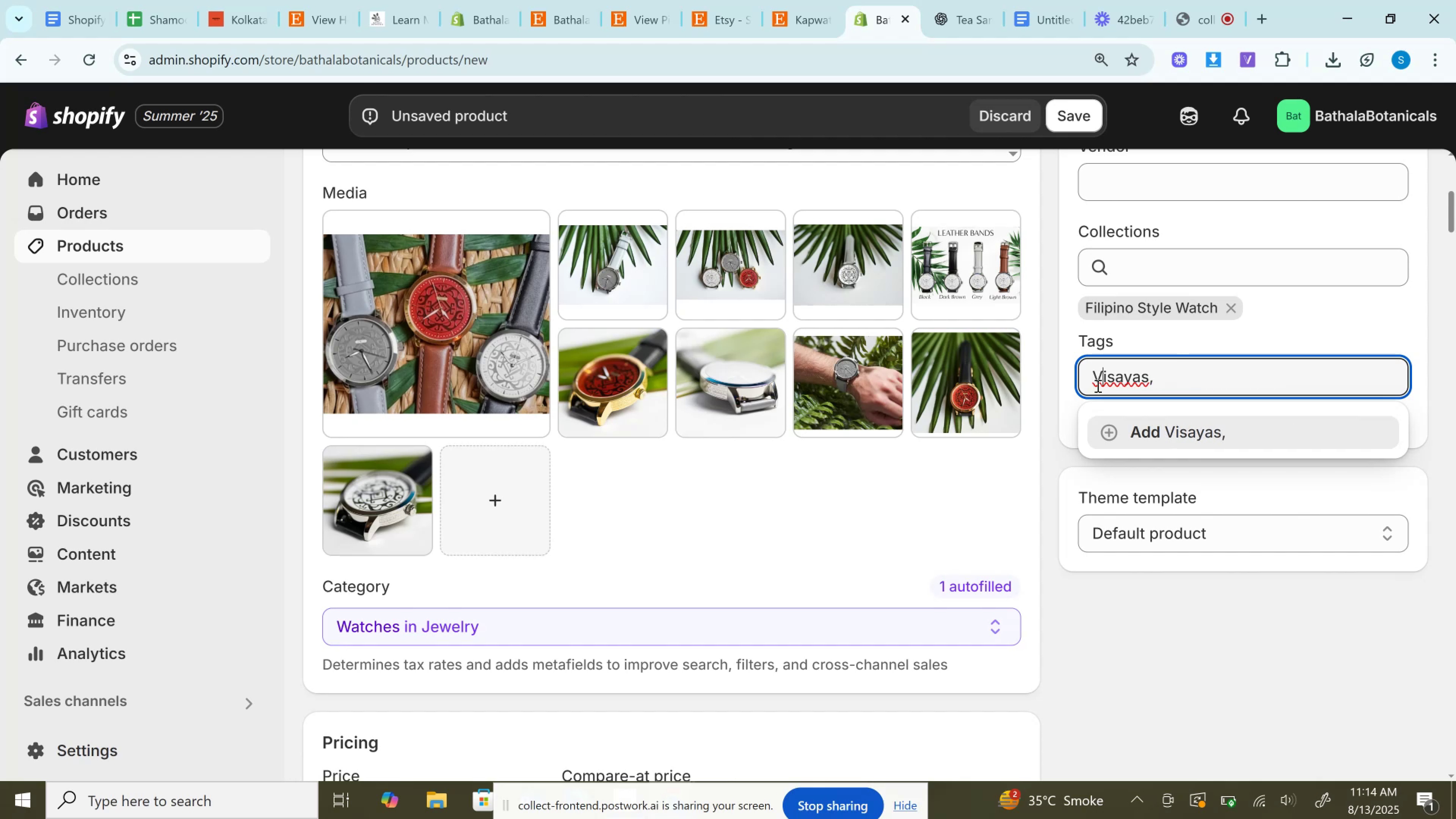 
key(ArrowRight)
 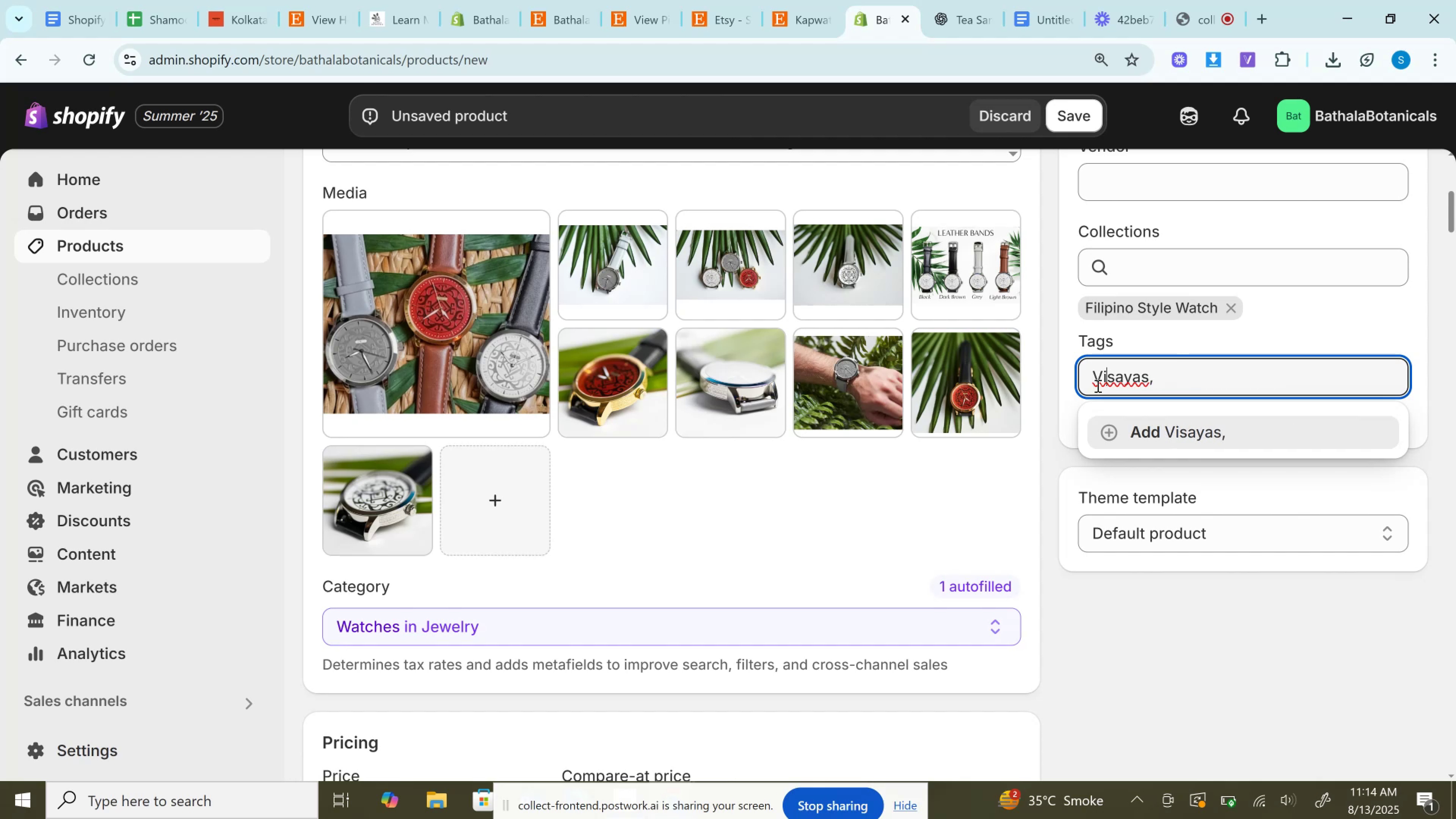 
hold_key(key=ArrowRight, duration=0.75)
 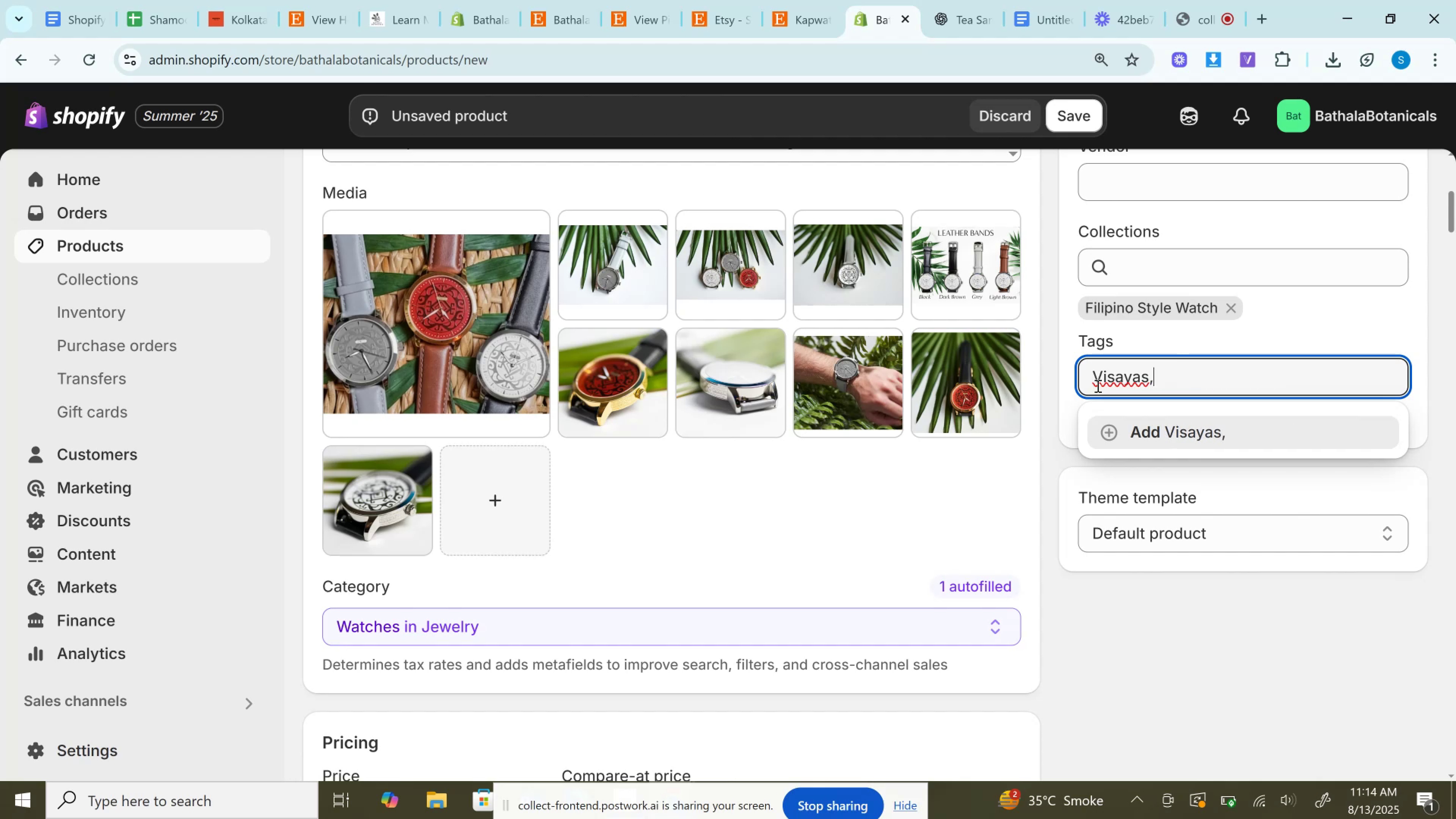 
key(Backspace)
 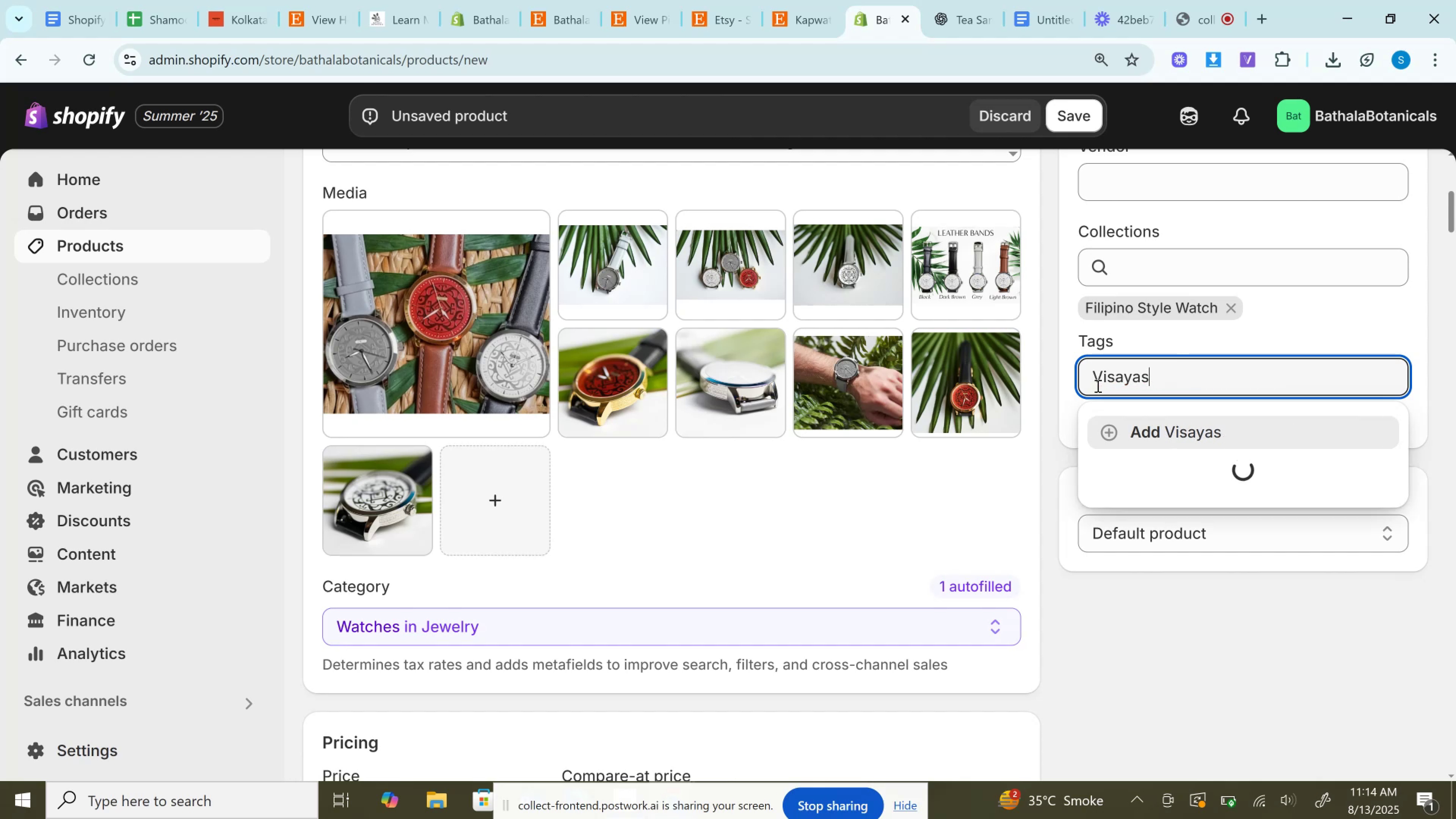 
key(Enter)
 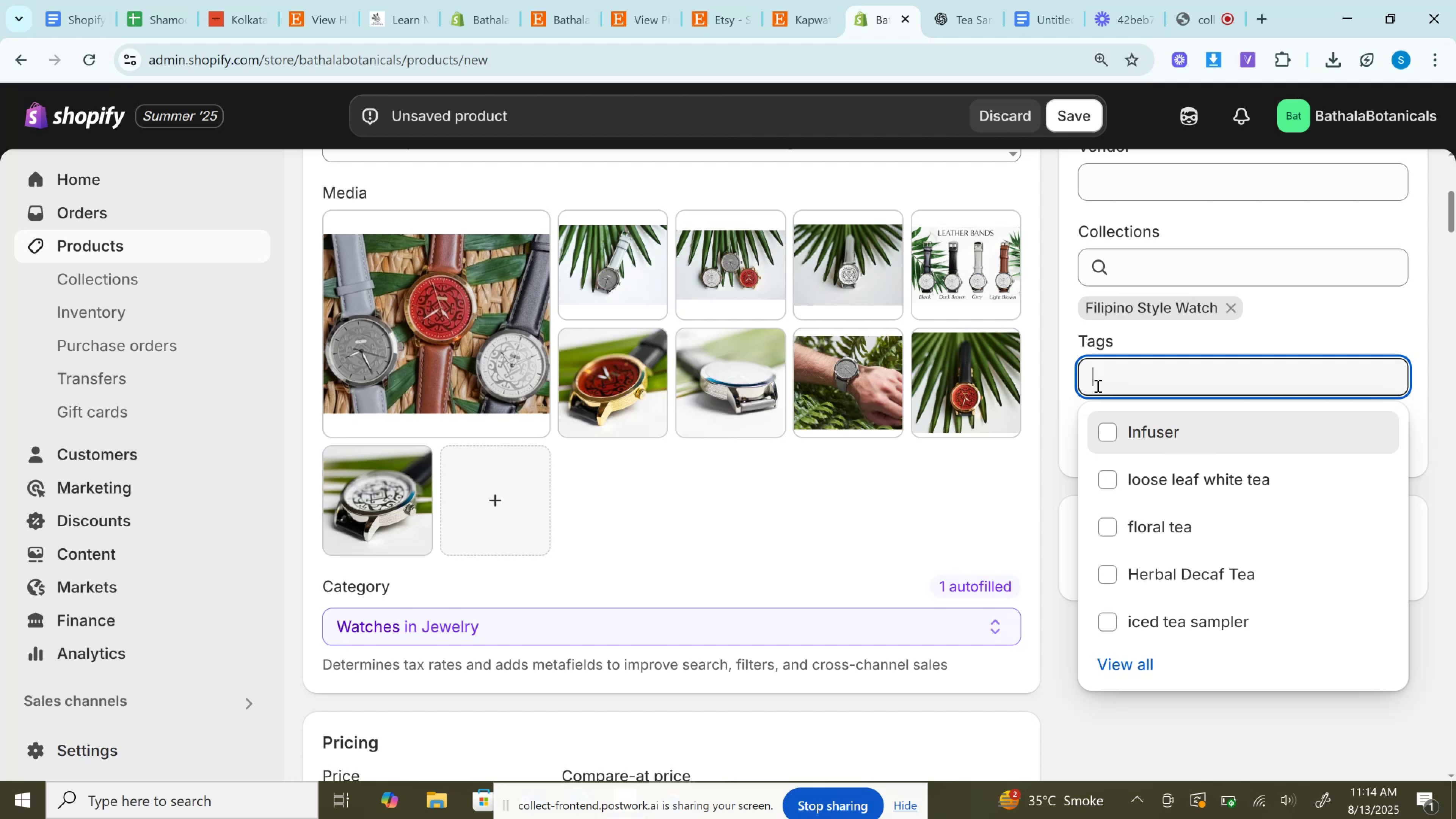 
wait(6.25)
 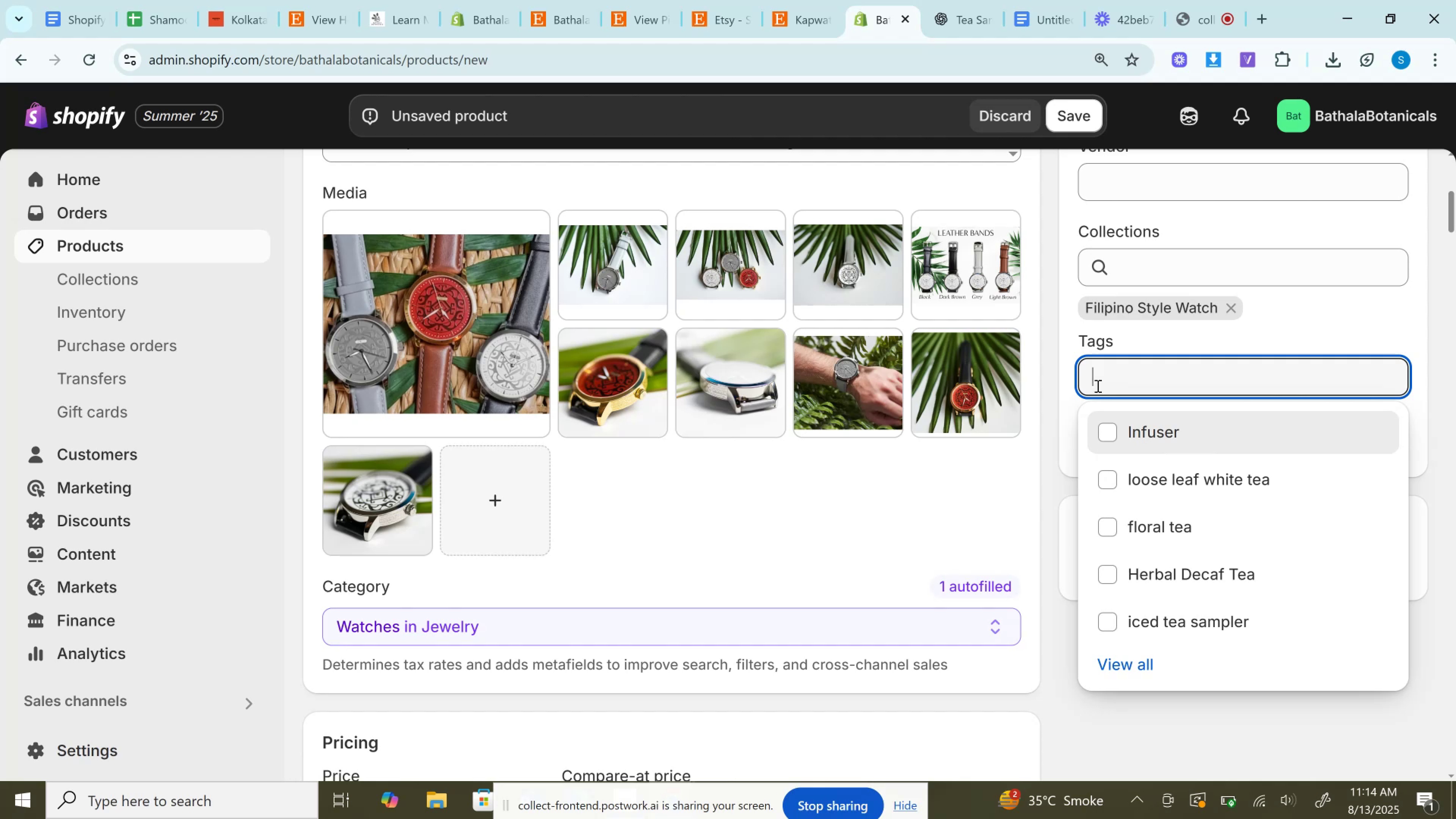 
left_click([1211, 691])
 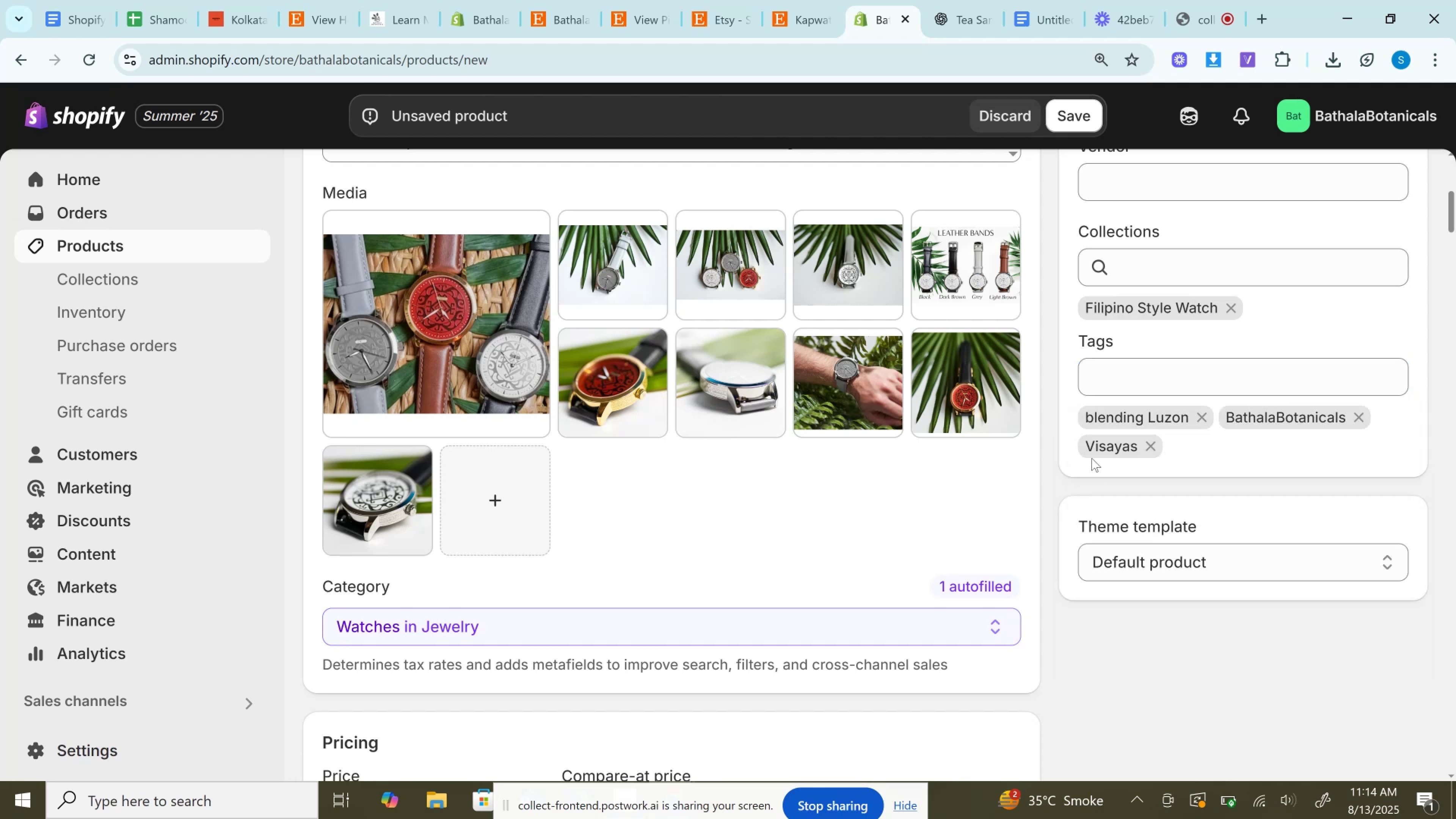 
scroll: coordinate [733, 486], scroll_direction: down, amount: 5.0
 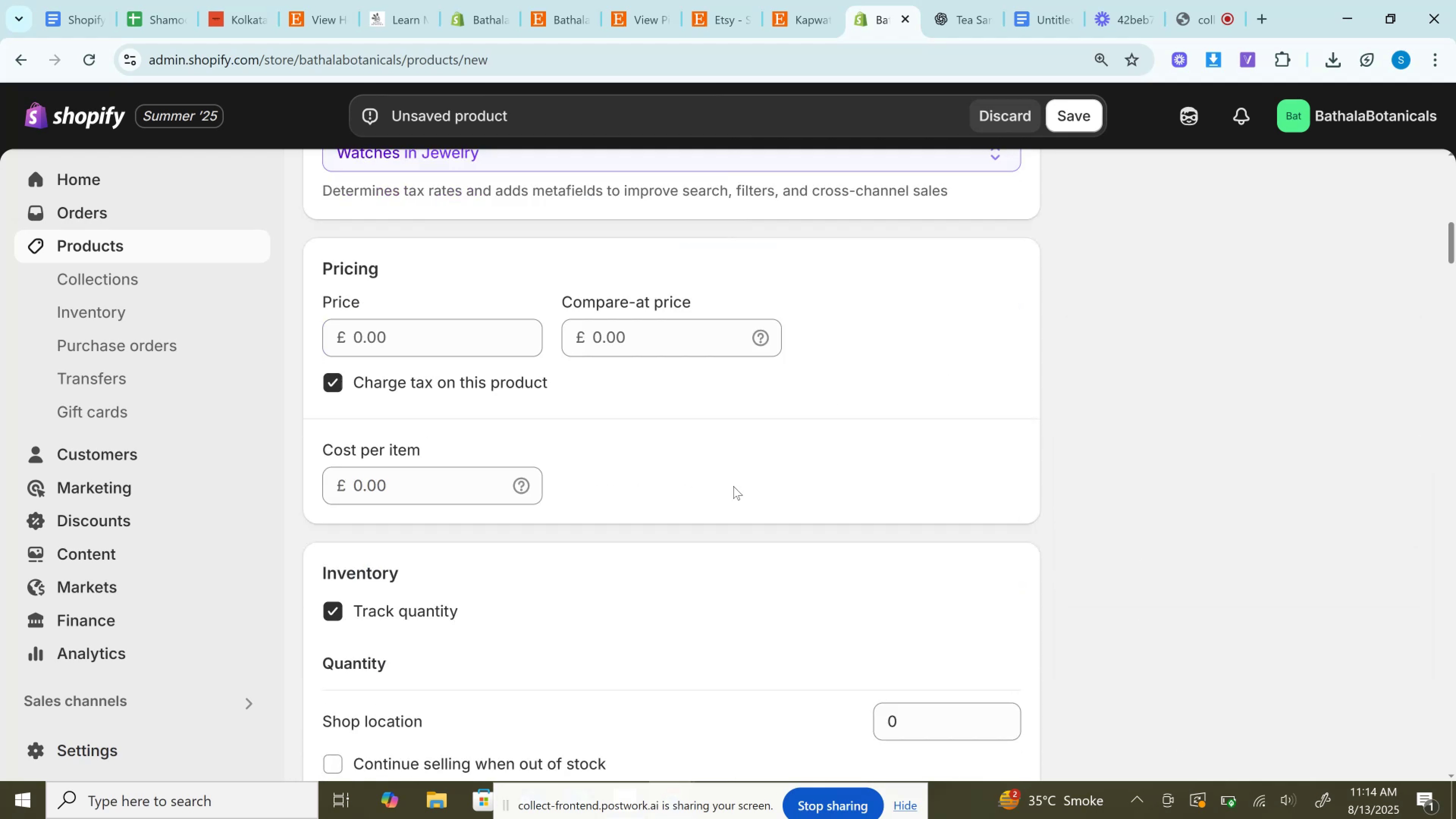 
scroll: coordinate [733, 486], scroll_direction: up, amount: 20.0
 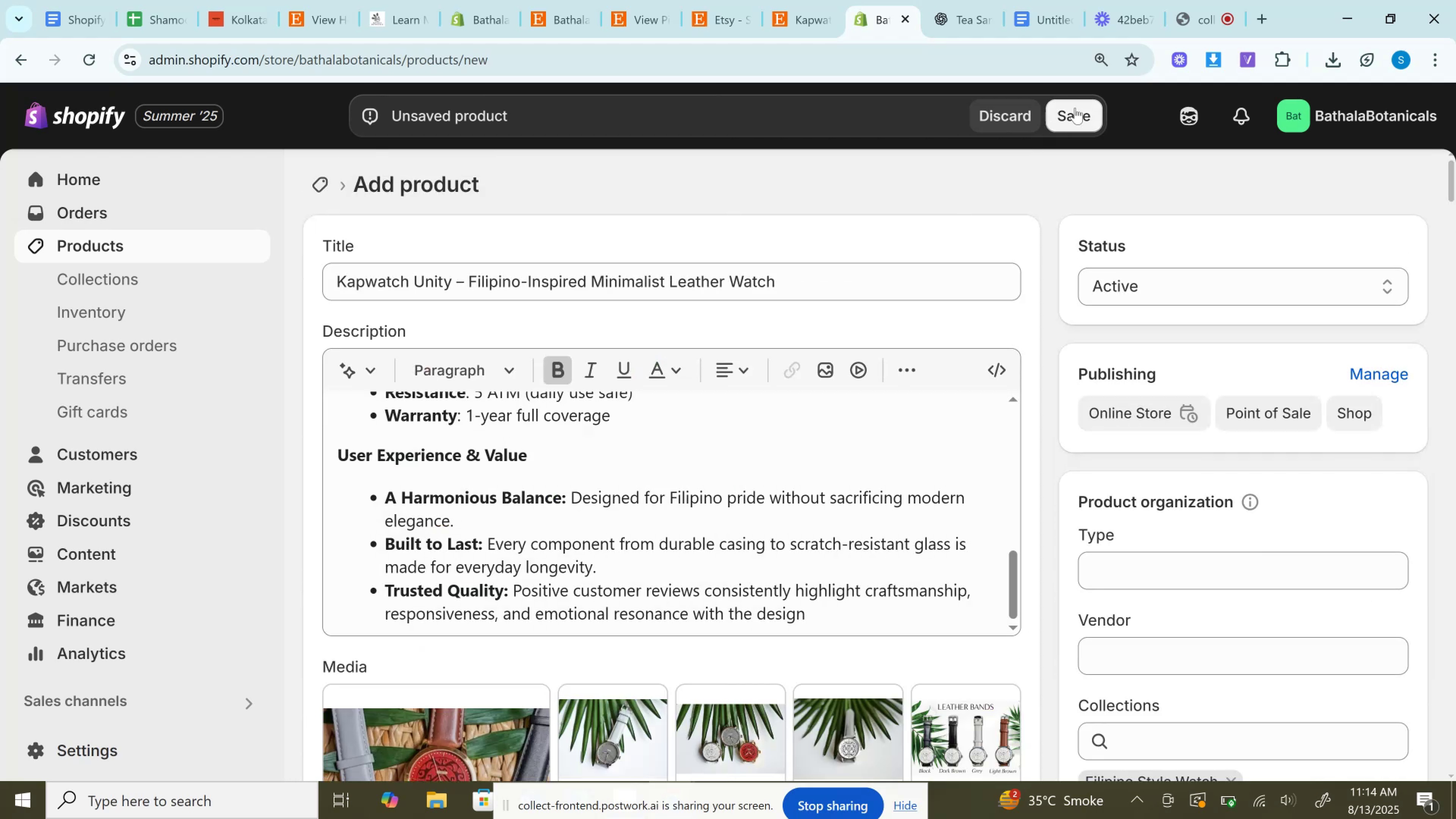 
left_click([1075, 108])
 